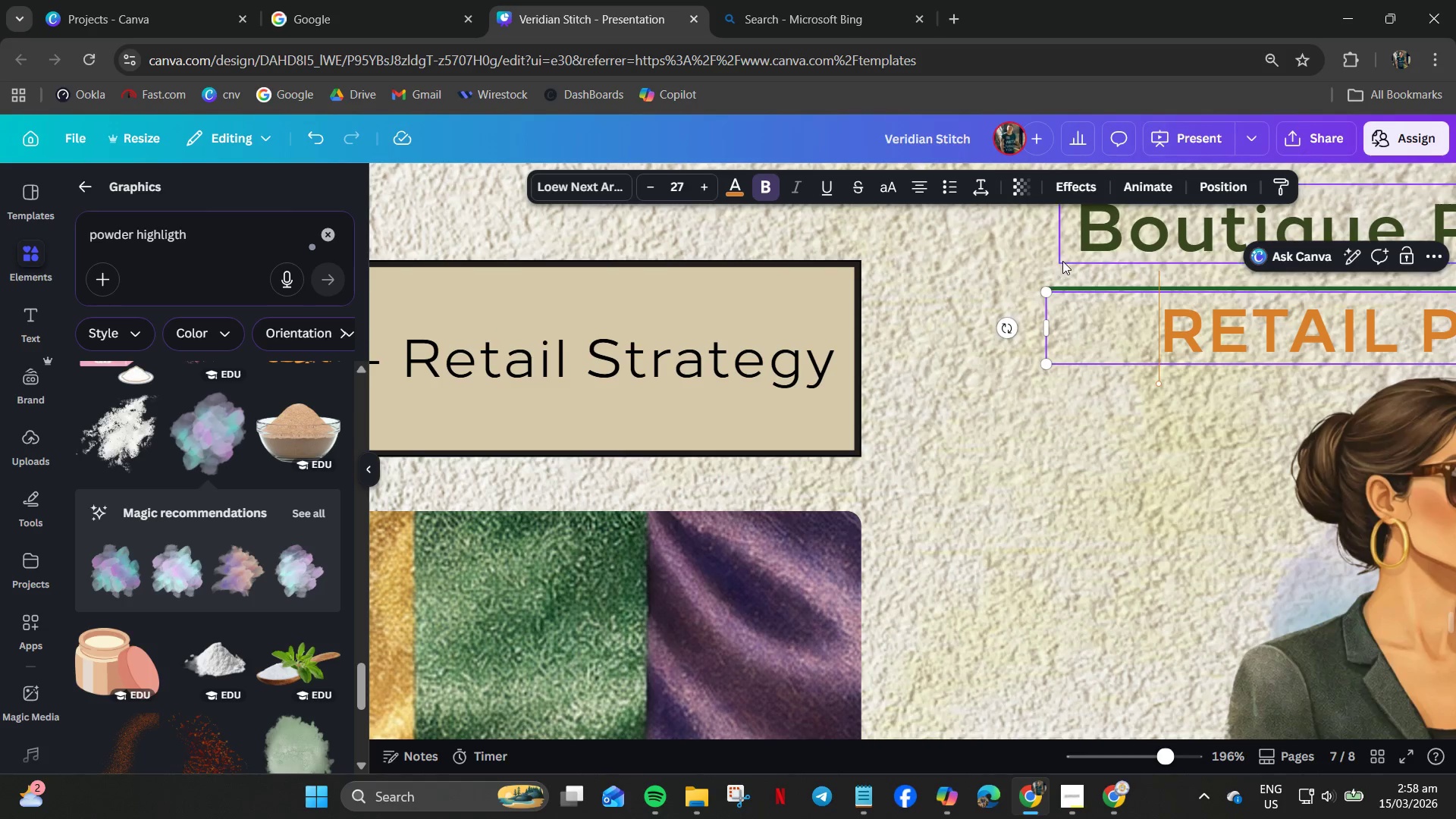 
left_click([1046, 249])
 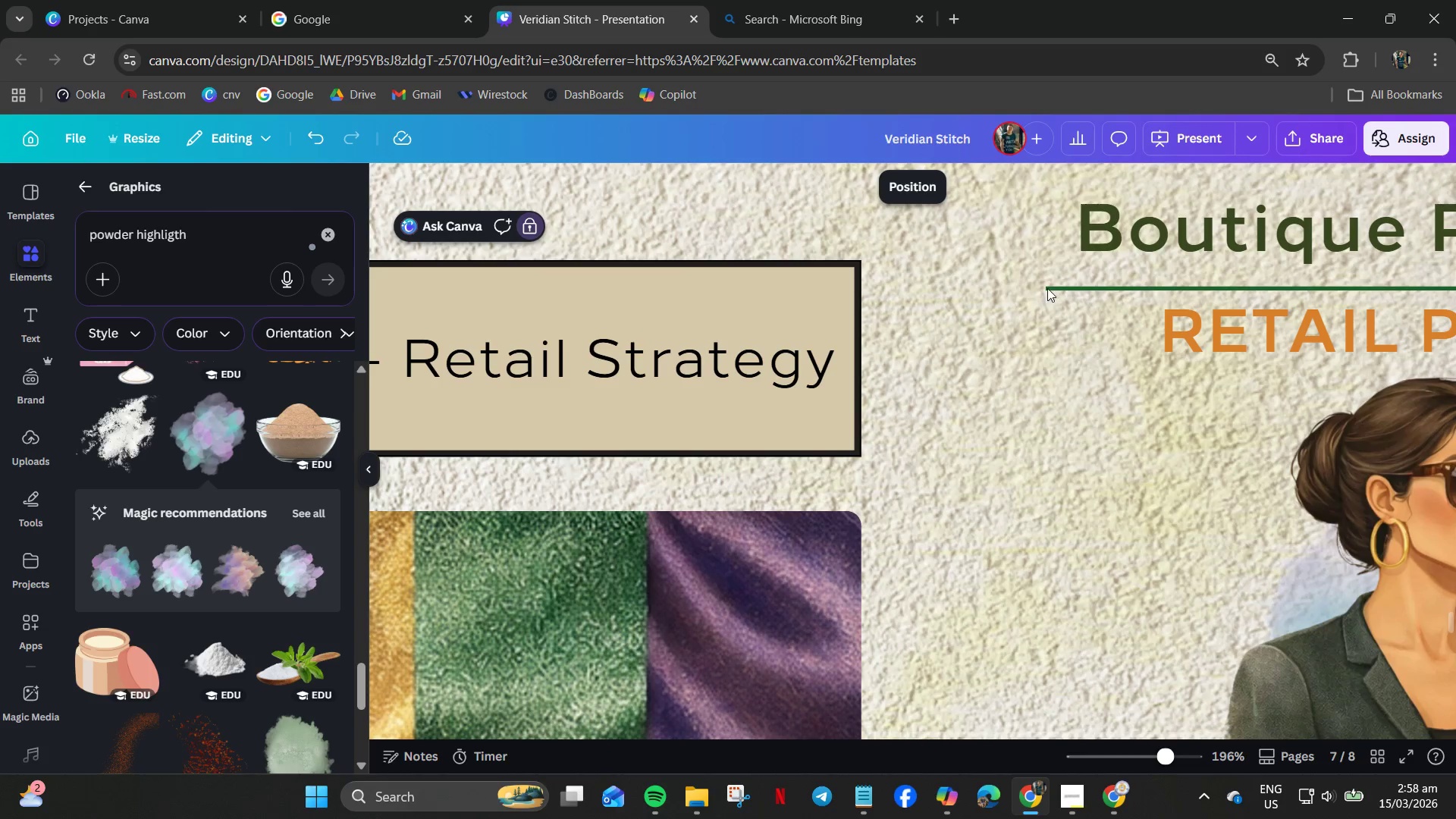 
left_click_drag(start_coordinate=[1058, 293], to_coordinate=[1060, 304])
 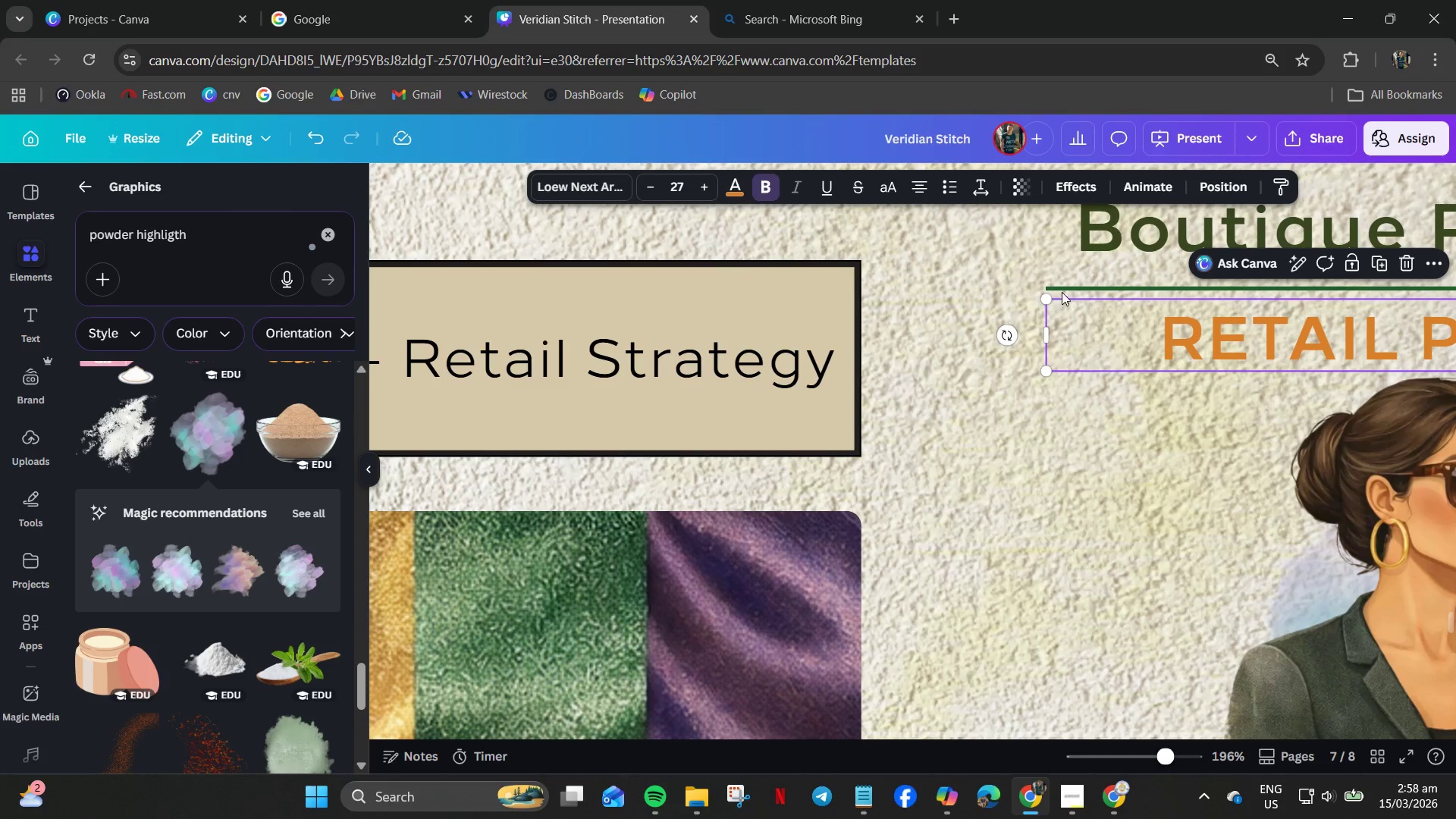 
left_click([1062, 290])
 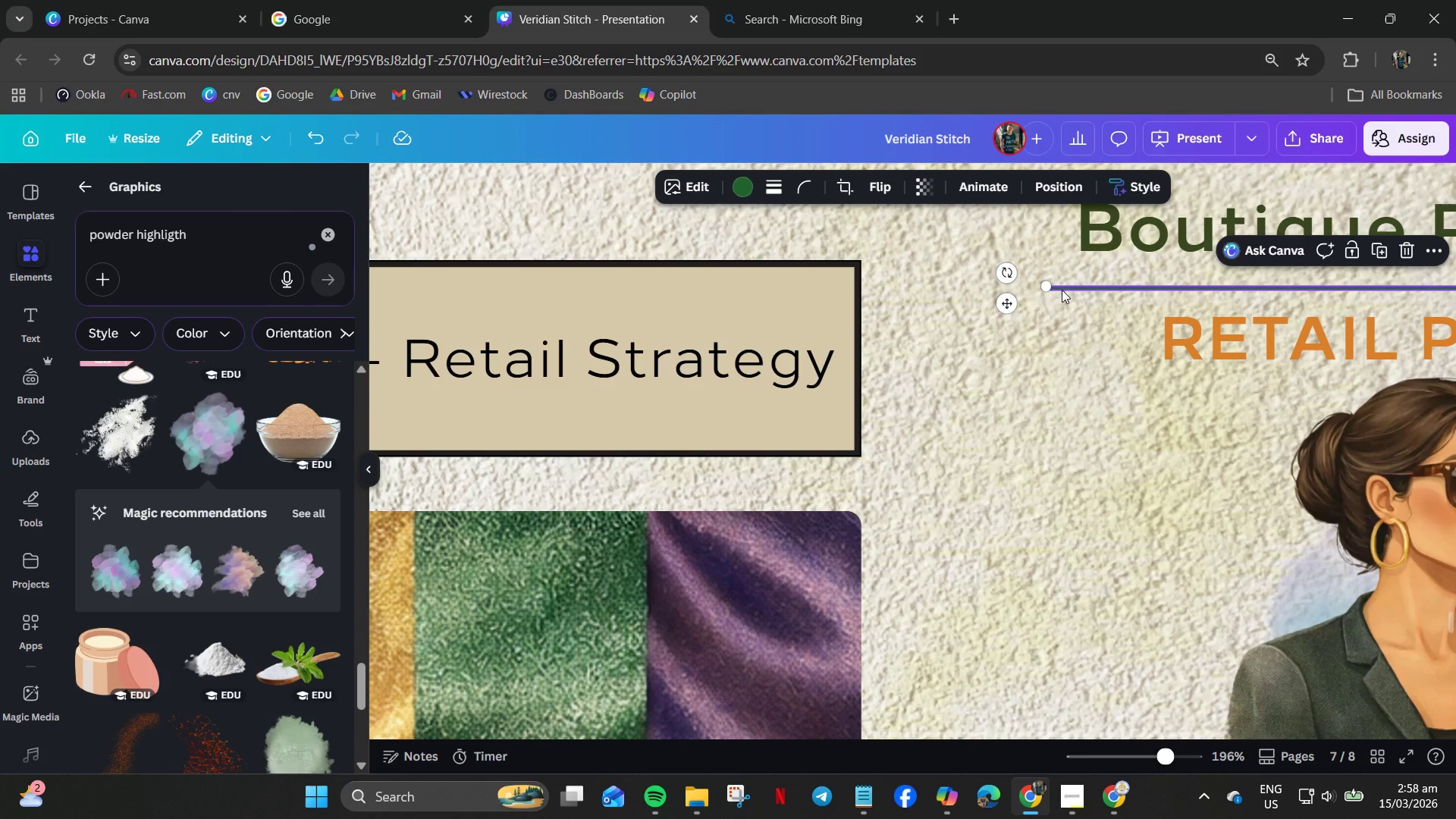 
key(Control+C)
 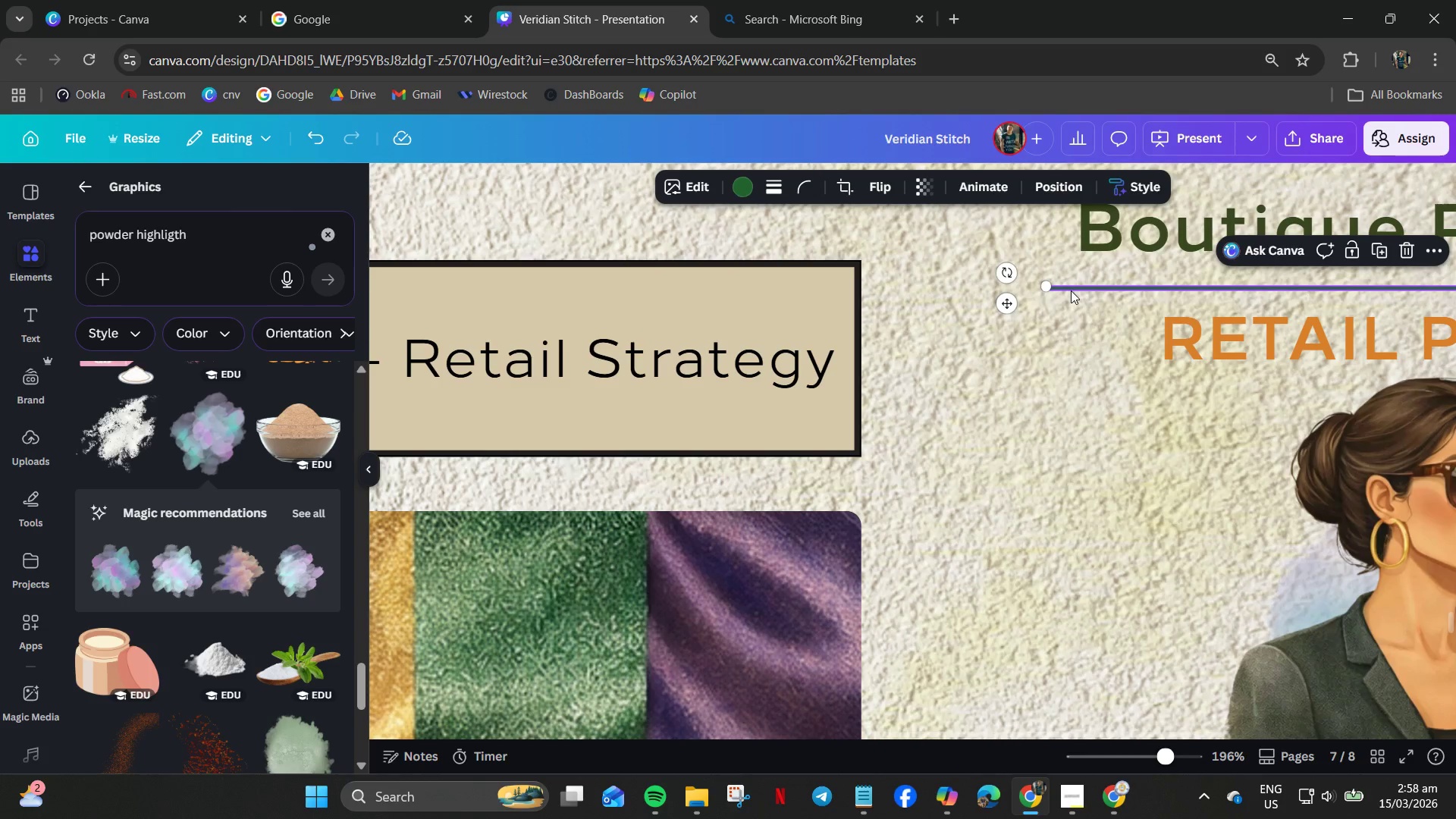 
key(Control+V)
 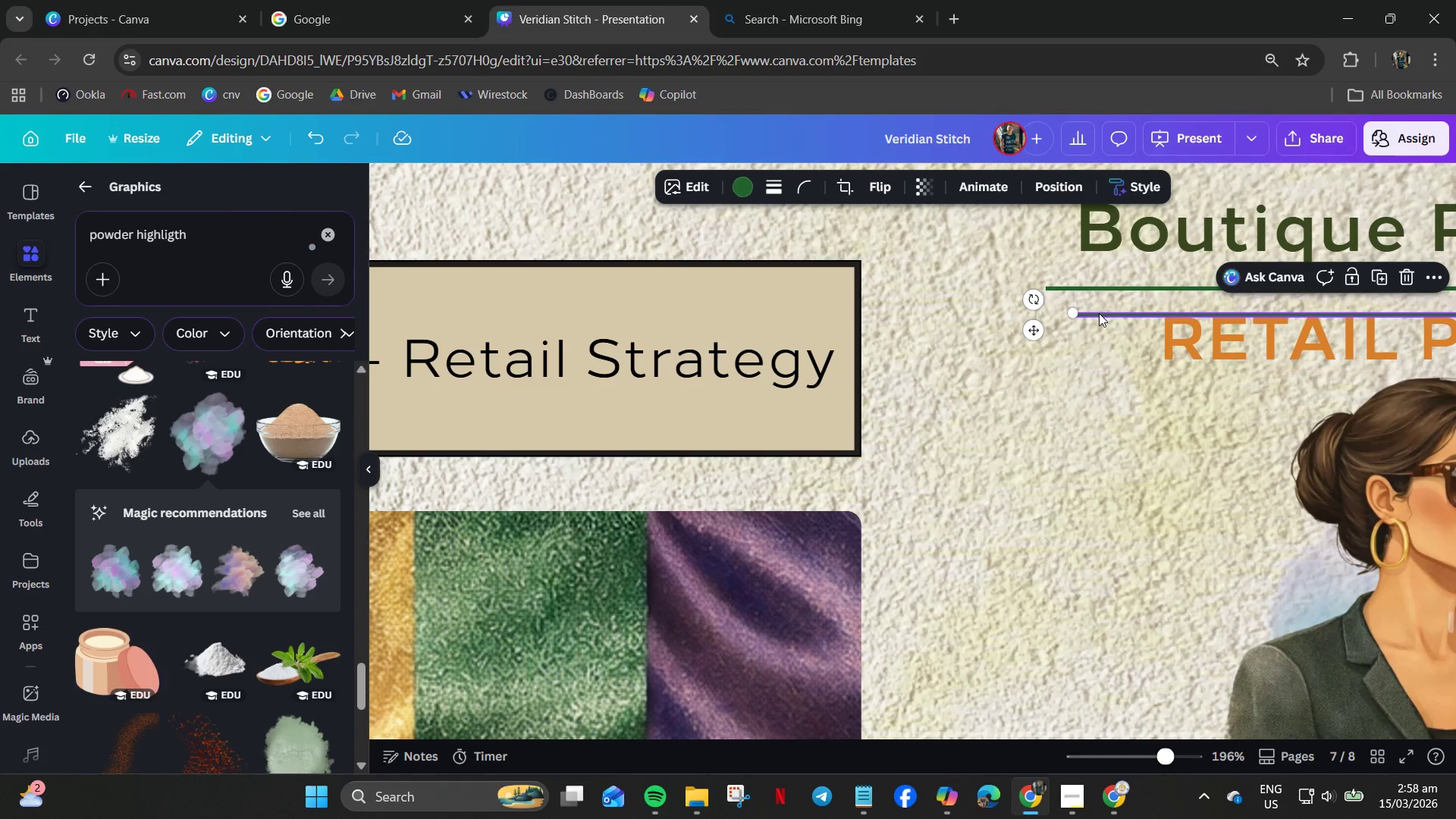 
left_click_drag(start_coordinate=[1099, 313], to_coordinate=[1019, 532])
 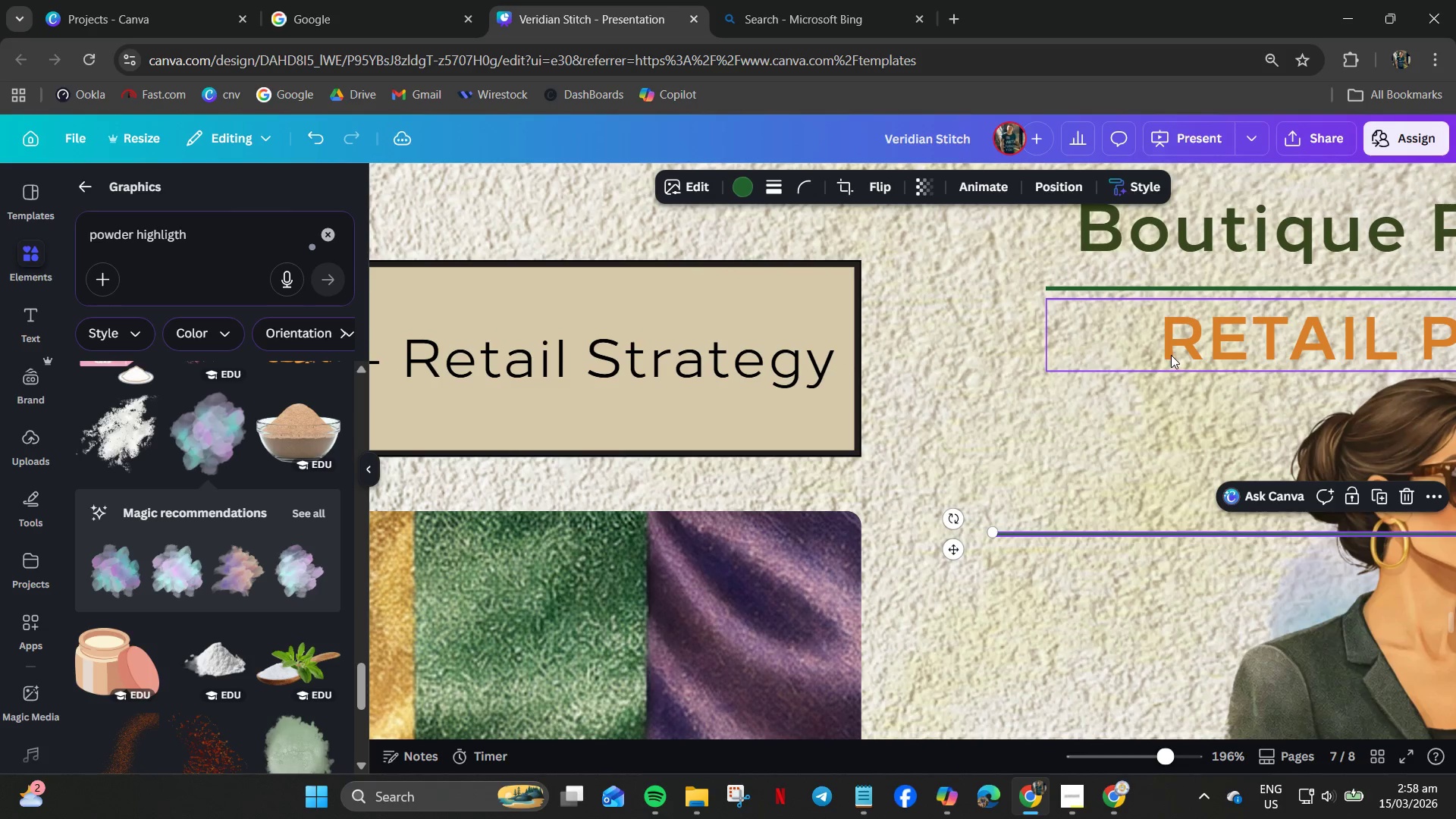 
left_click_drag(start_coordinate=[1171, 355], to_coordinate=[1171, 347])
 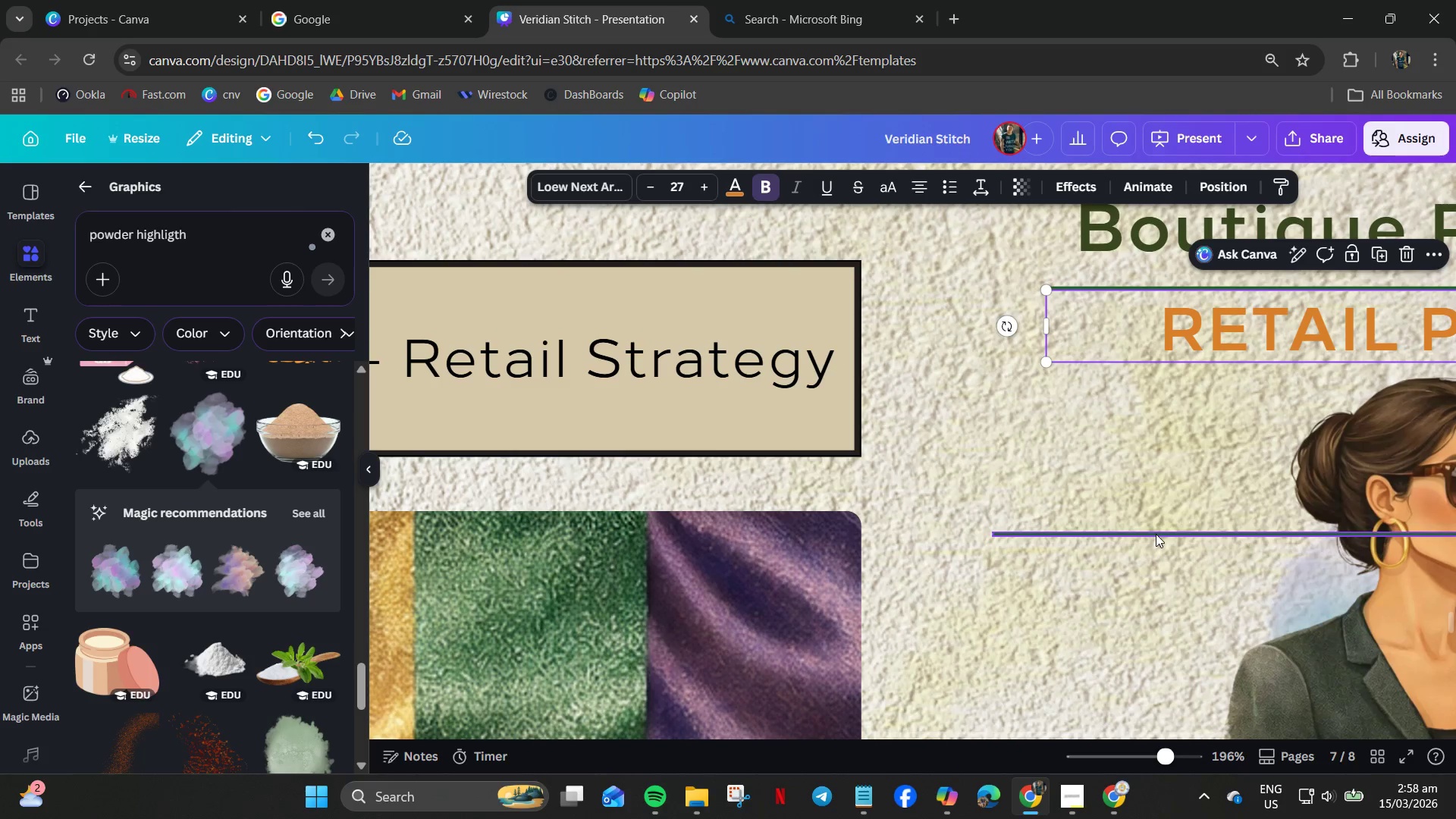 
left_click_drag(start_coordinate=[1156, 535], to_coordinate=[846, 650])
 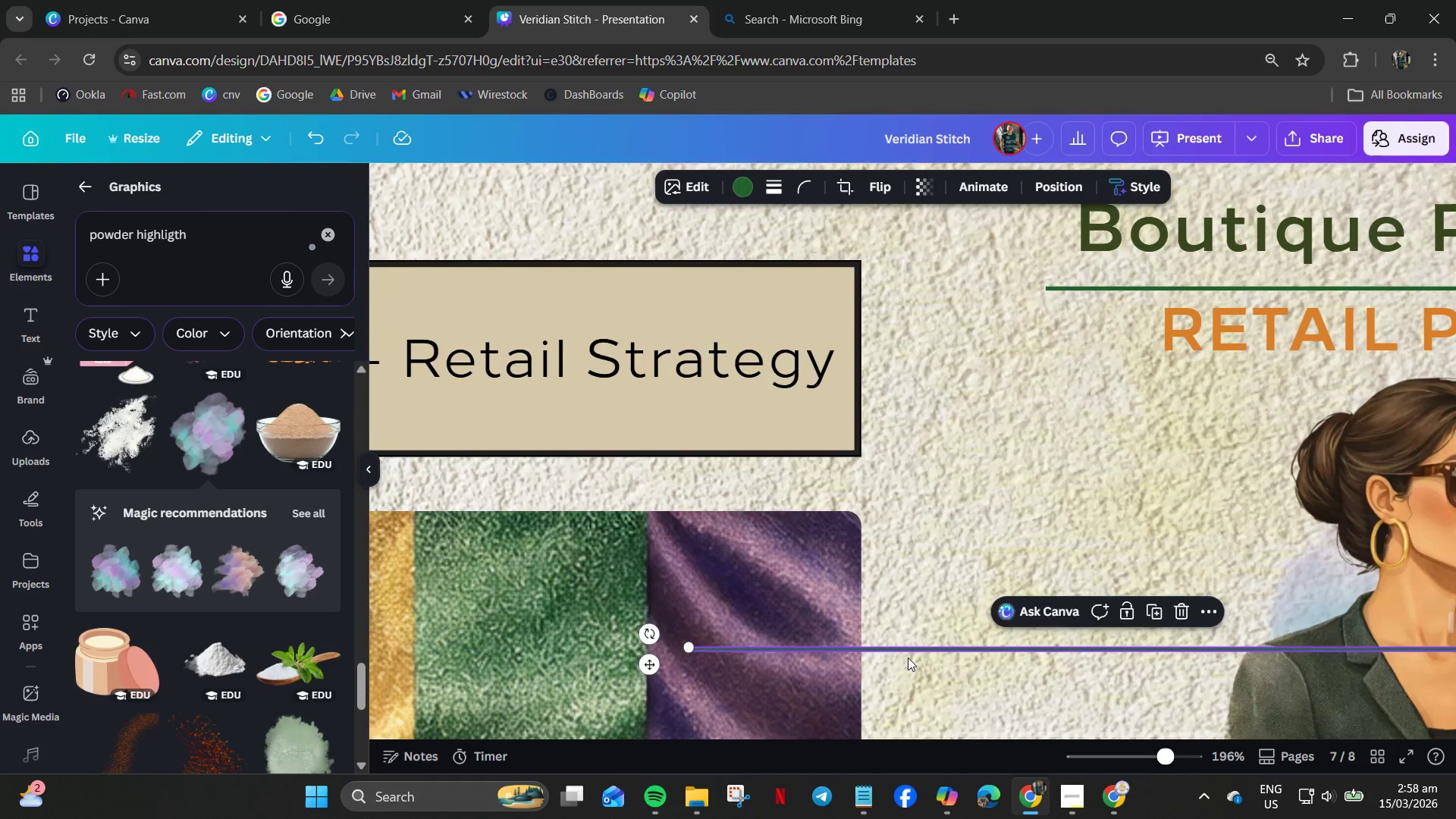 
scroll: coordinate [927, 661], scroll_direction: down, amount: 4.0
 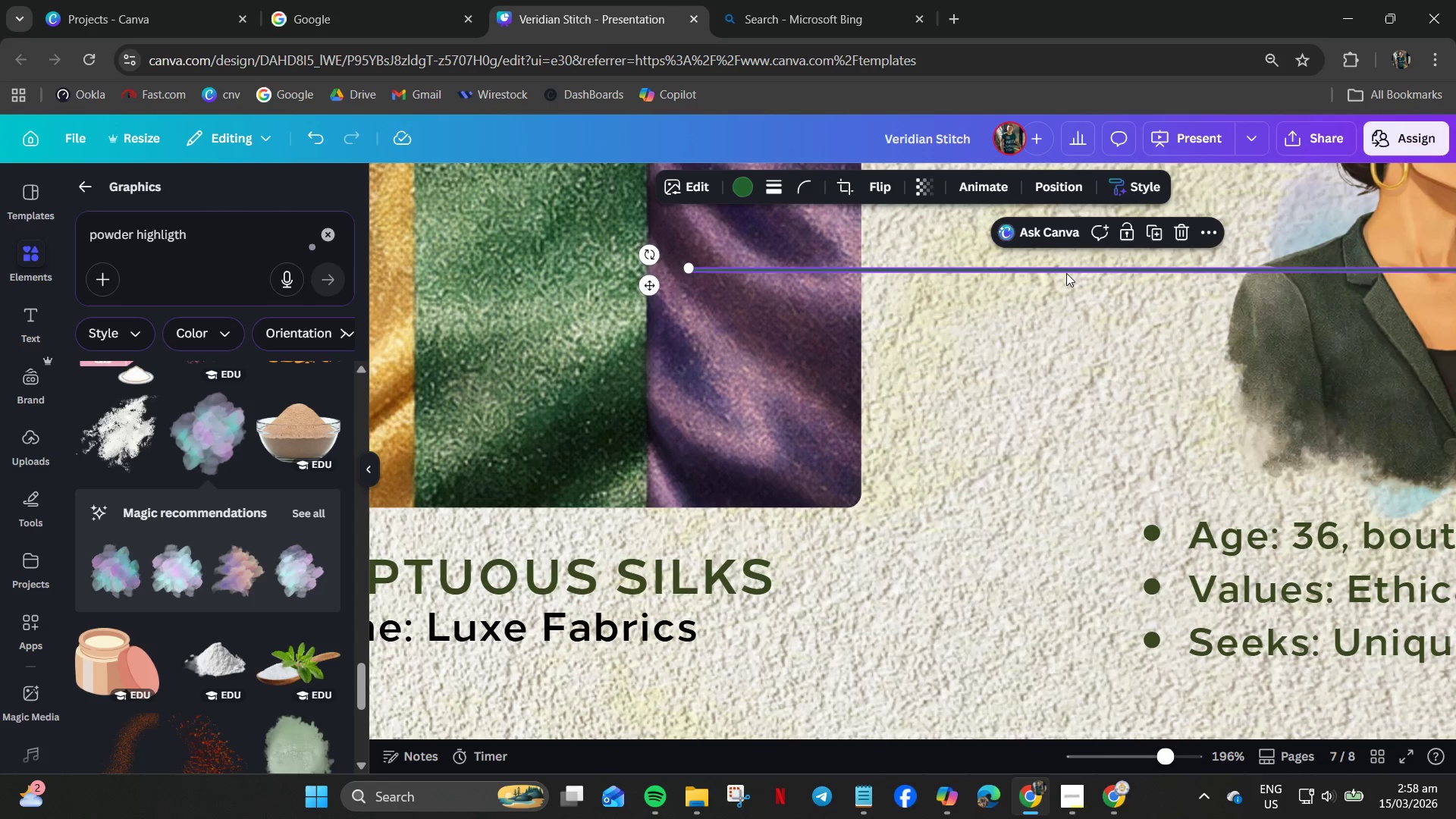 
left_click_drag(start_coordinate=[1066, 272], to_coordinate=[582, 609])
 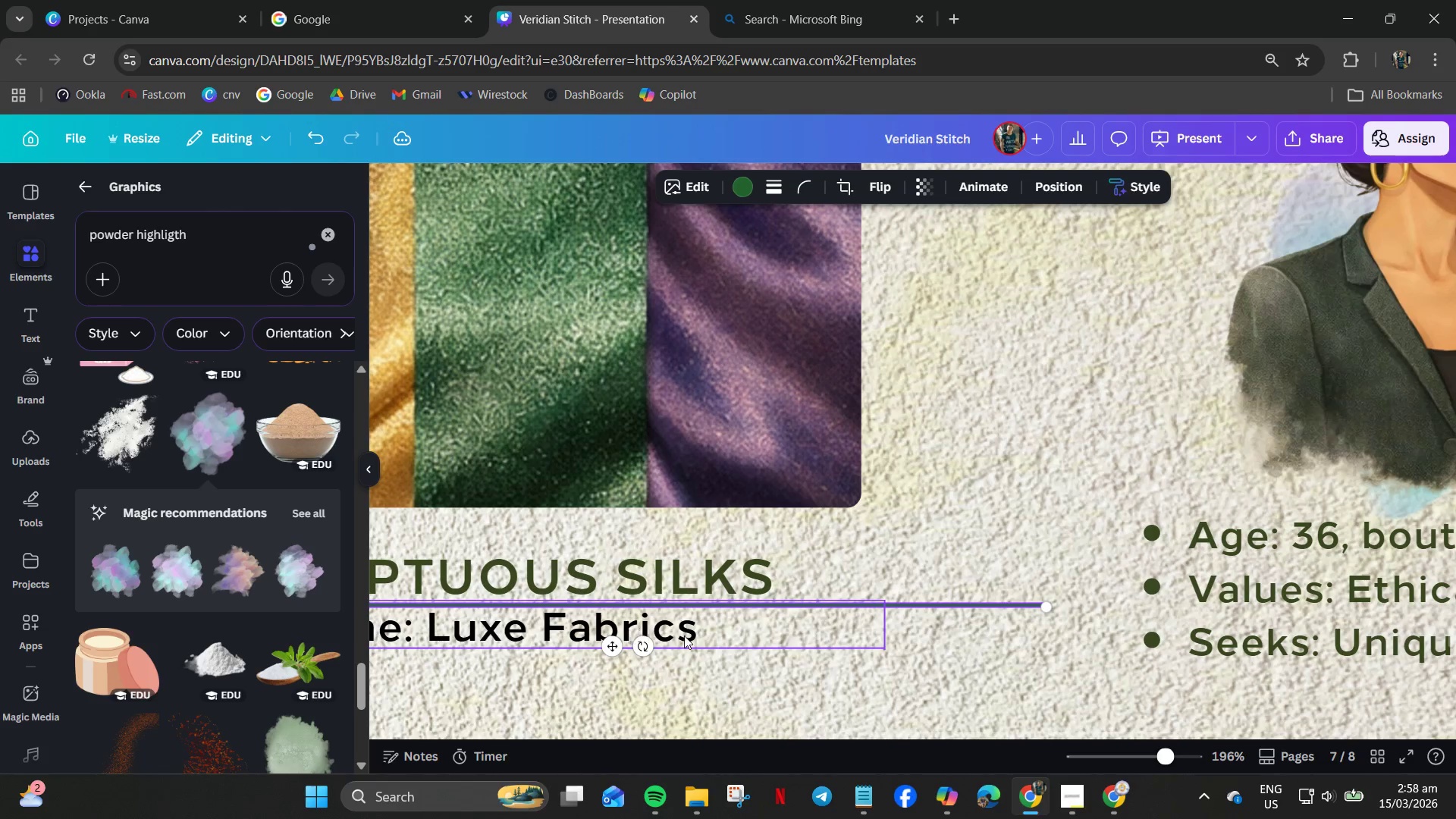 
hold_key(key=ControlLeft, duration=1.14)
 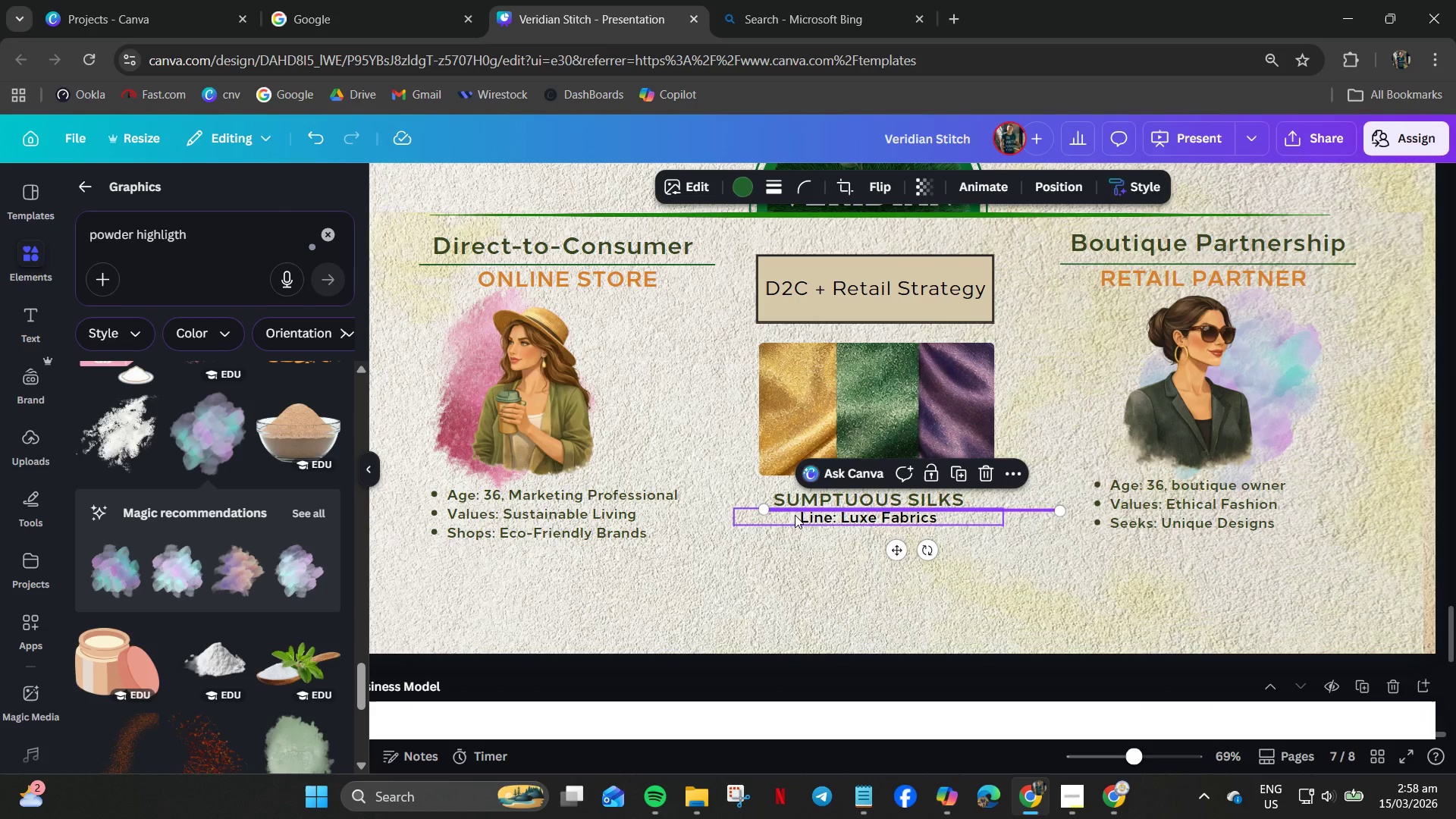 
scroll: coordinate [725, 536], scroll_direction: down, amount: 7.0
 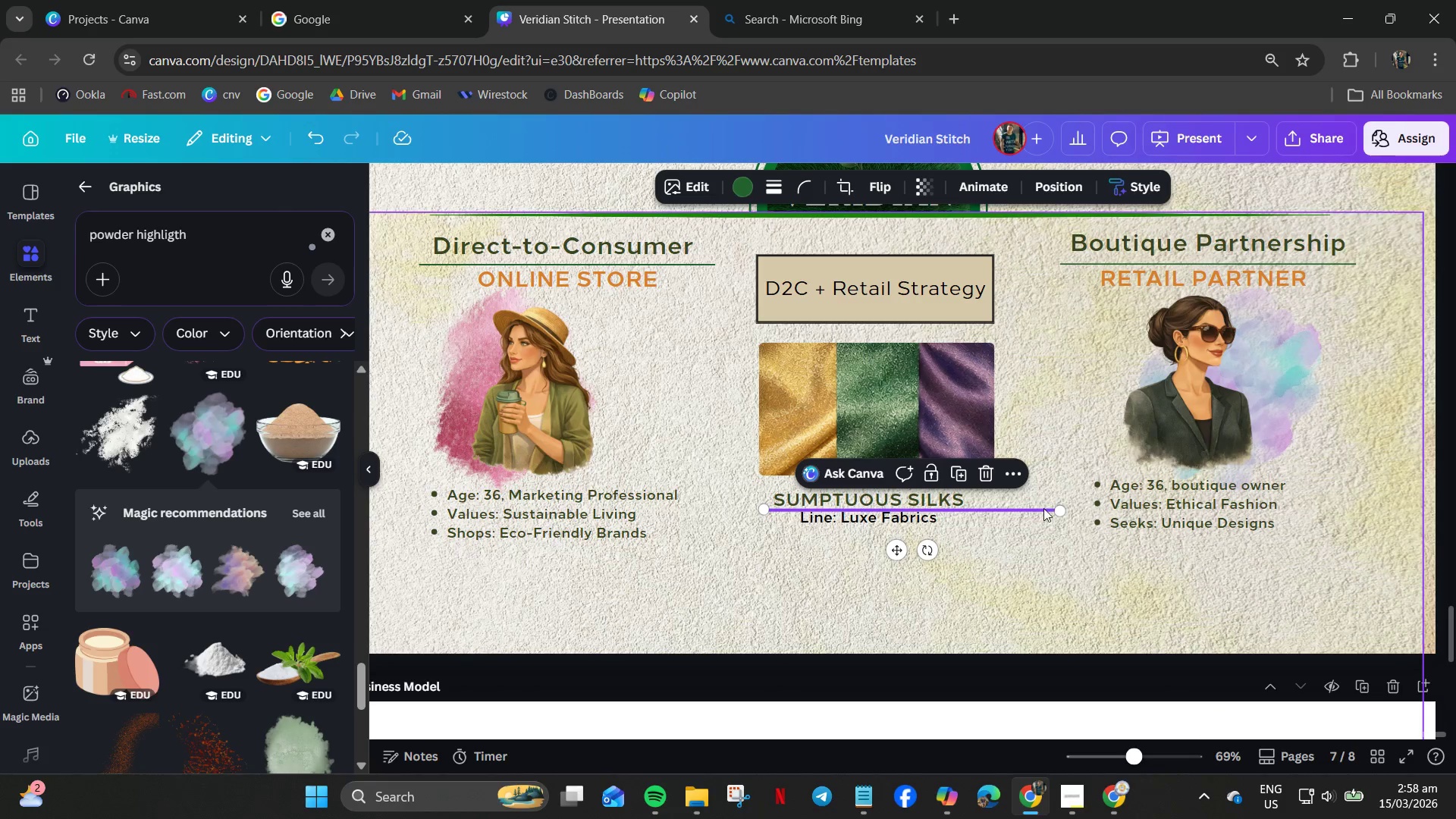 
left_click_drag(start_coordinate=[1057, 509], to_coordinate=[965, 510])
 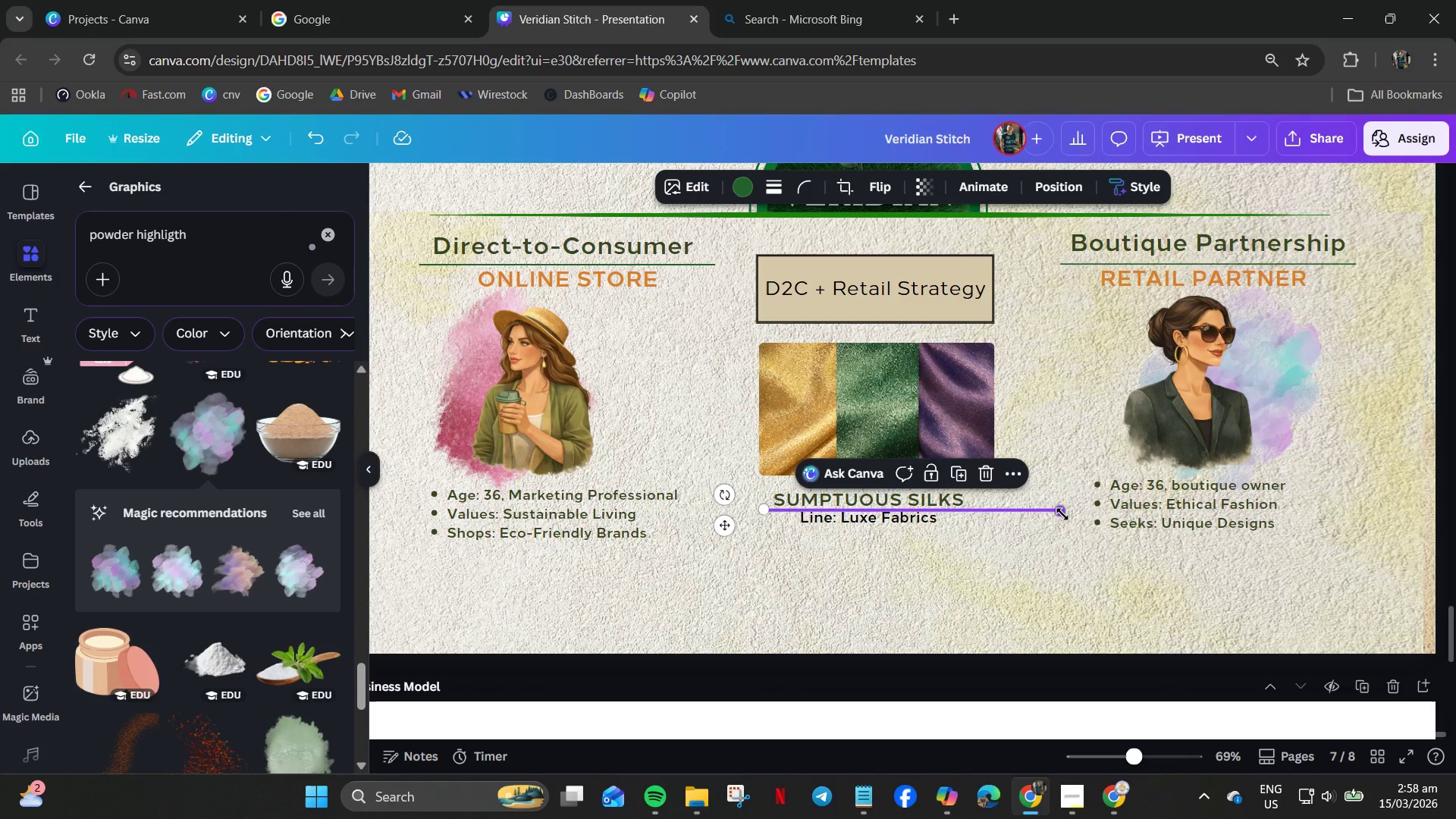 
left_click_drag(start_coordinate=[1063, 514], to_coordinate=[943, 509])
 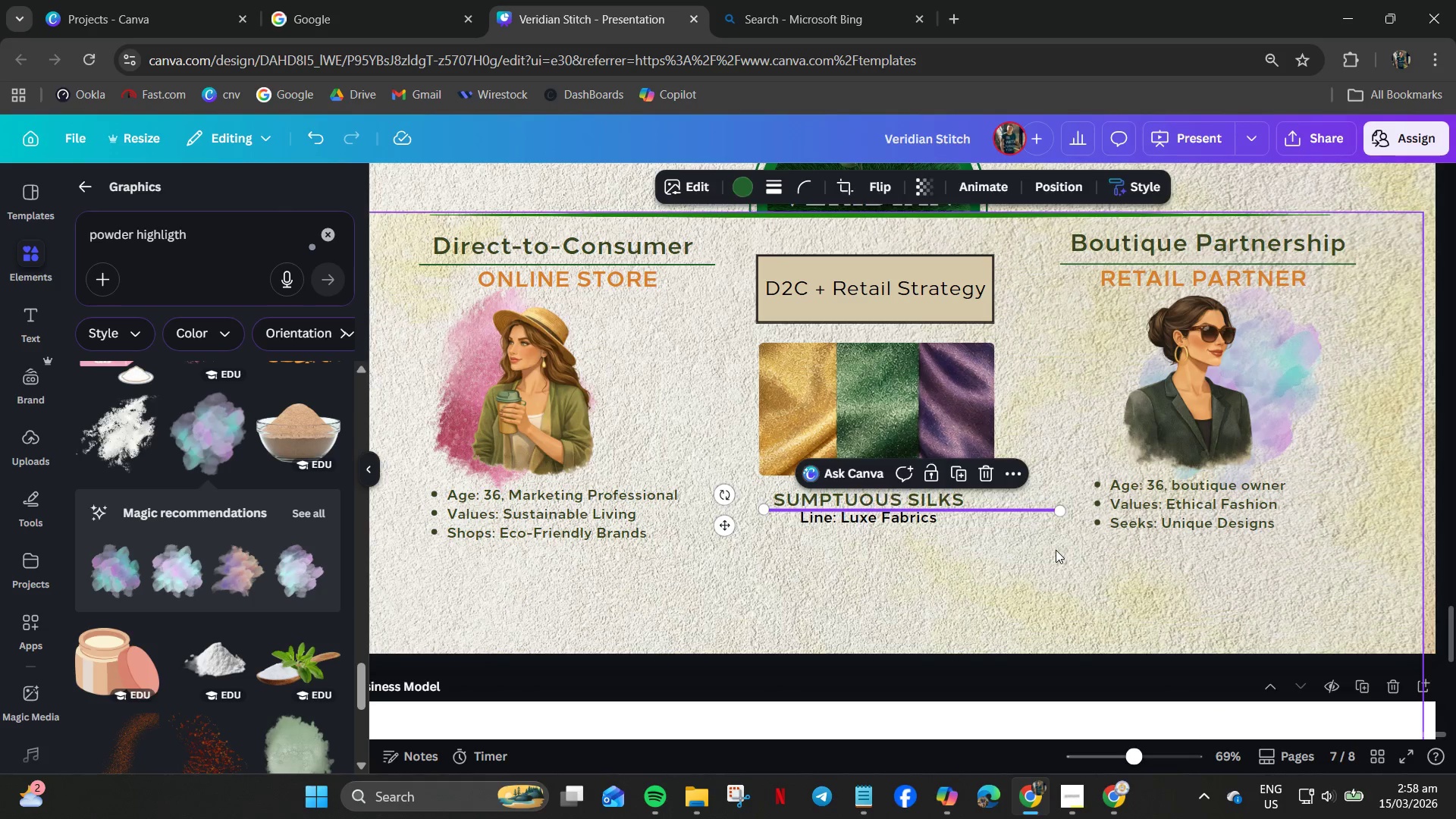 
left_click([1056, 550])
 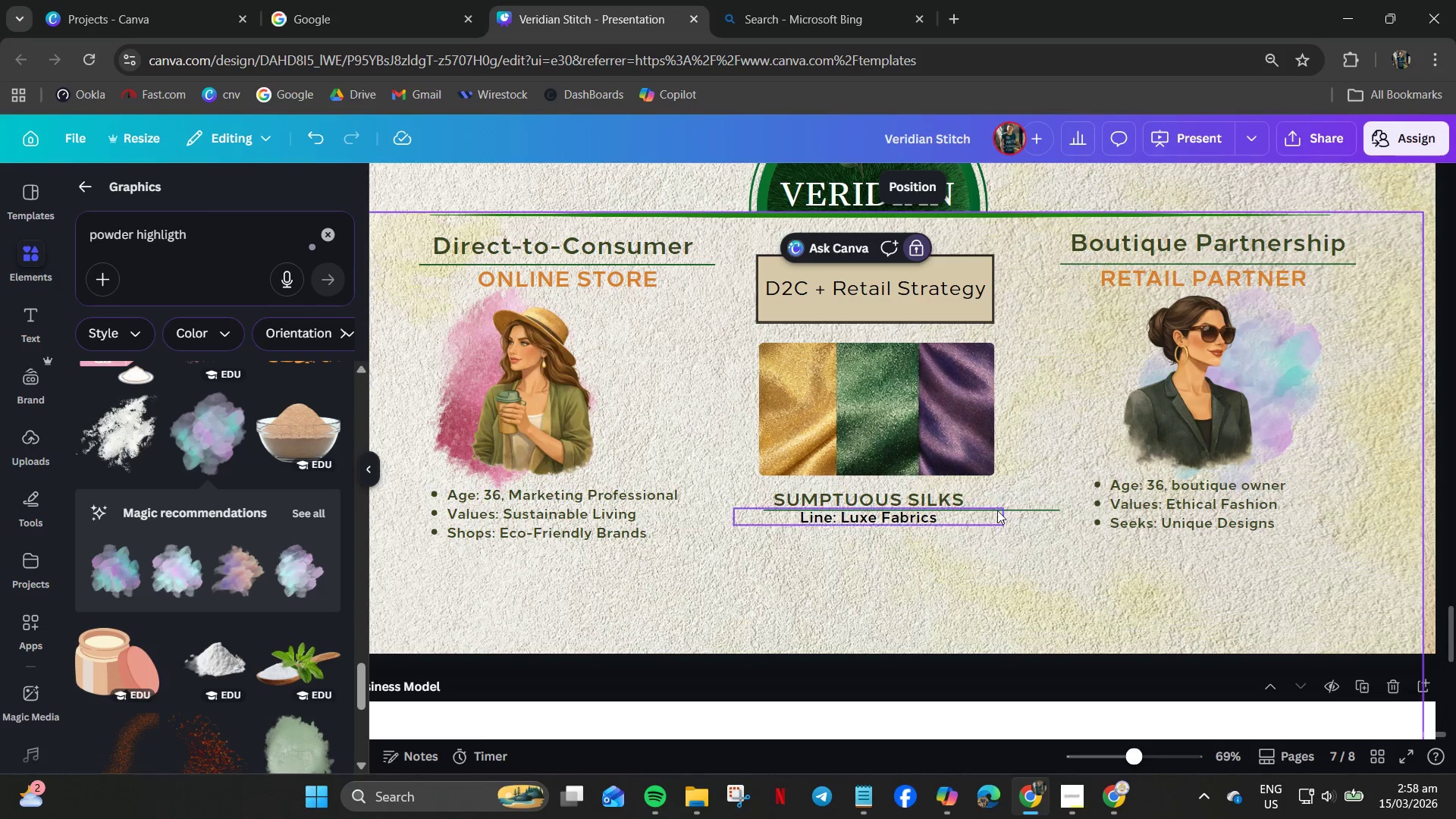 
left_click_drag(start_coordinate=[994, 510], to_coordinate=[960, 509])
 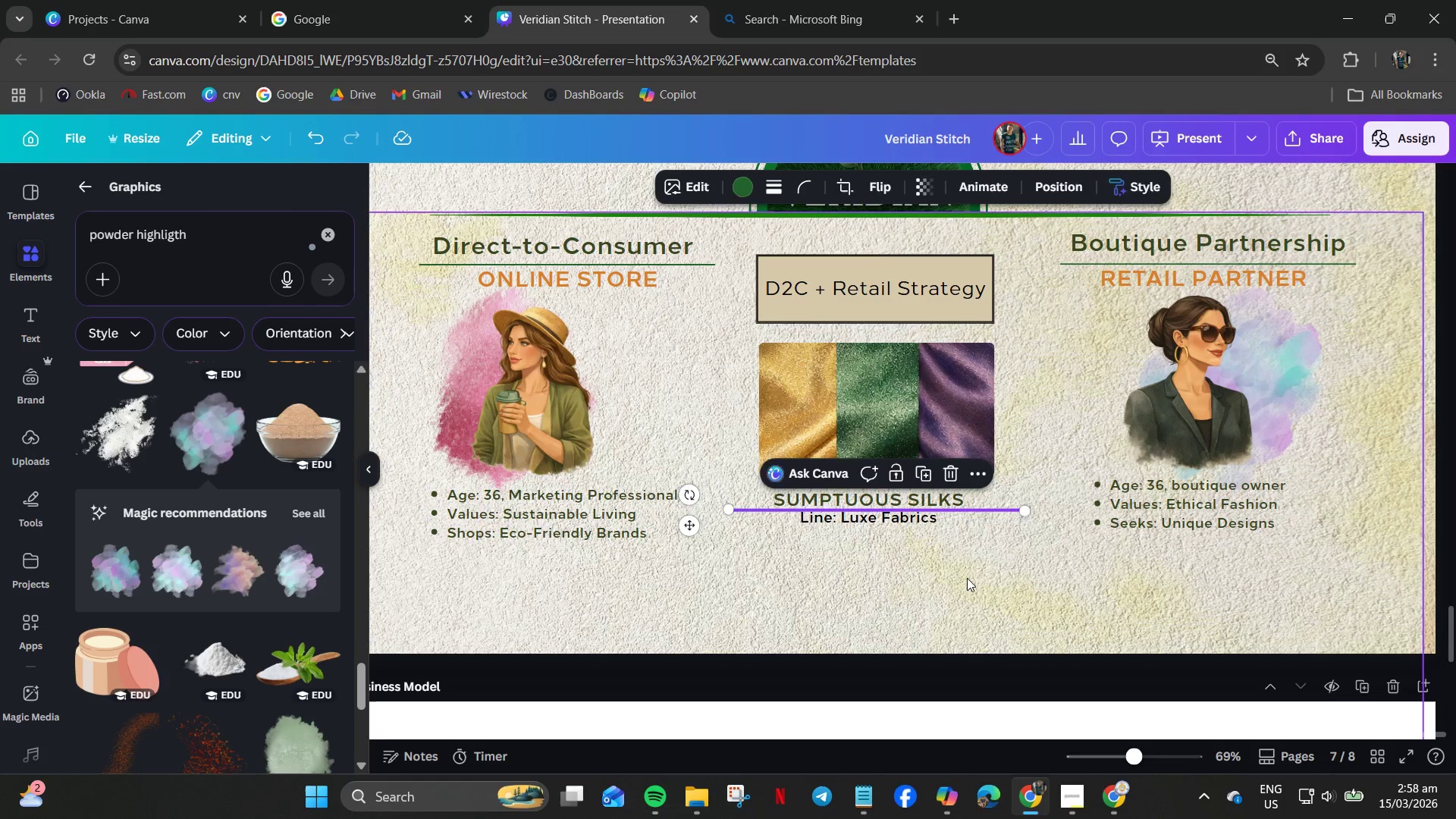 
left_click([968, 579])
 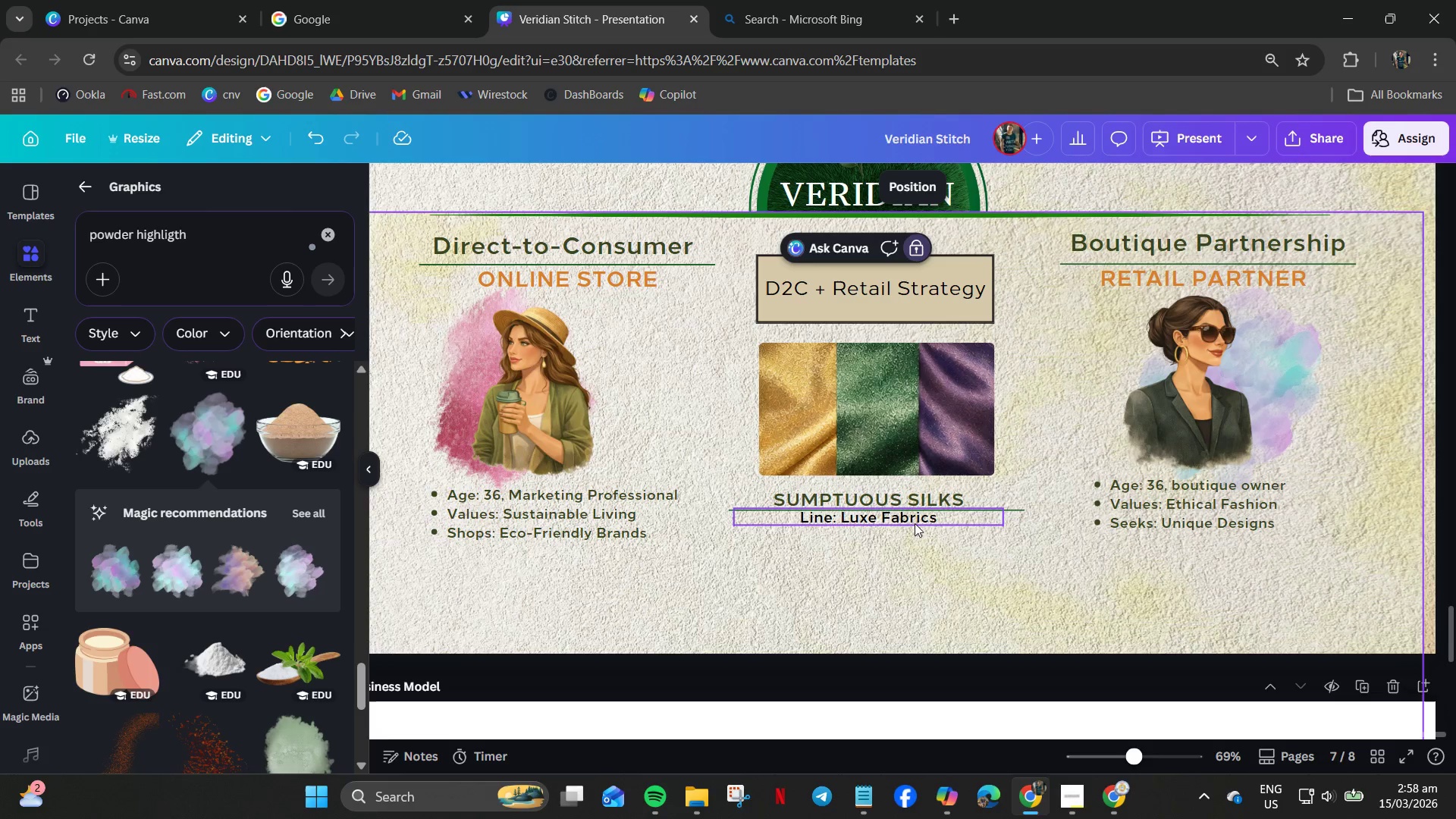 
left_click_drag(start_coordinate=[905, 518], to_coordinate=[904, 523])
 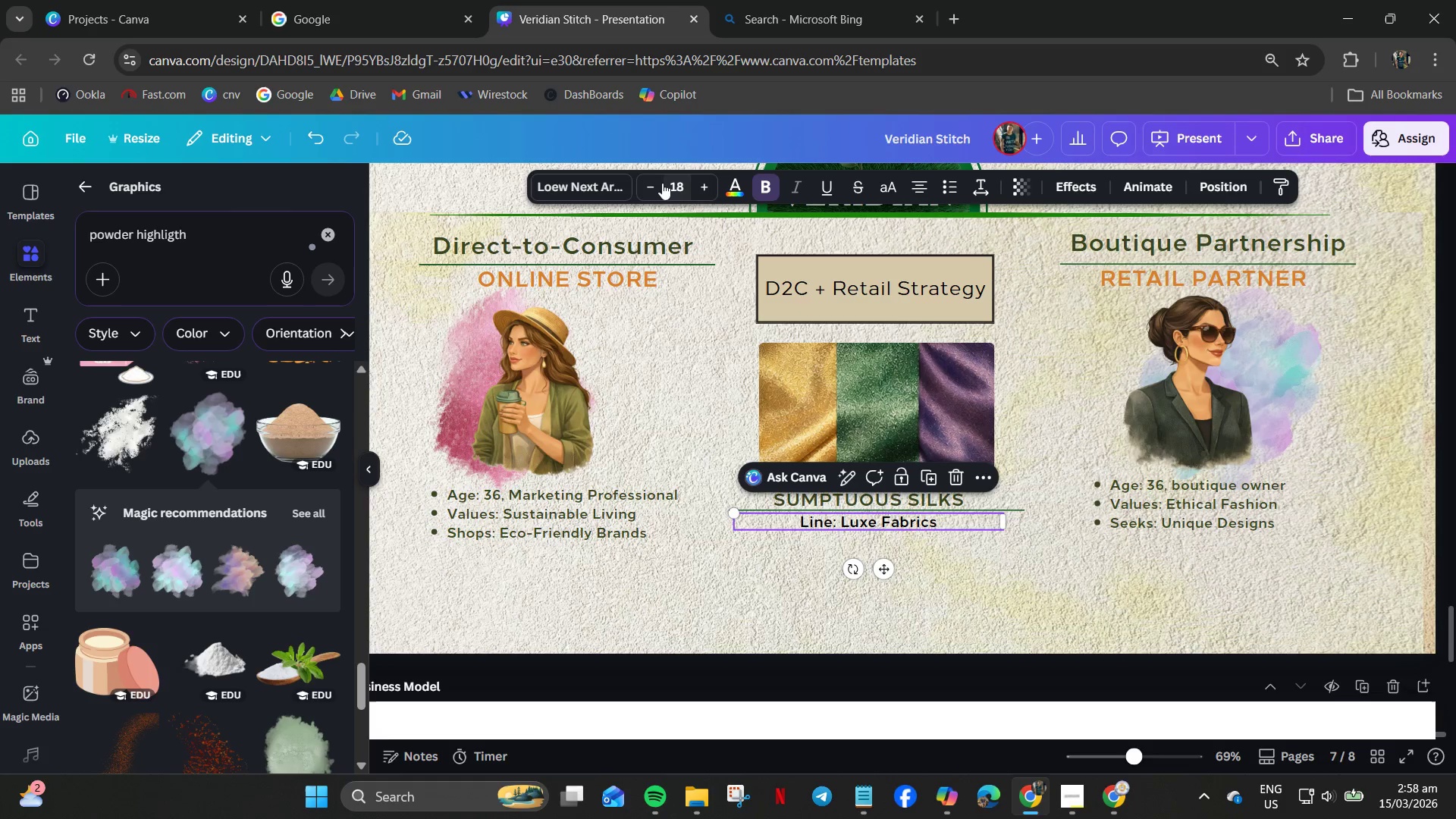 
left_click([739, 186])
 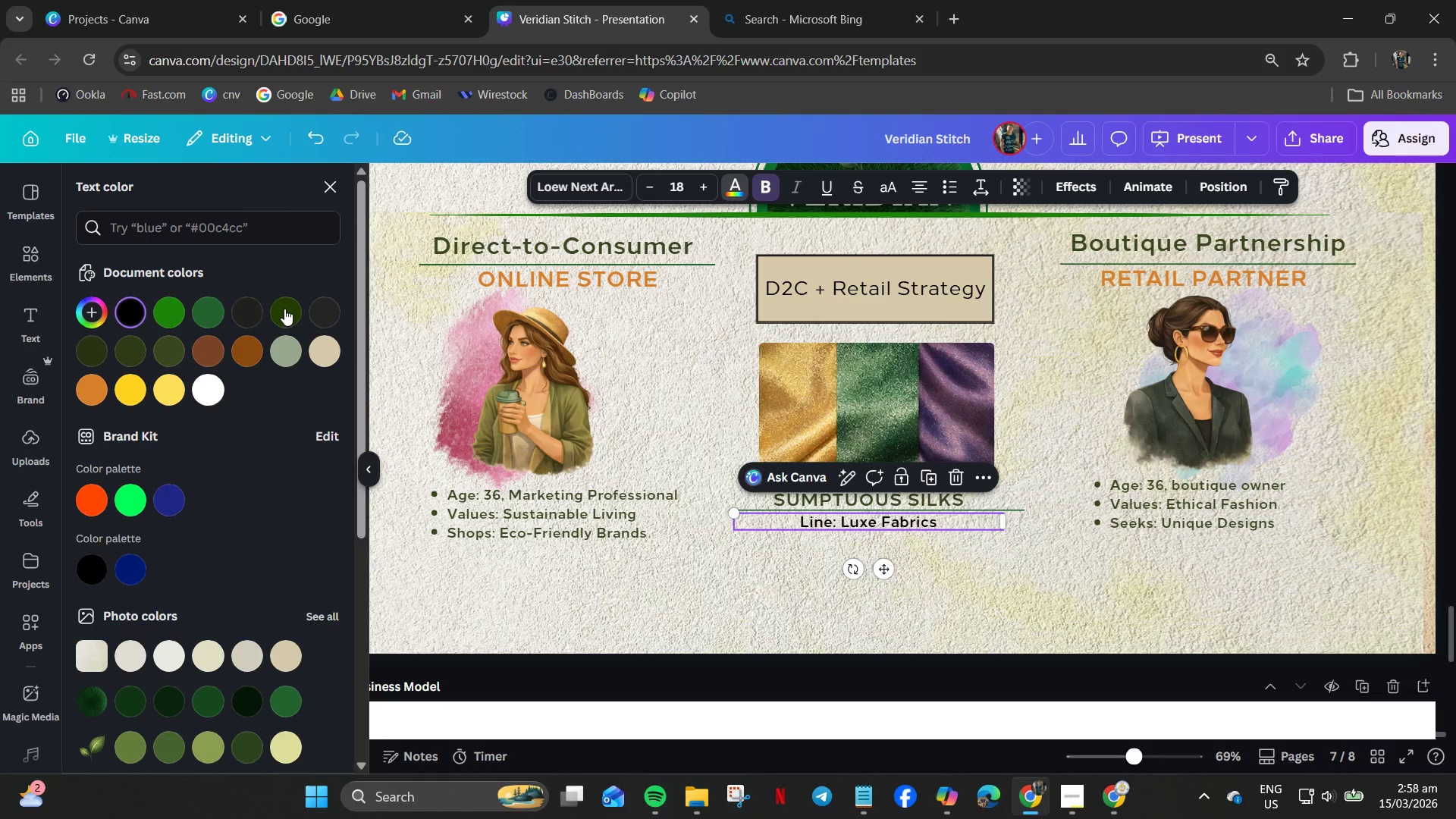 
left_click([285, 309])
 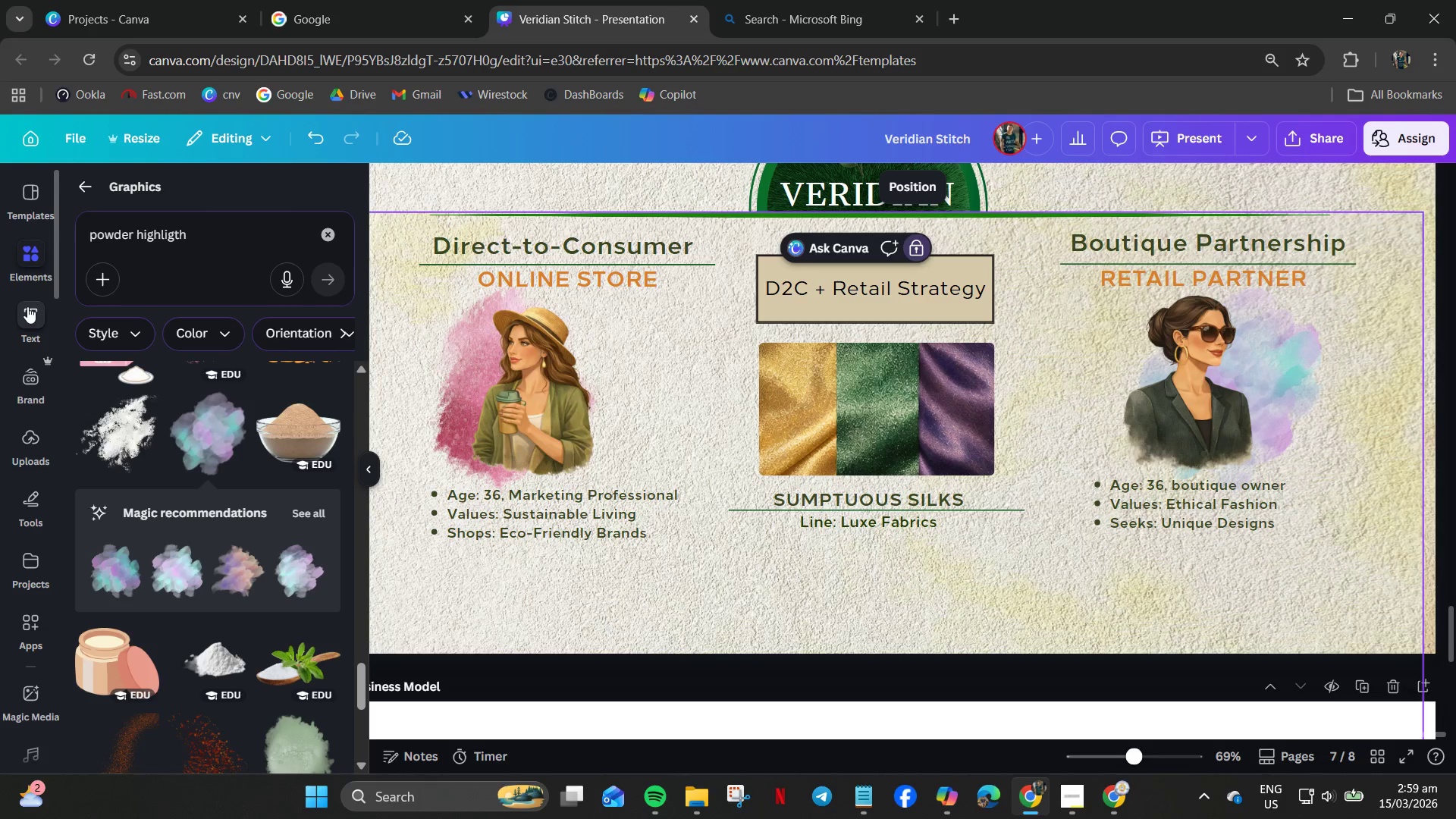 
wait(17.28)
 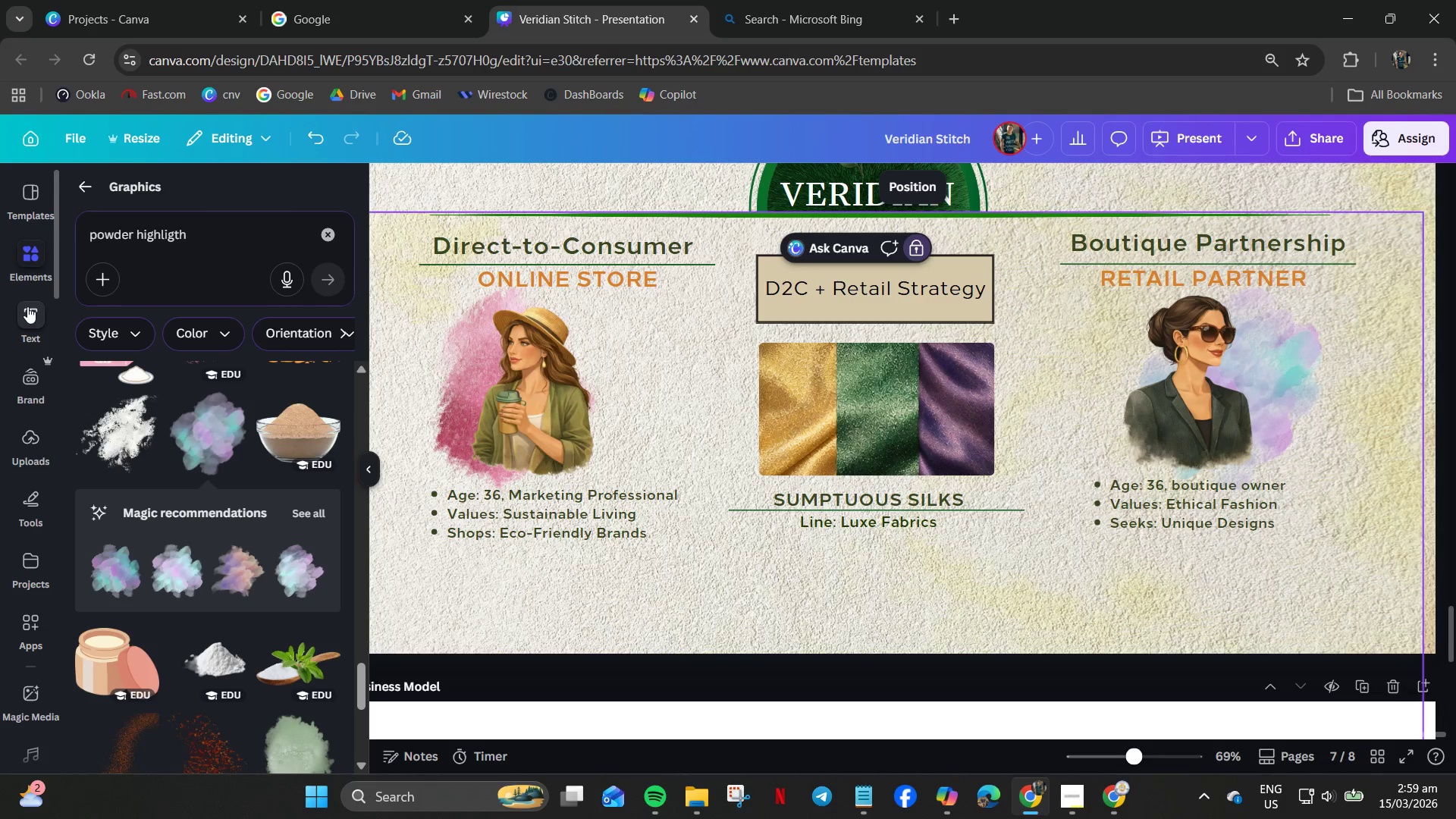 
key(Control+ControlLeft)
 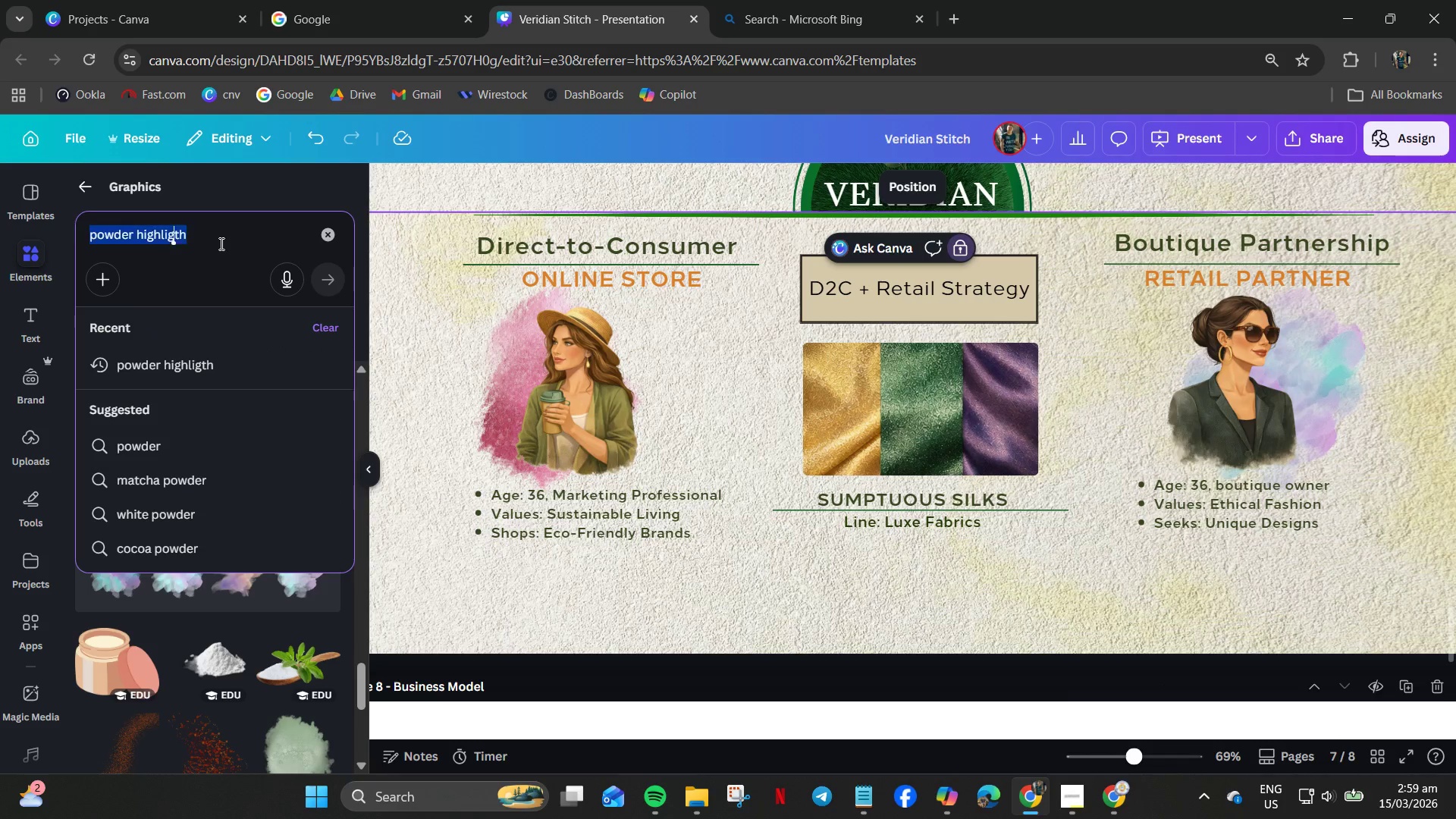 
key(Control+A)
 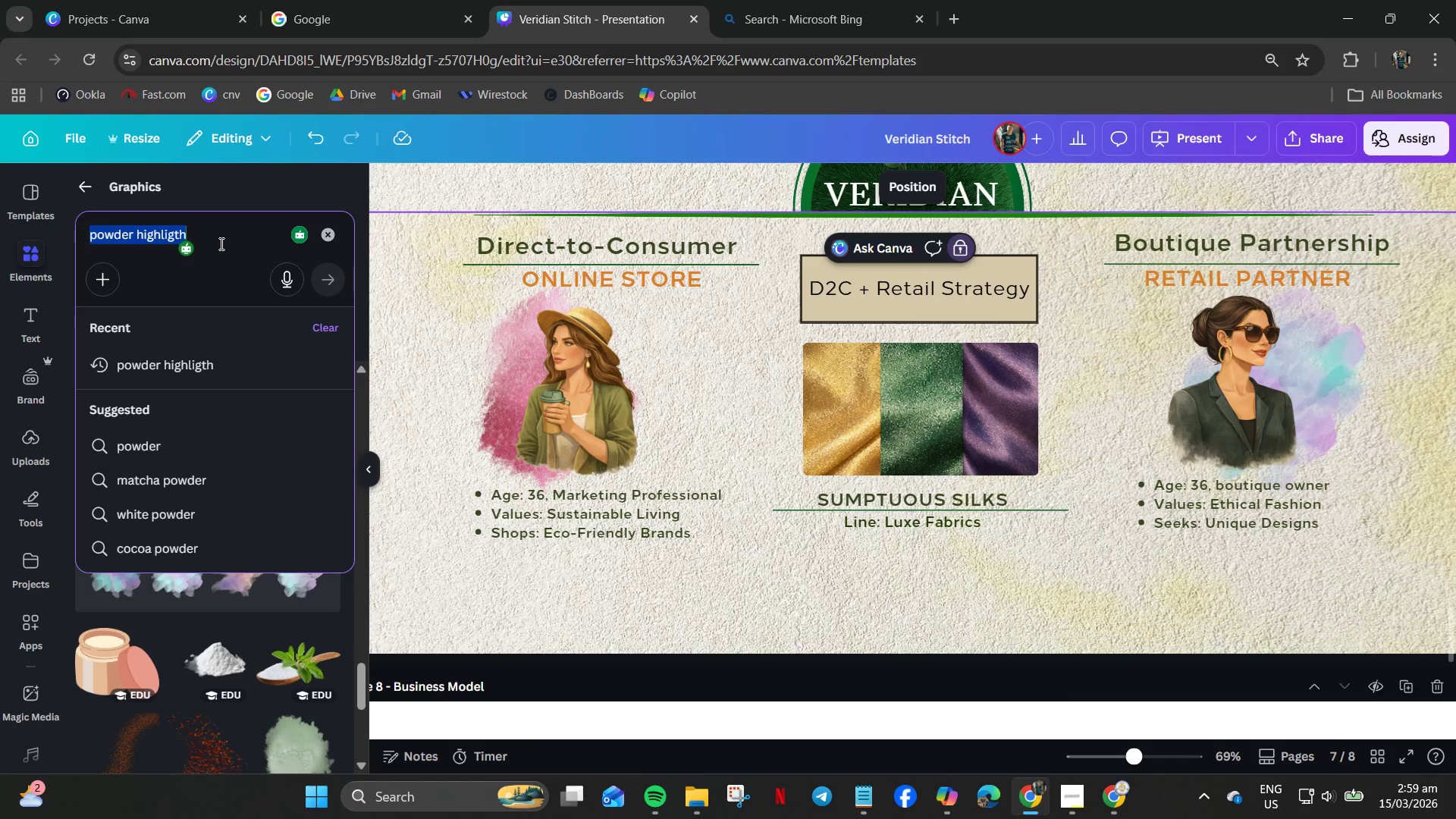 
type(high quality icon)
 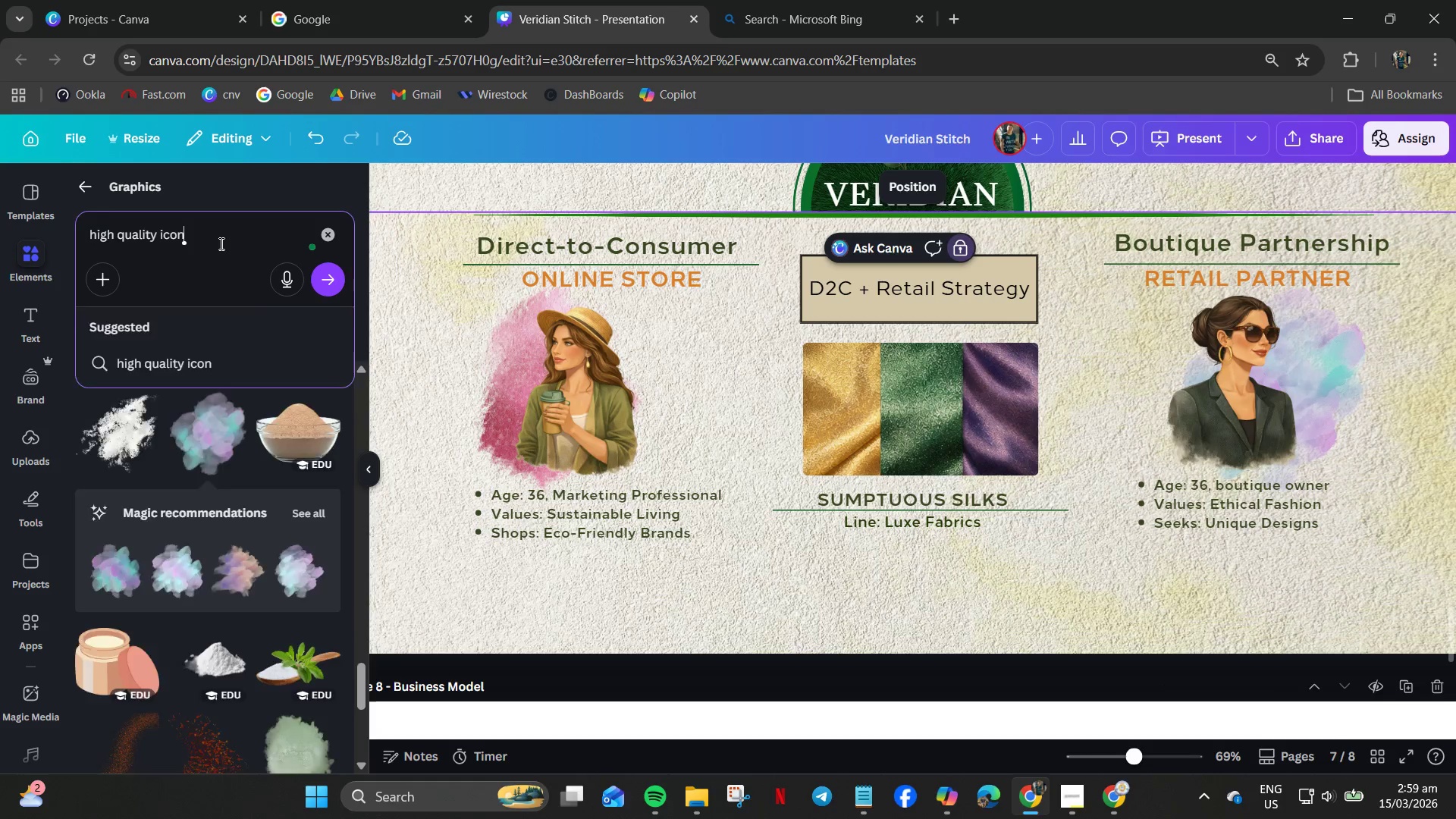 
key(Enter)
 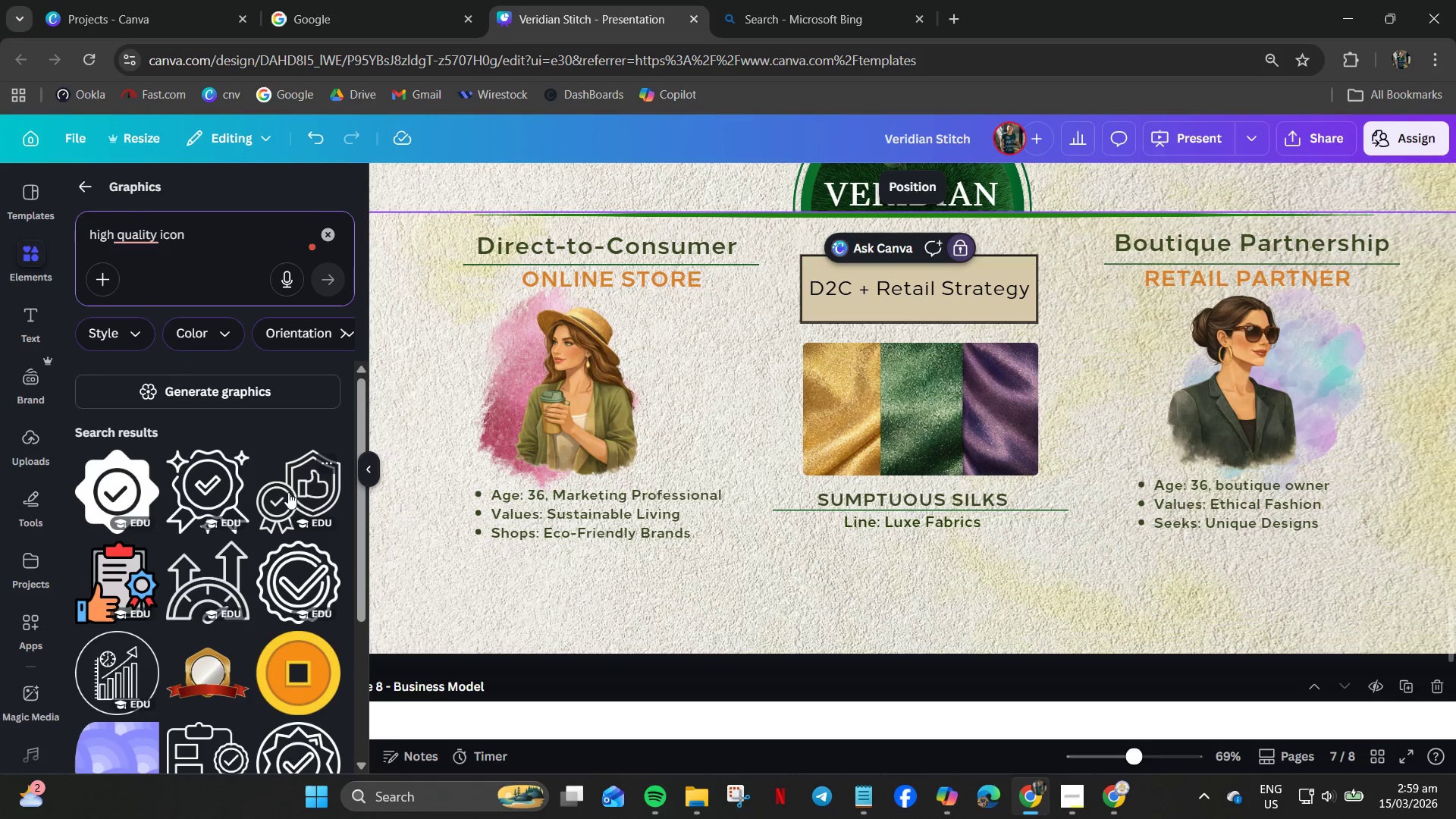 
wait(6.41)
 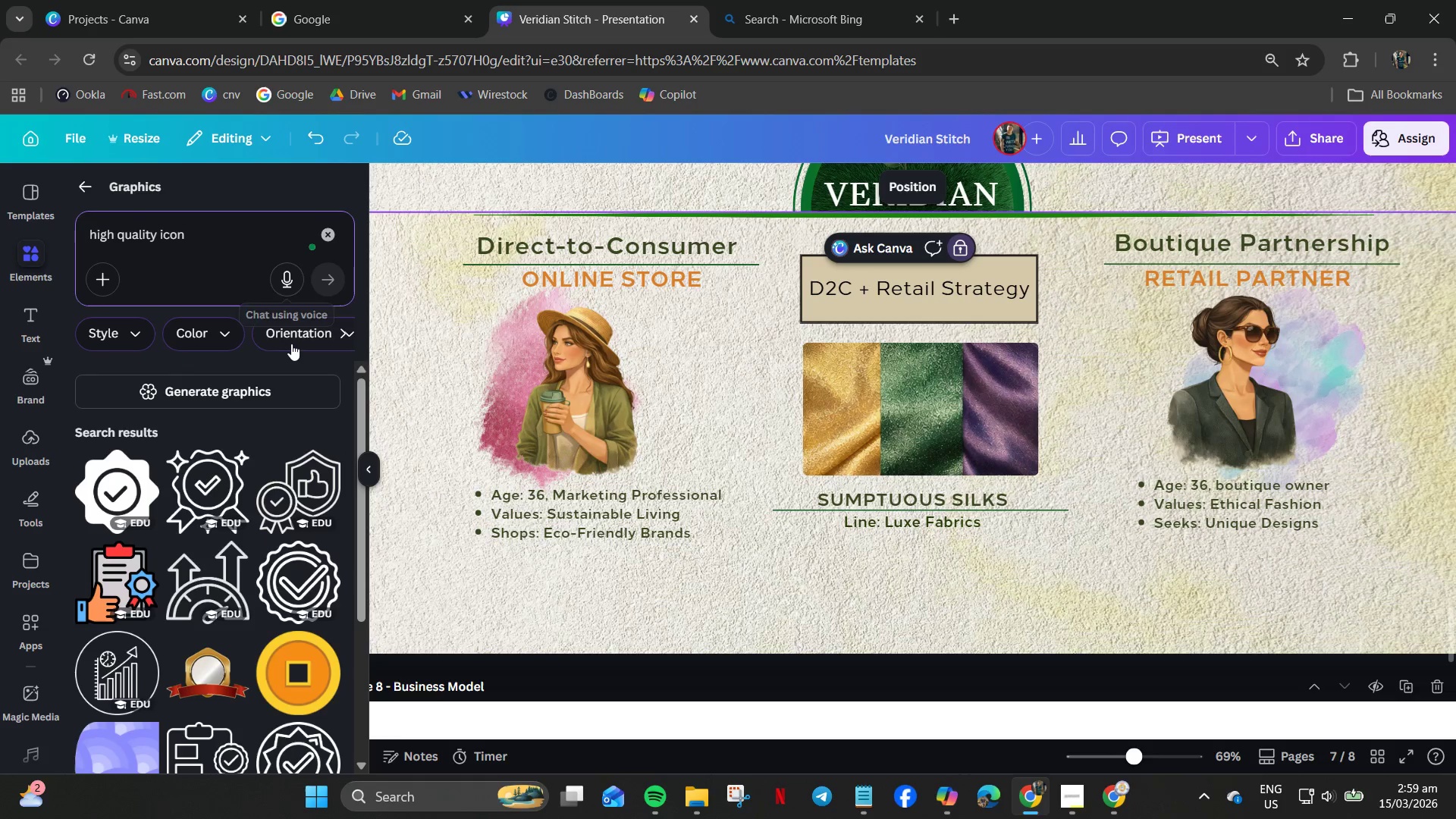 
scroll: coordinate [215, 523], scroll_direction: down, amount: 13.0
 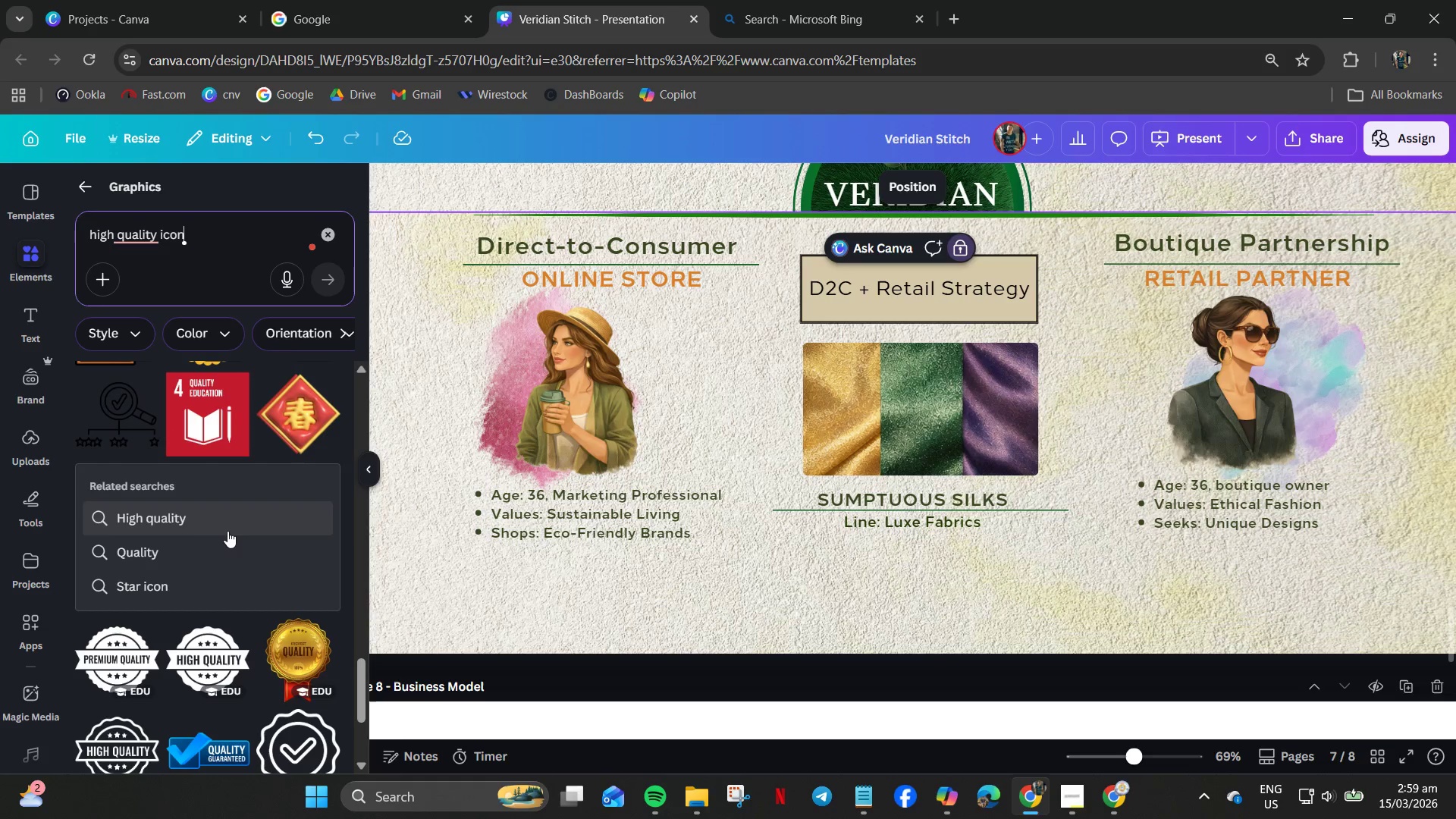 
scroll: coordinate [253, 591], scroll_direction: down, amount: 7.0
 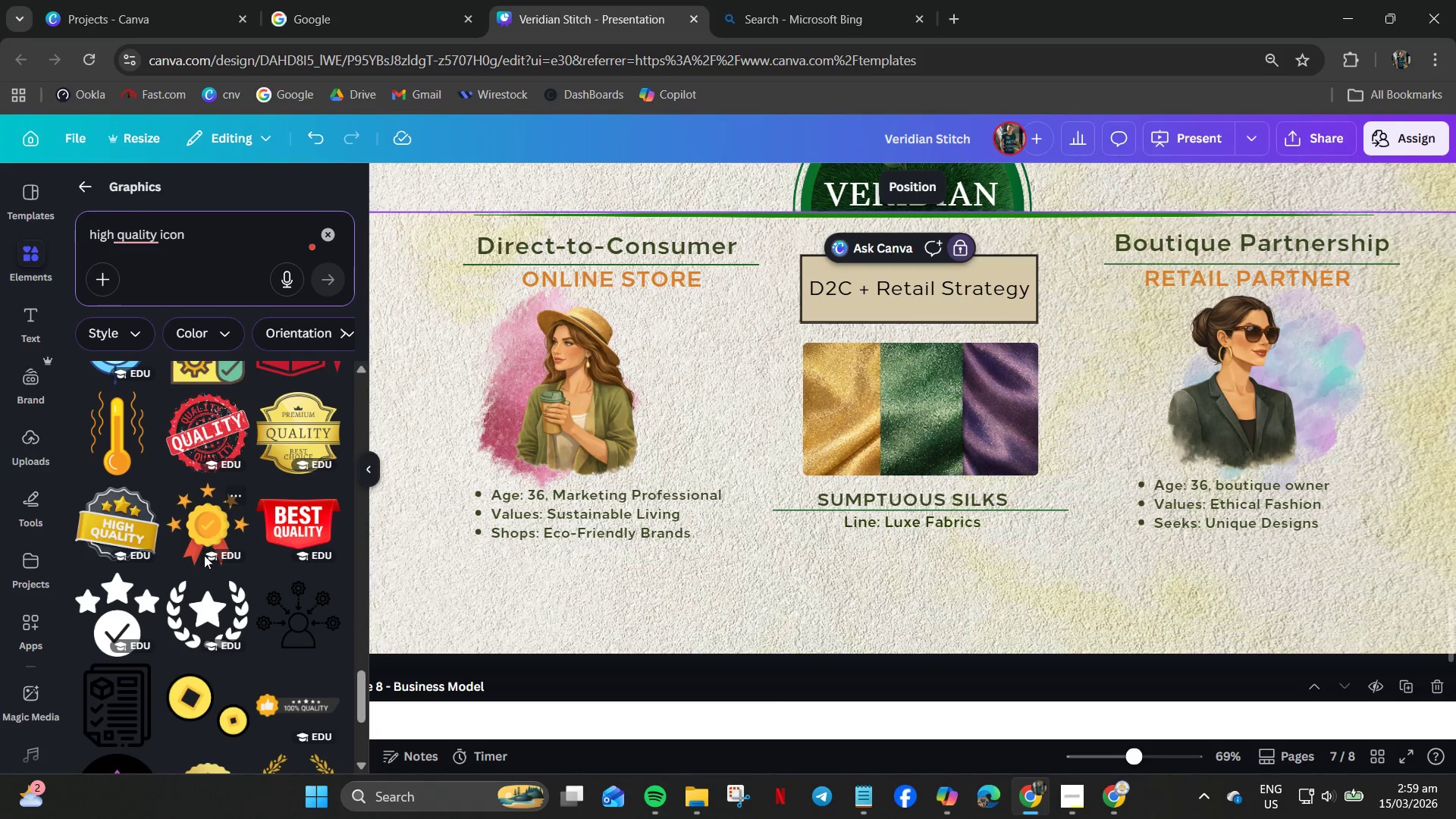 
mouse_move([265, 467])
 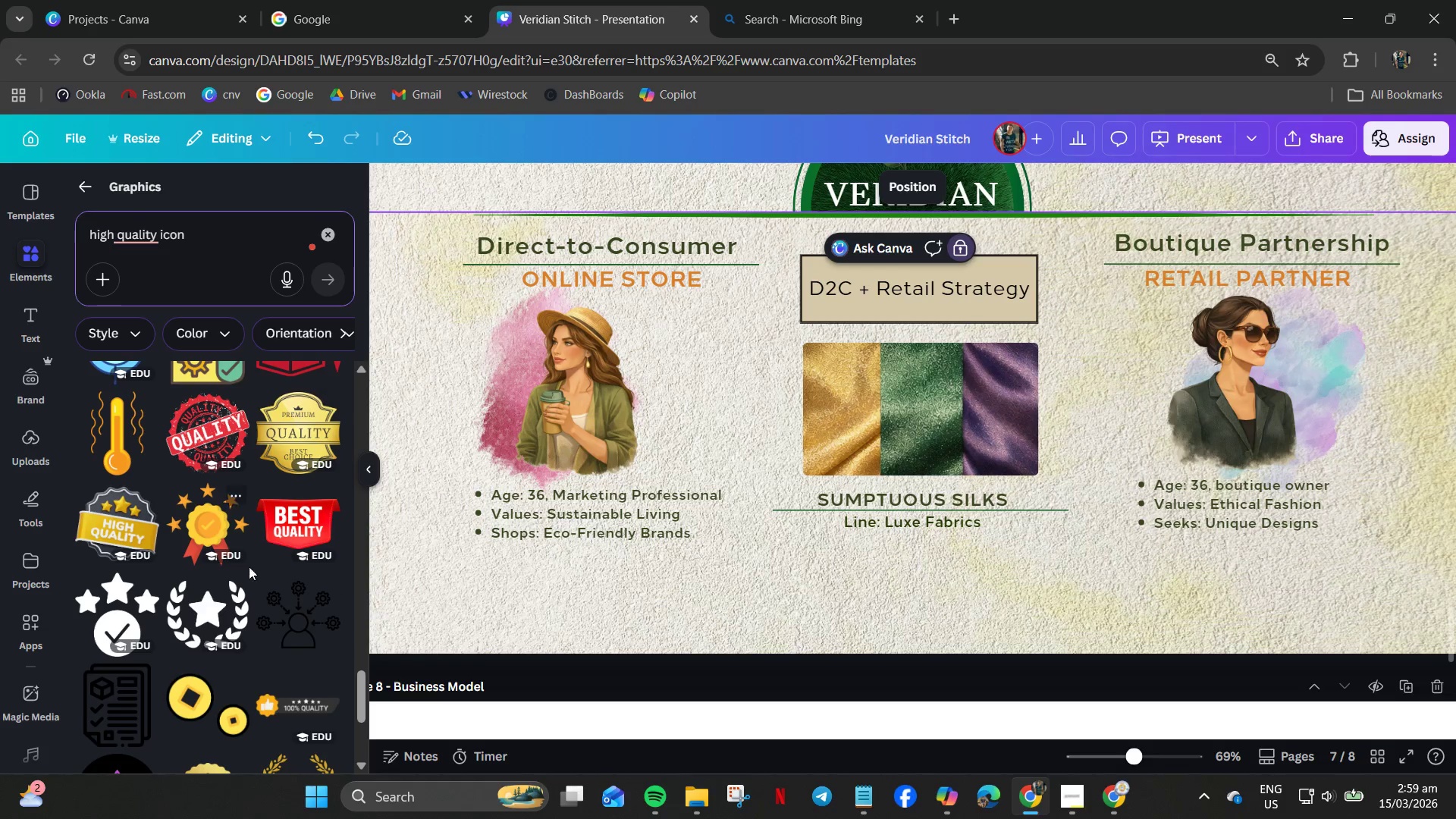 
scroll: coordinate [215, 551], scroll_direction: down, amount: 8.0
 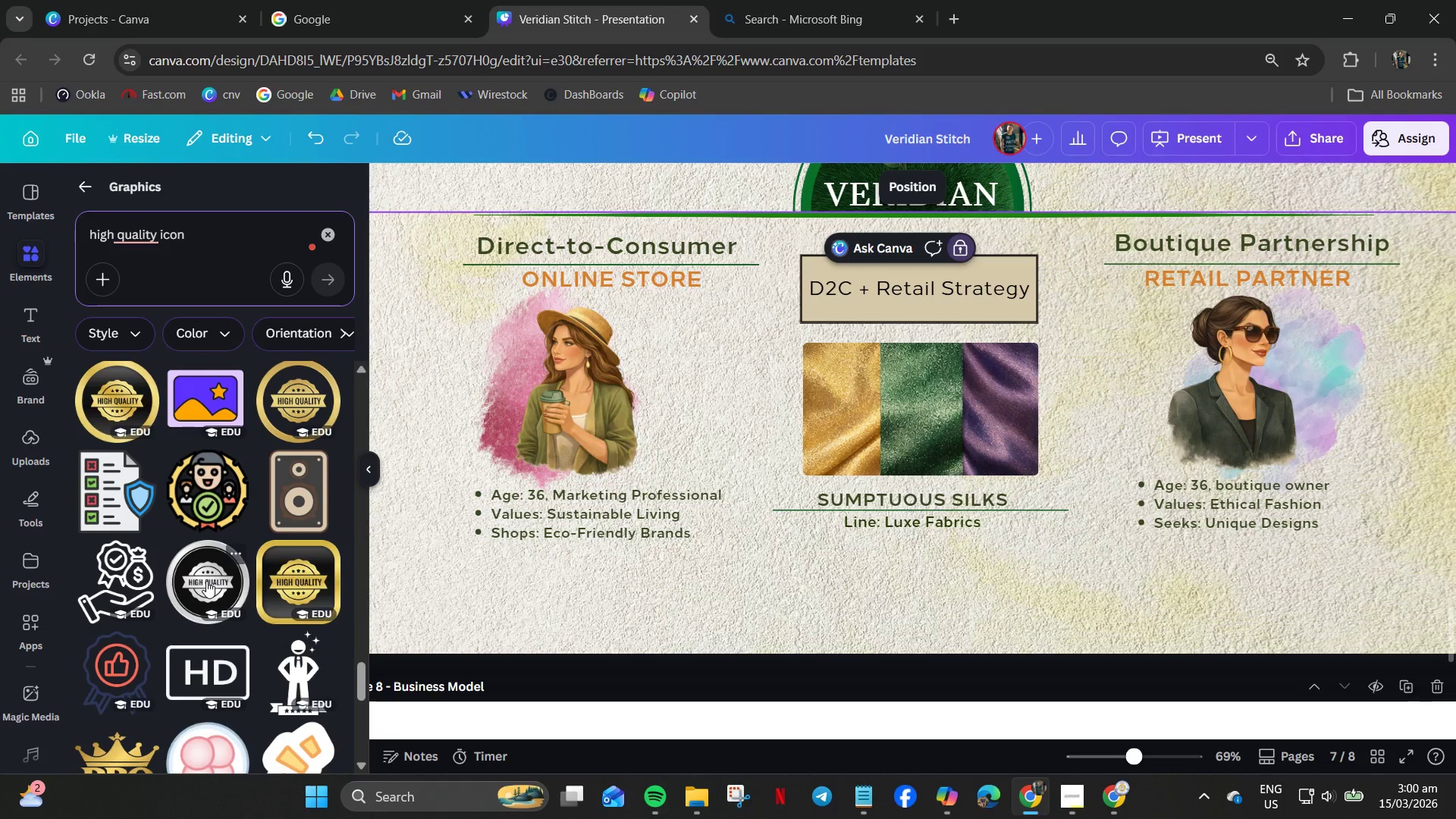 
left_click([206, 581])
 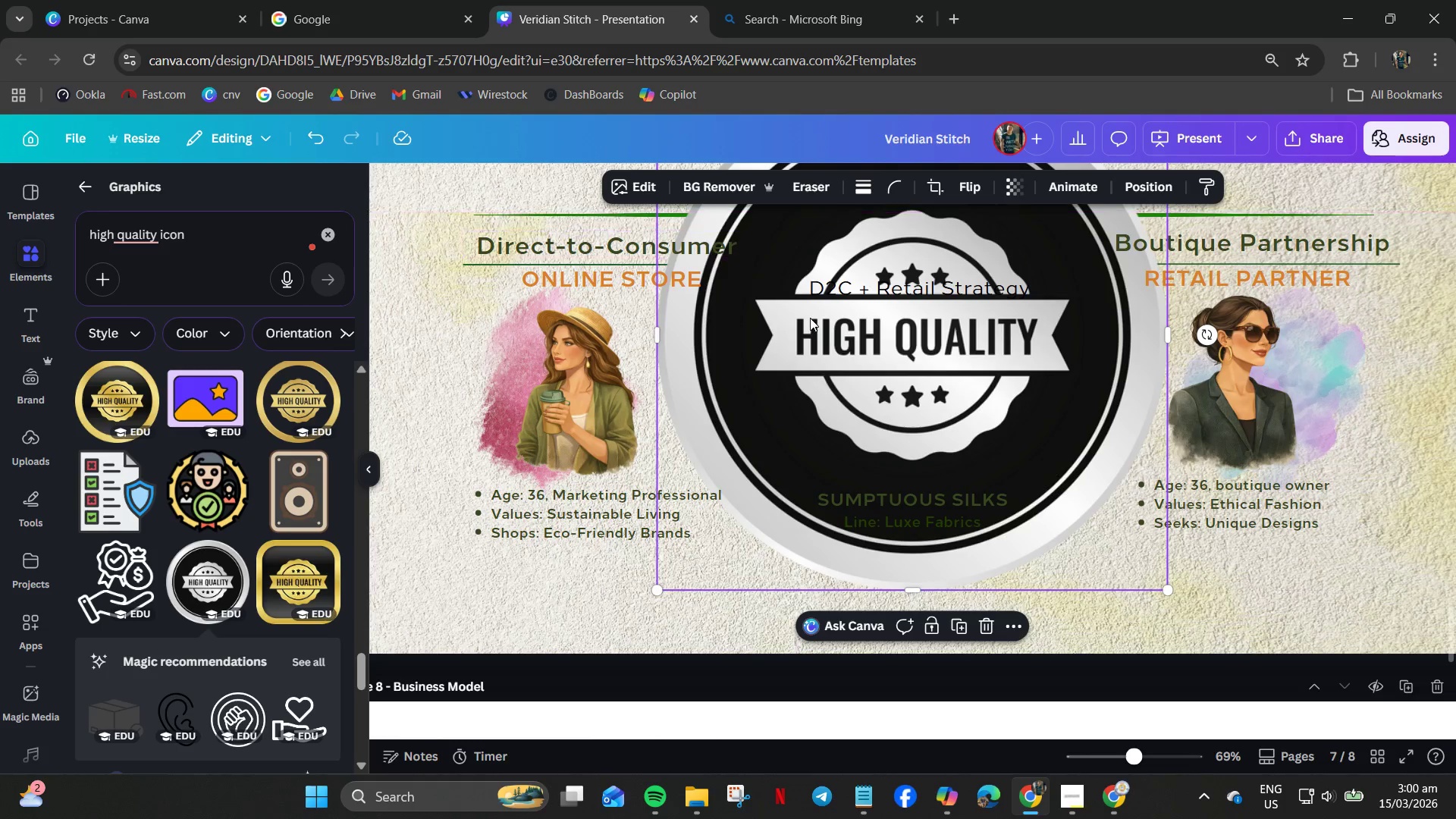 
left_click_drag(start_coordinate=[821, 316], to_coordinate=[1008, 457])
 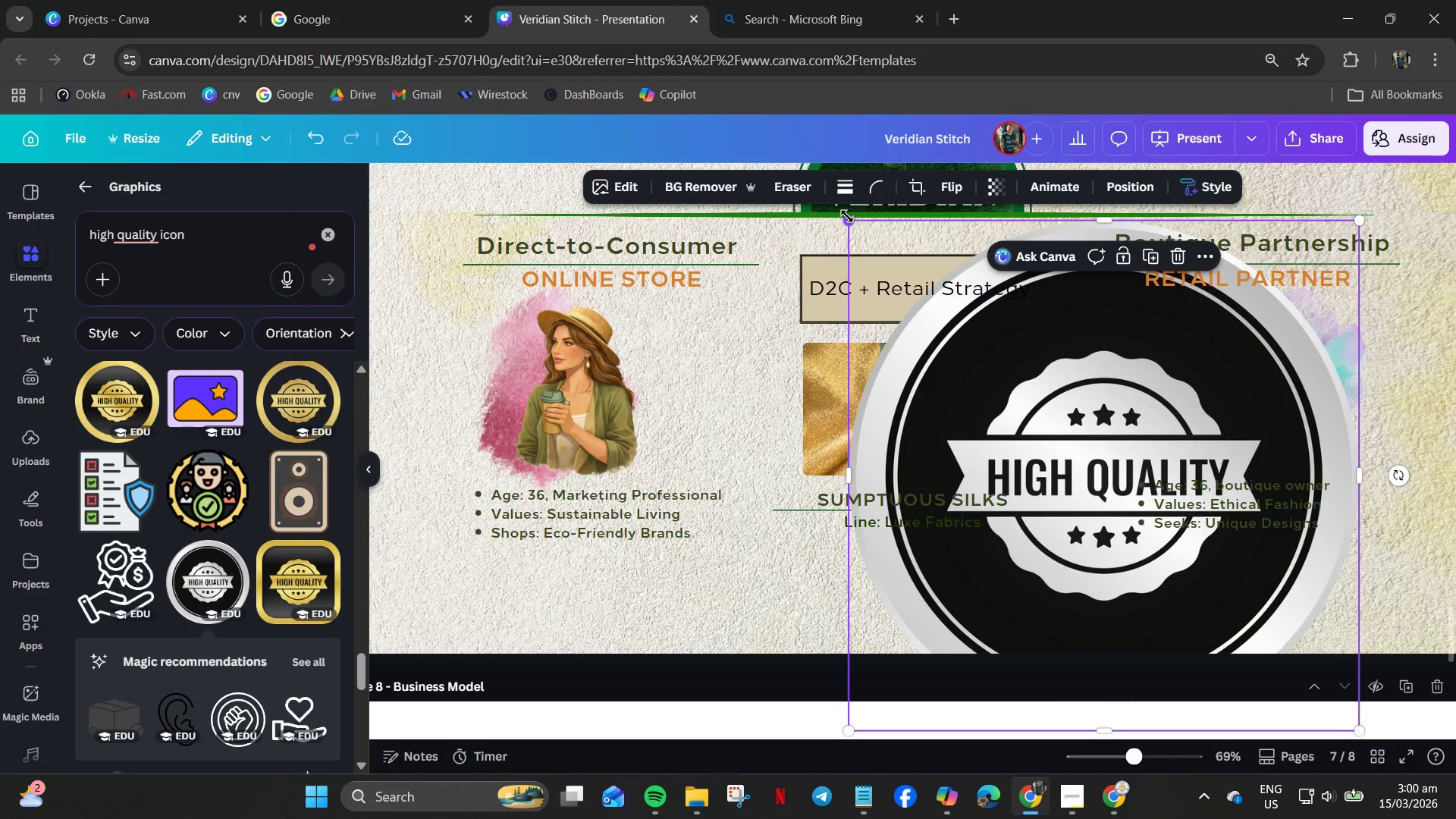 
left_click_drag(start_coordinate=[848, 224], to_coordinate=[1185, 633])
 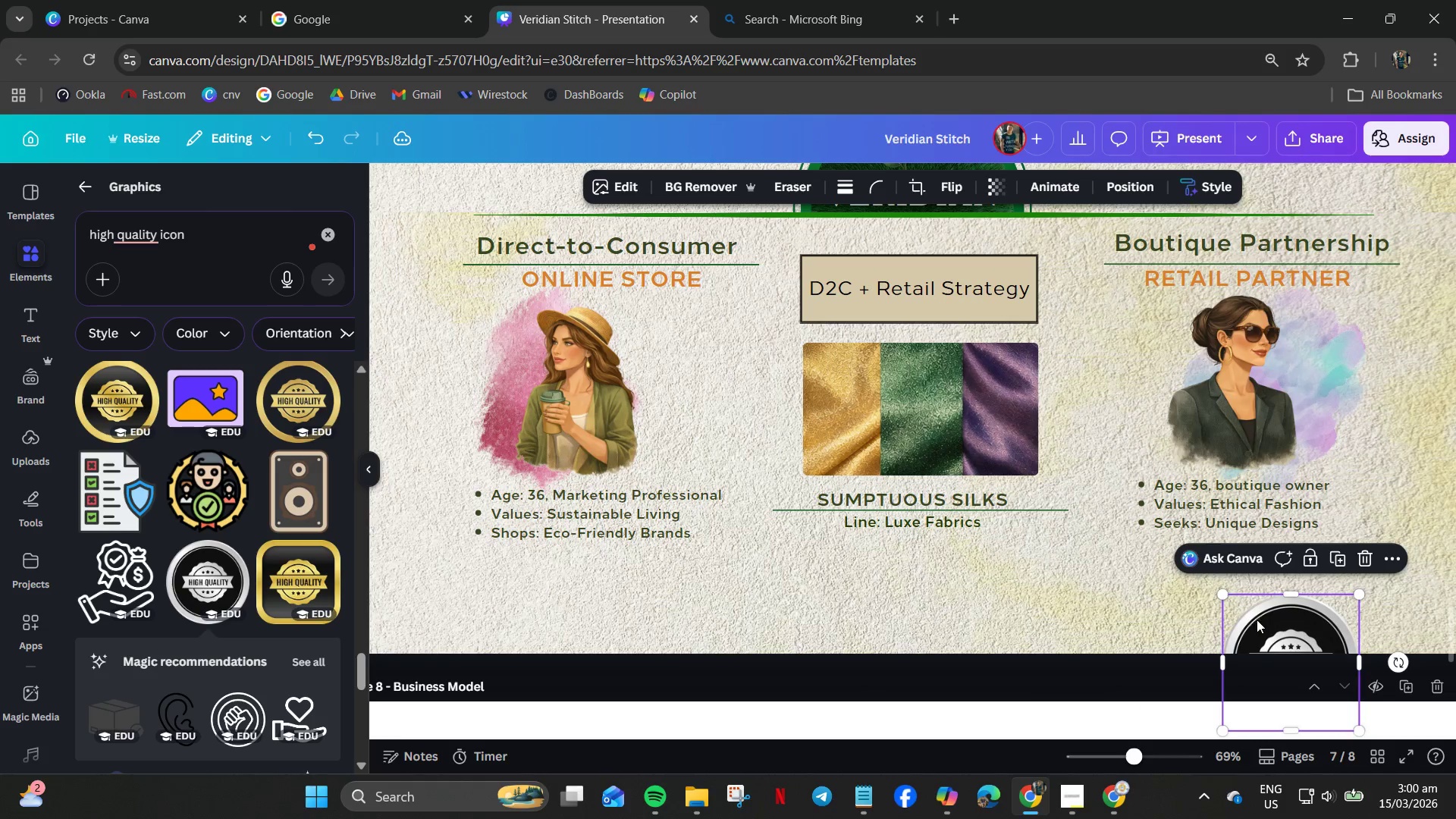 
left_click_drag(start_coordinate=[1257, 620], to_coordinate=[1092, 509])
 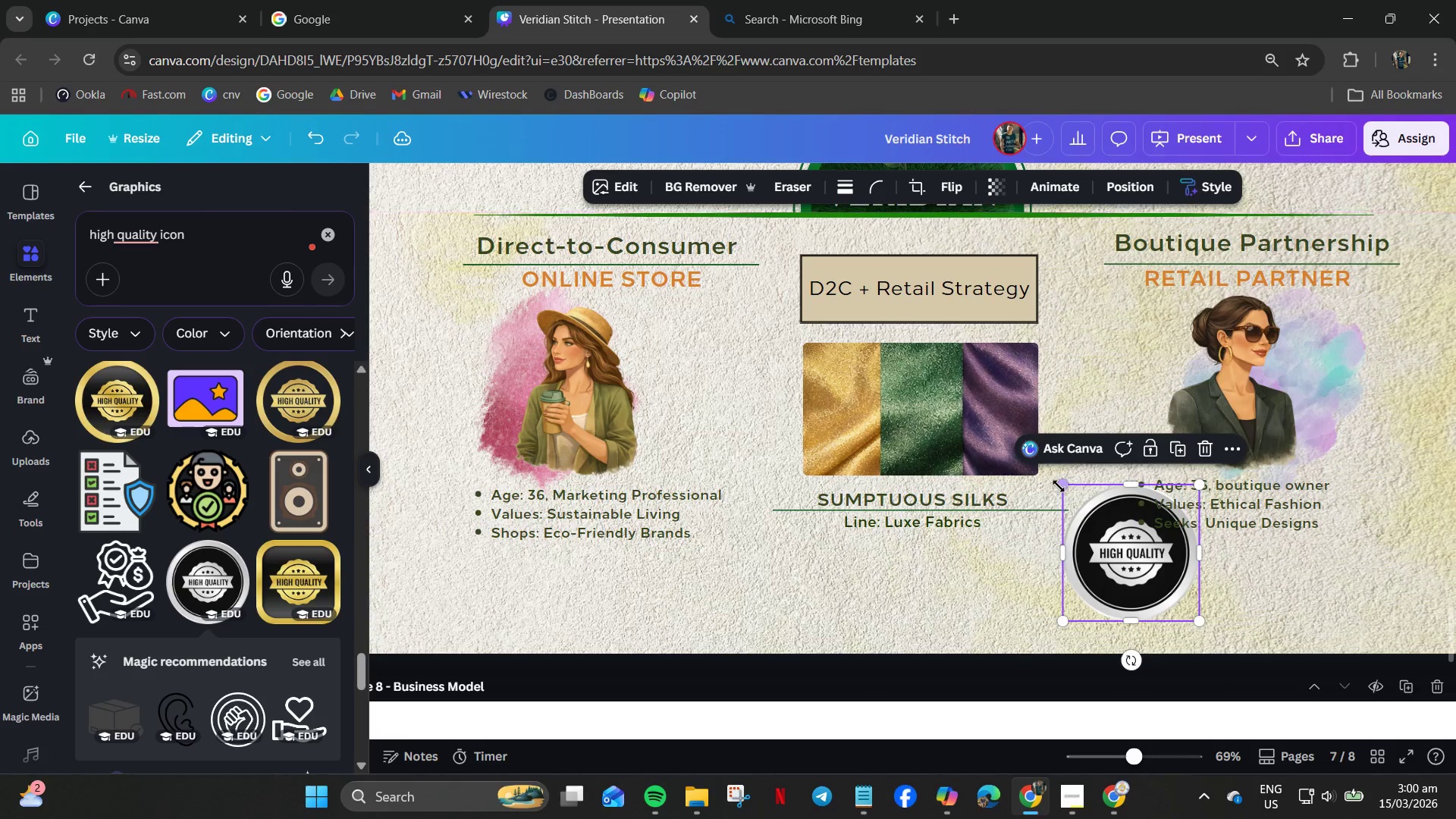 
left_click_drag(start_coordinate=[1059, 486], to_coordinate=[1122, 552])
 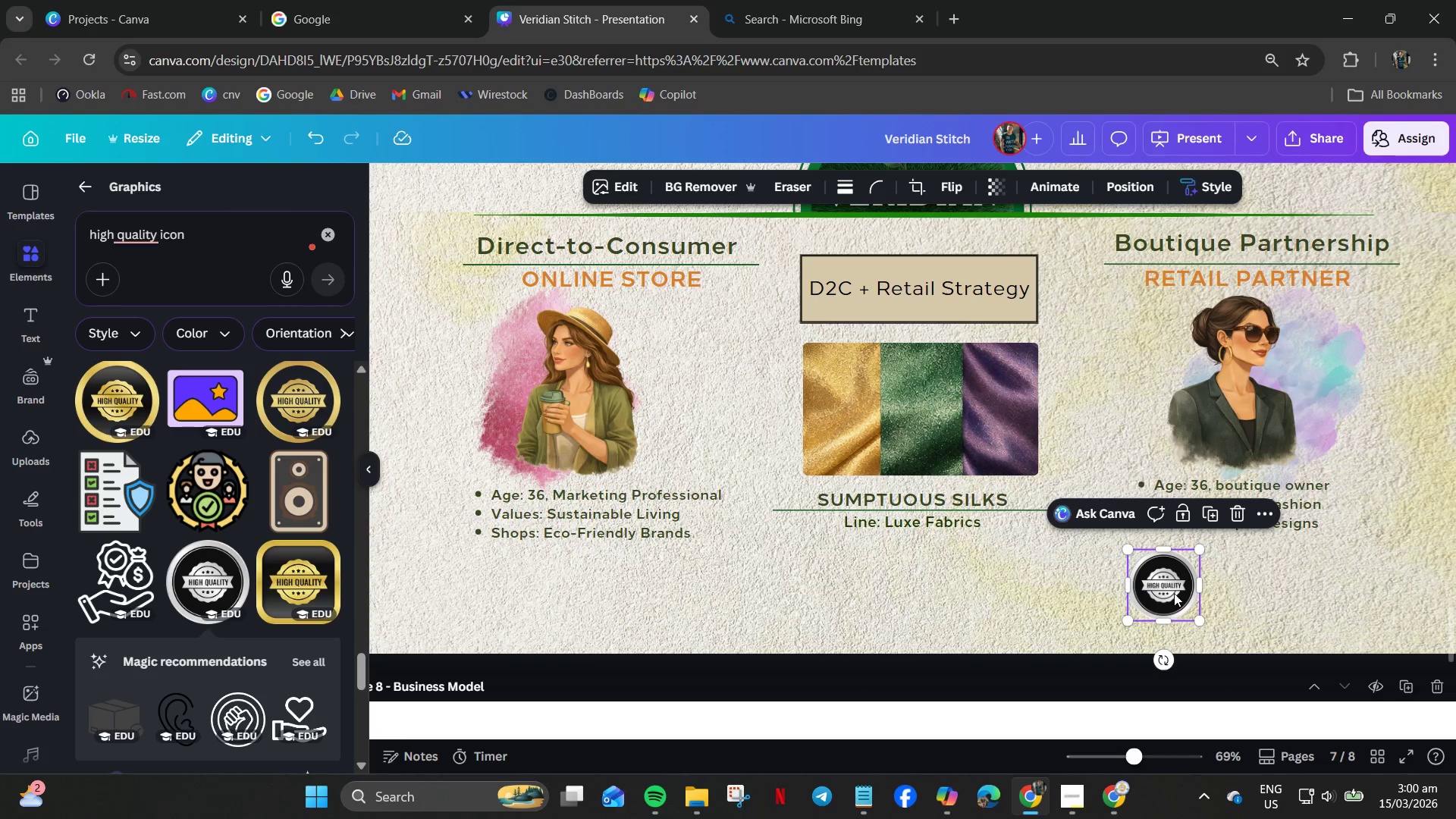 
key(Delete)
 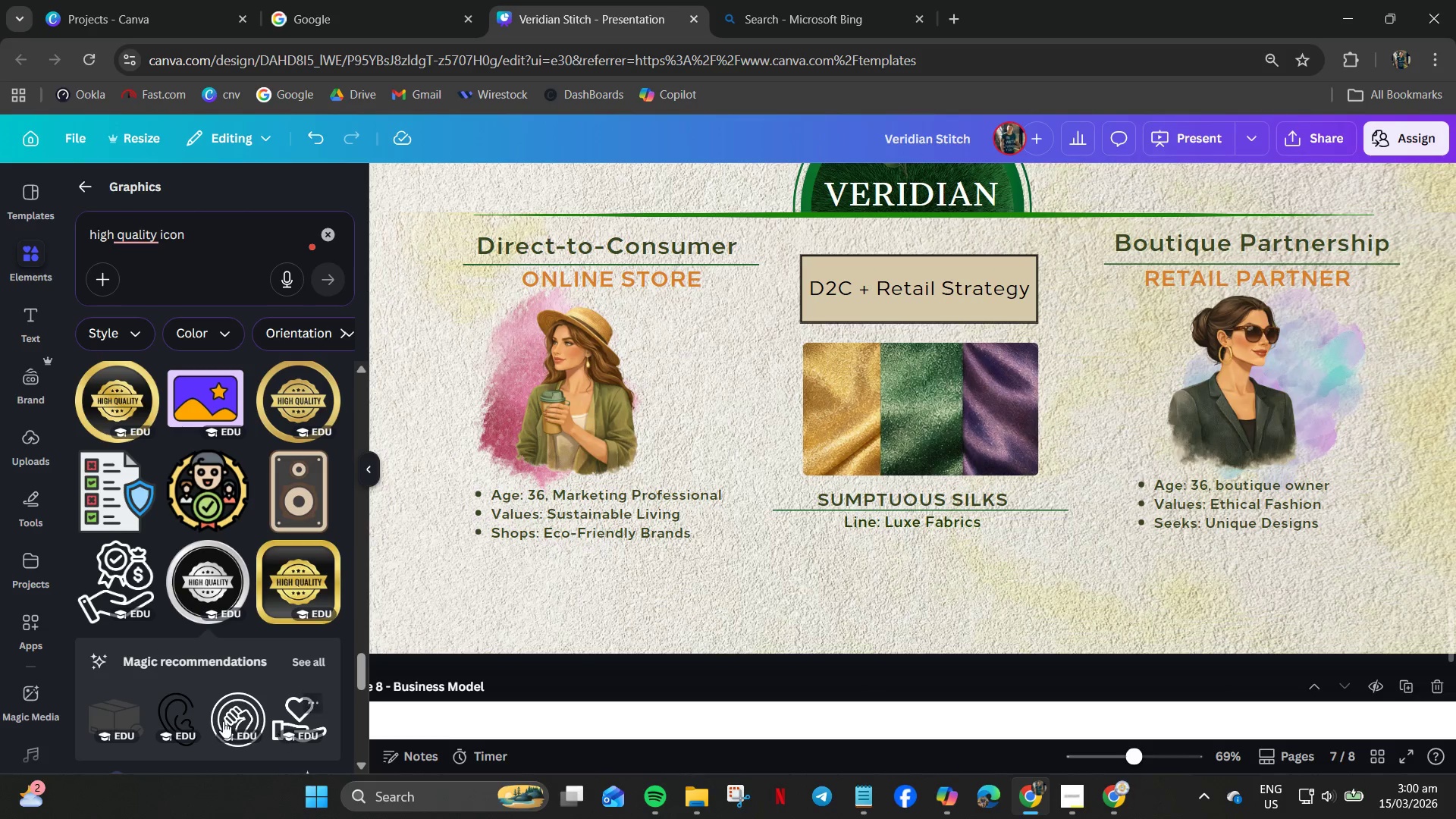 
scroll: coordinate [136, 534], scroll_direction: down, amount: 7.0
 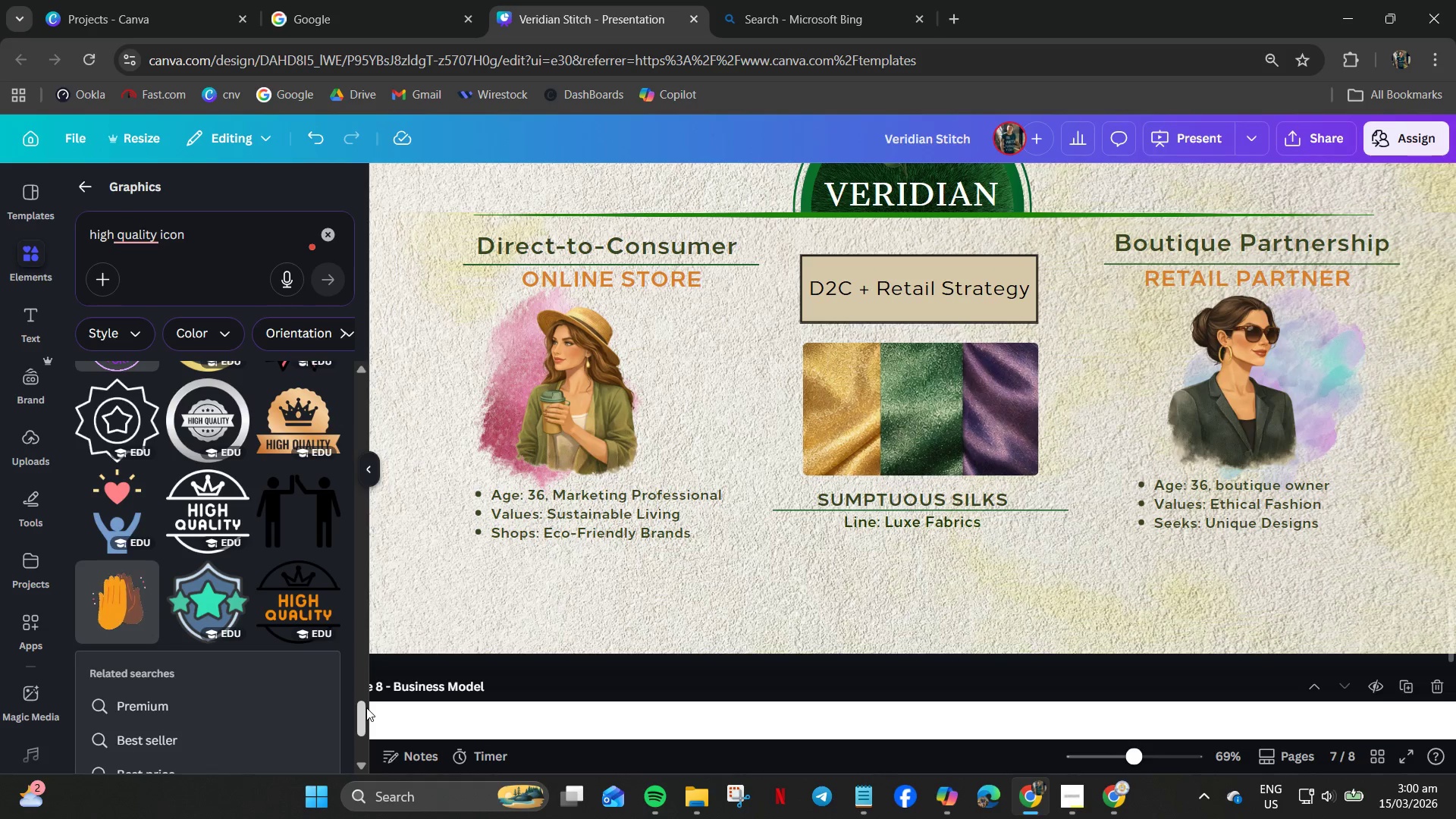 
wait(8.25)
 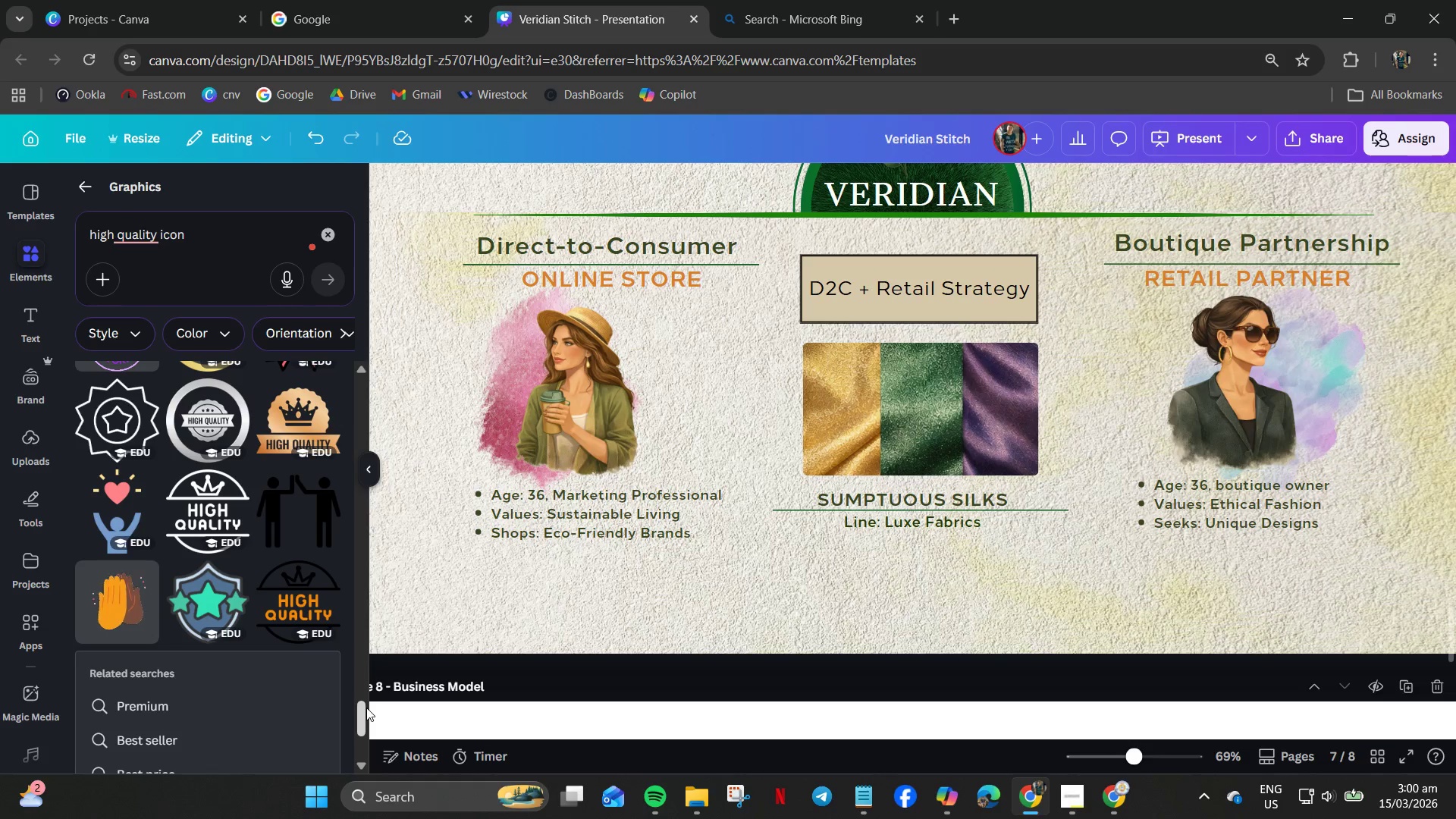 
left_click_drag(start_coordinate=[934, 398], to_coordinate=[1203, 574])
 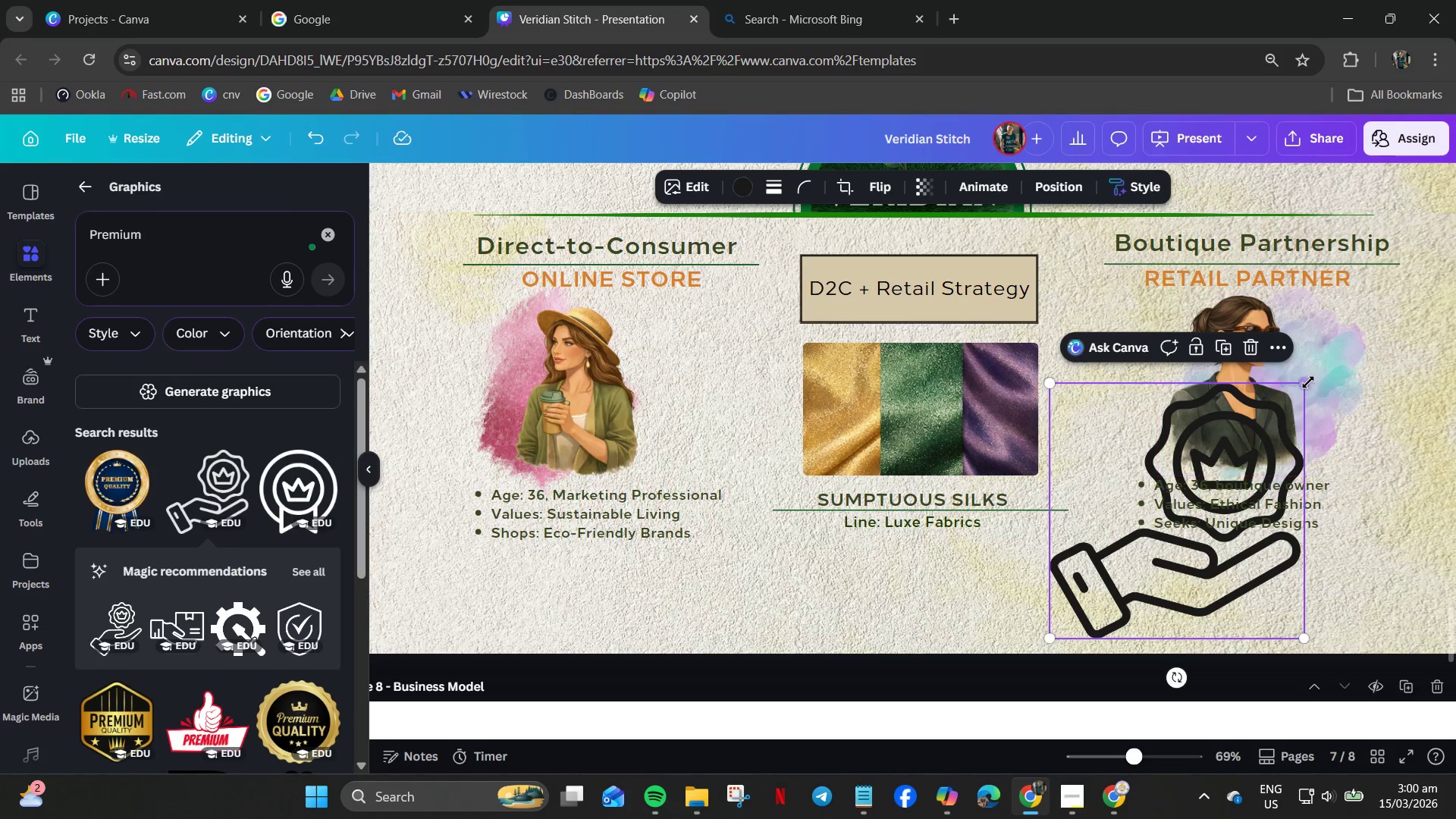 
left_click_drag(start_coordinate=[1307, 384], to_coordinate=[1105, 572])
 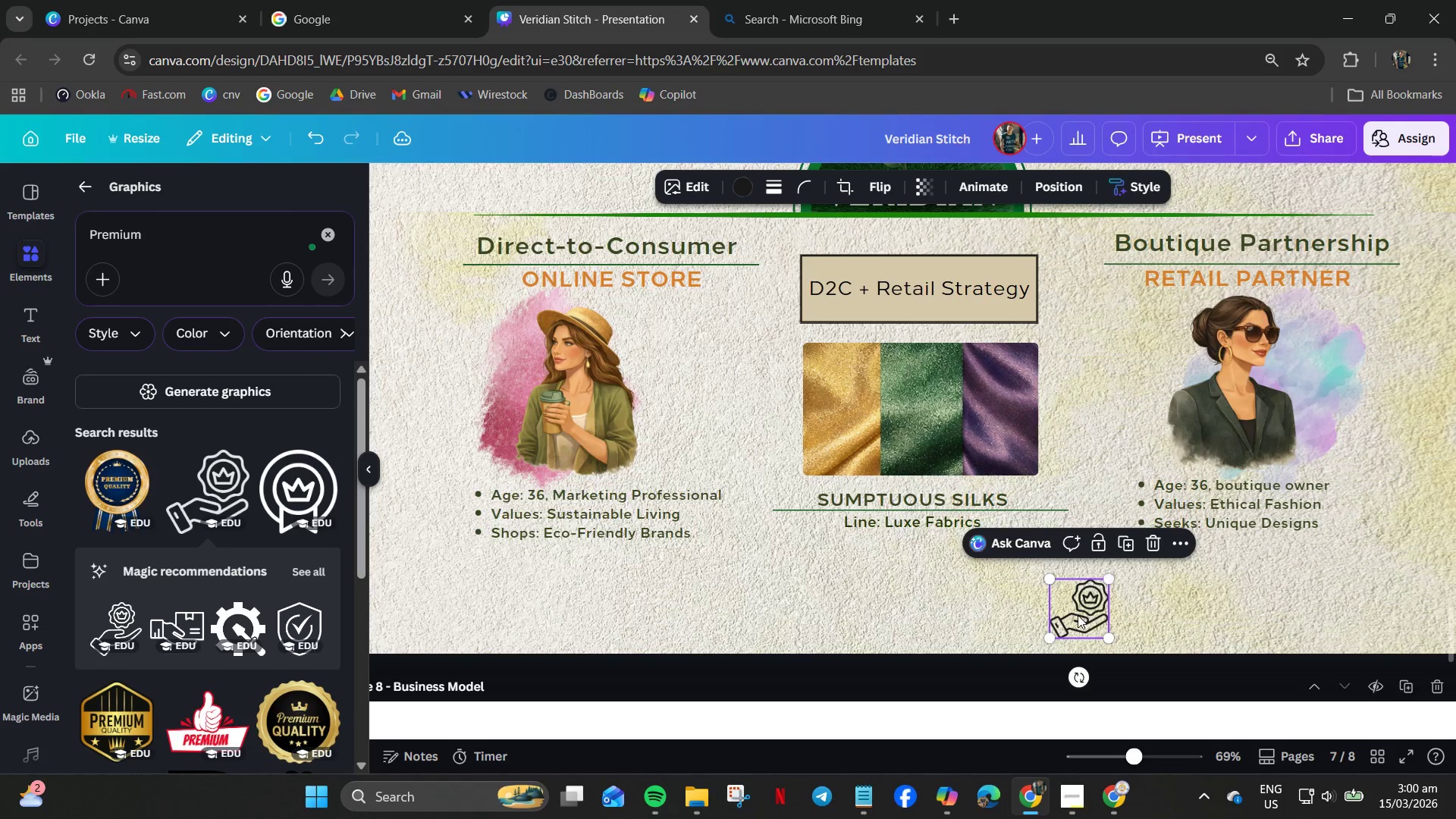 
left_click_drag(start_coordinate=[1078, 615], to_coordinate=[1165, 585])
 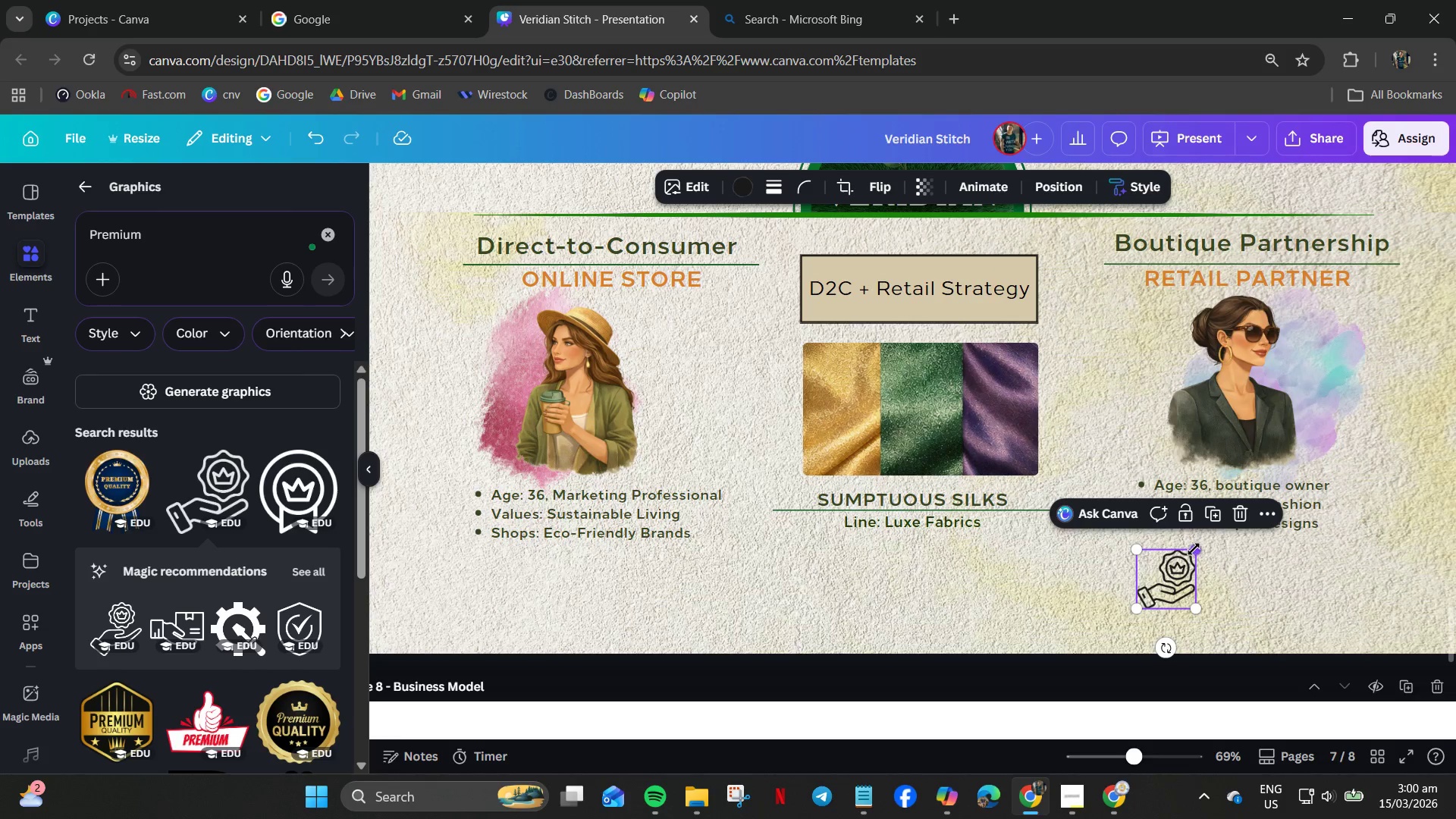 
left_click_drag(start_coordinate=[1194, 549], to_coordinate=[1219, 554])
 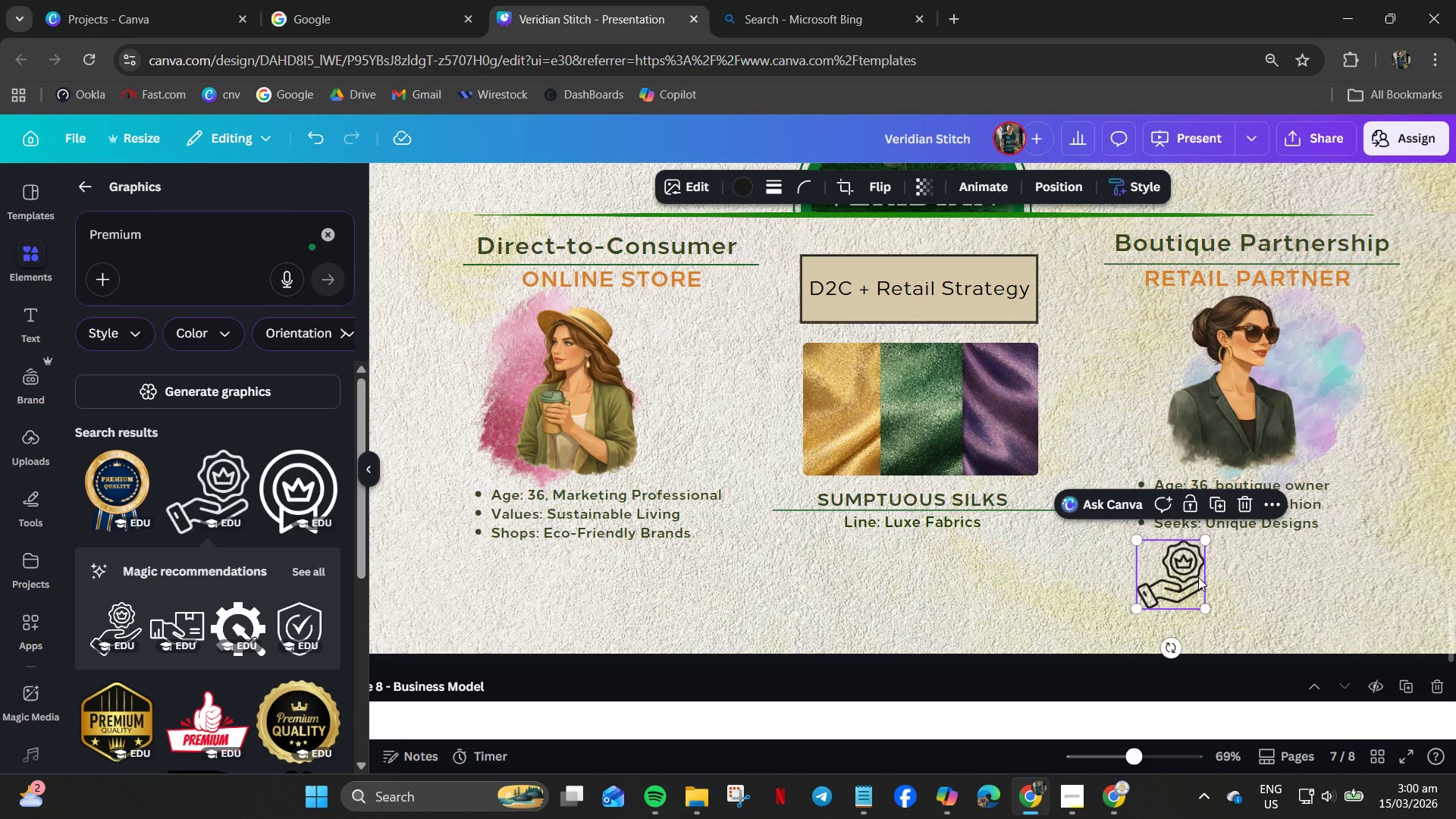 
left_click_drag(start_coordinate=[1186, 574], to_coordinate=[1209, 582])
 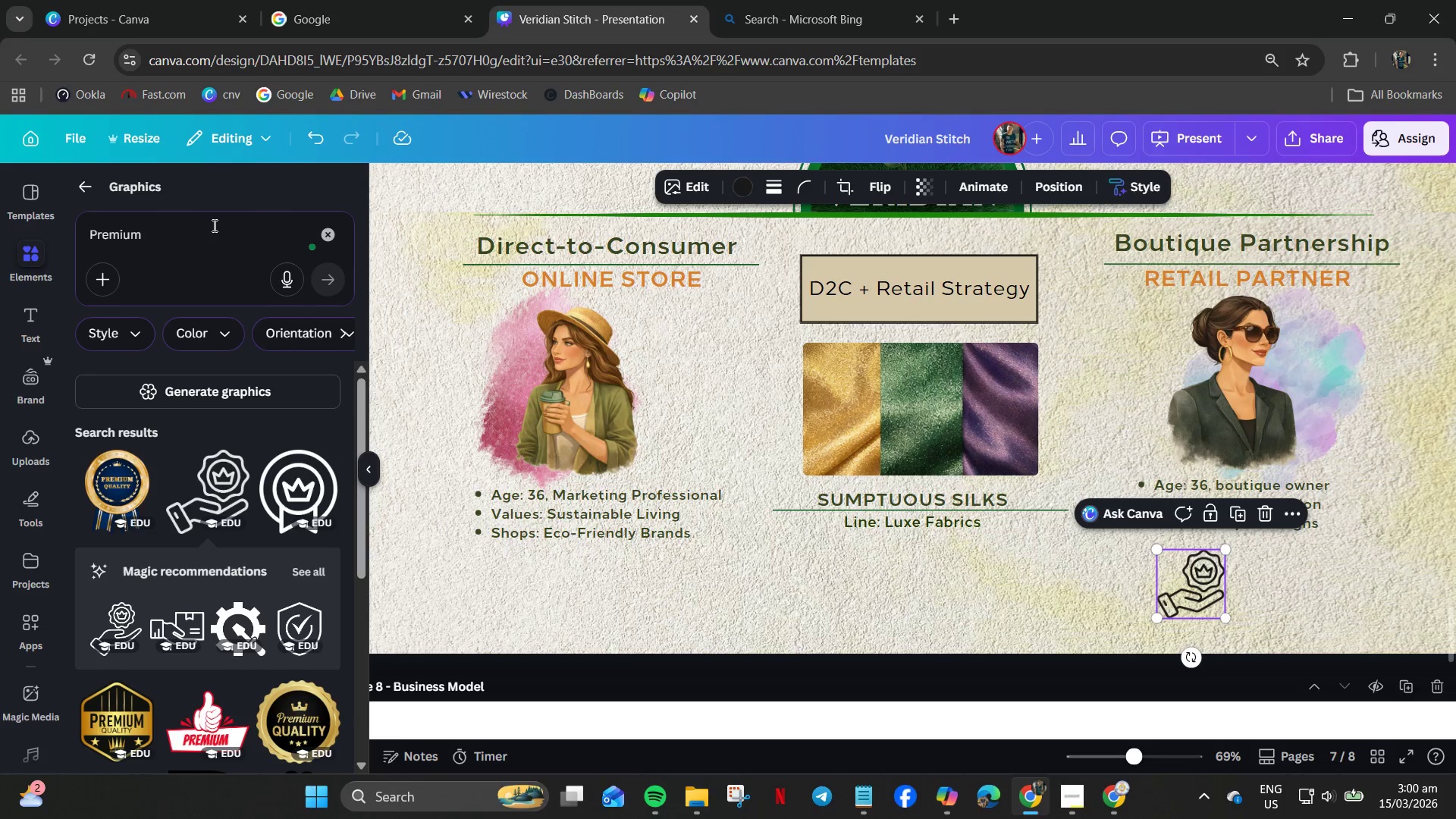 
left_click_drag(start_coordinate=[188, 234], to_coordinate=[0, 237])
 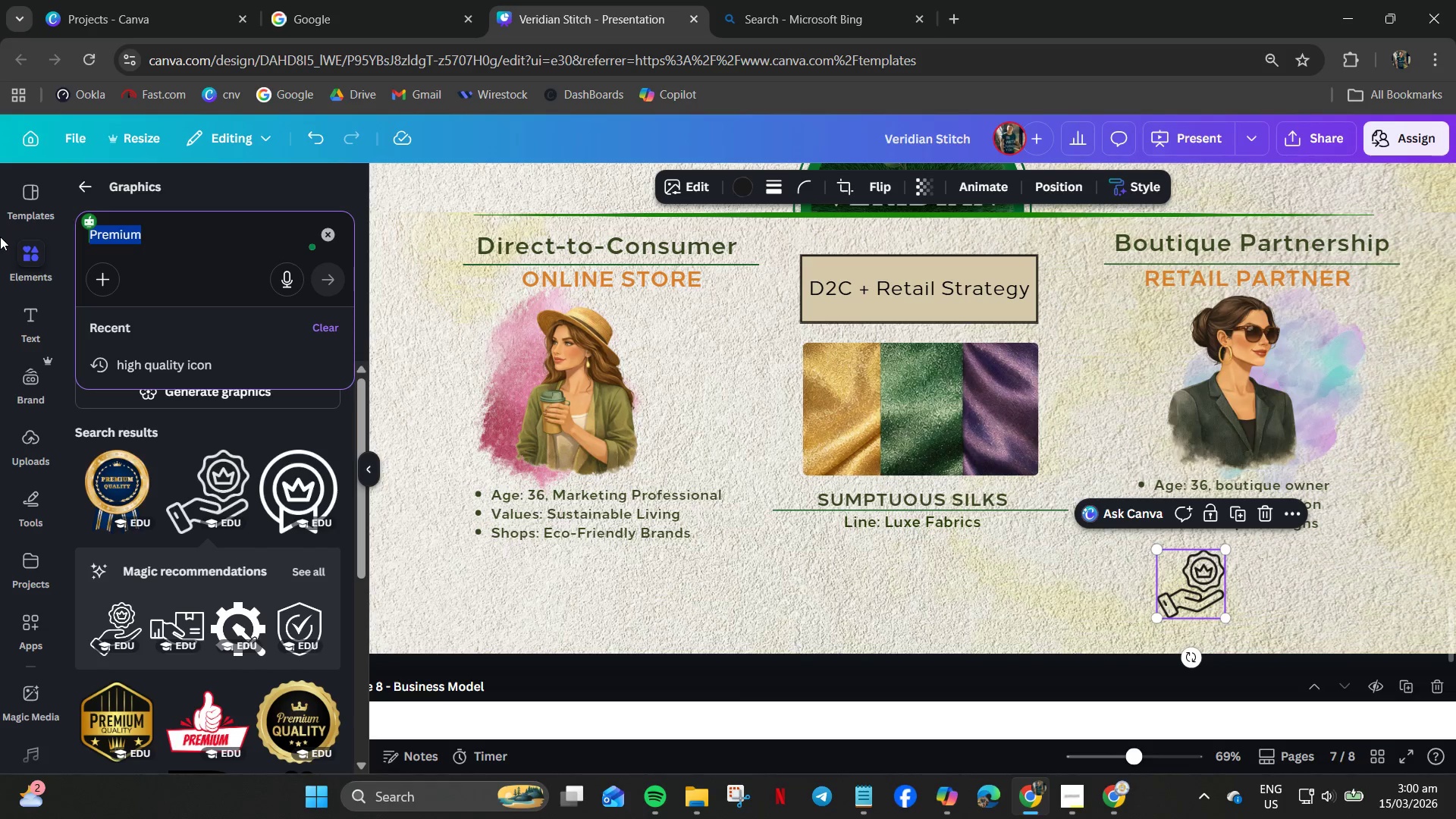 
type(trendy fashion icon)
 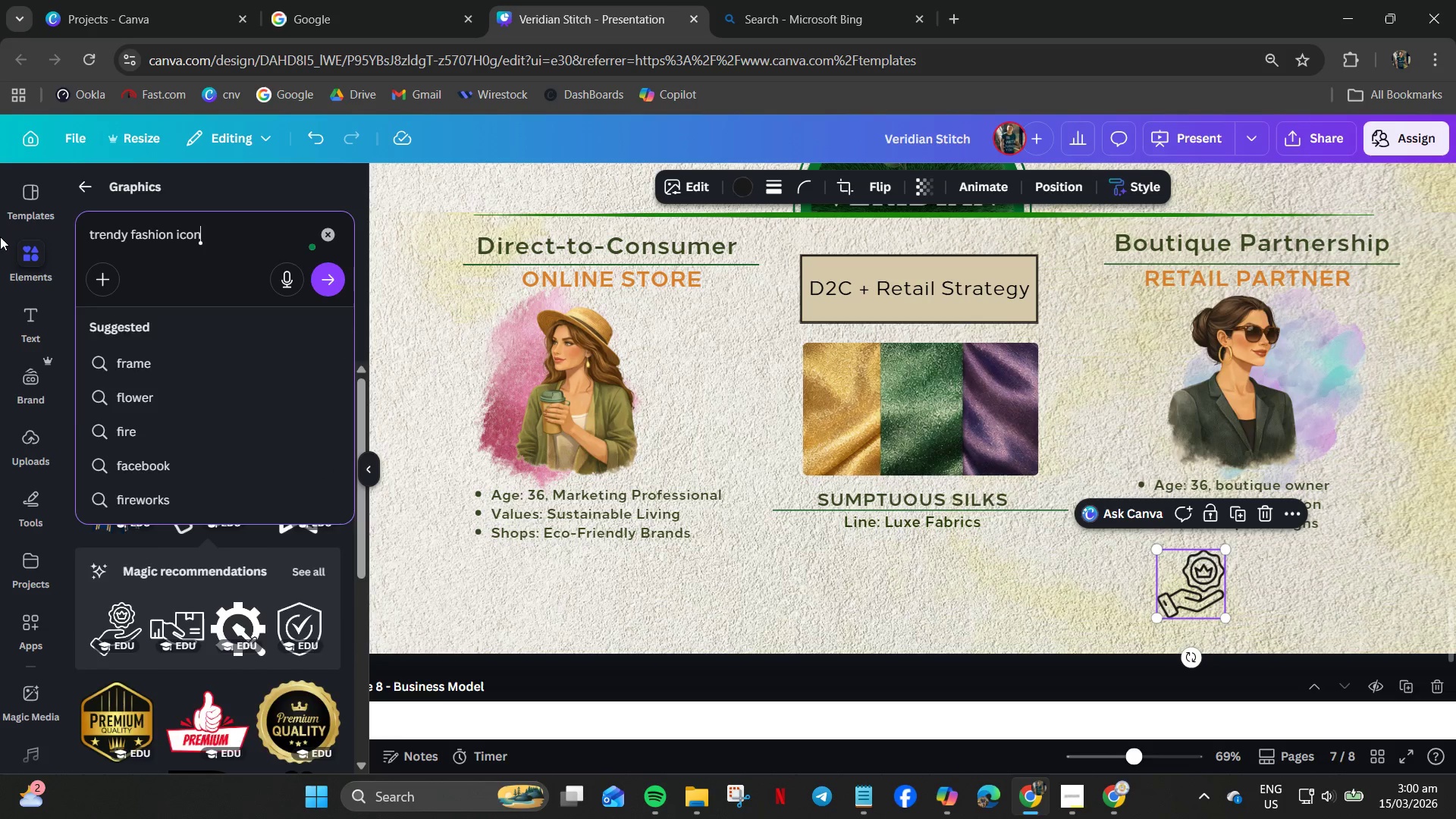 
key(Enter)
 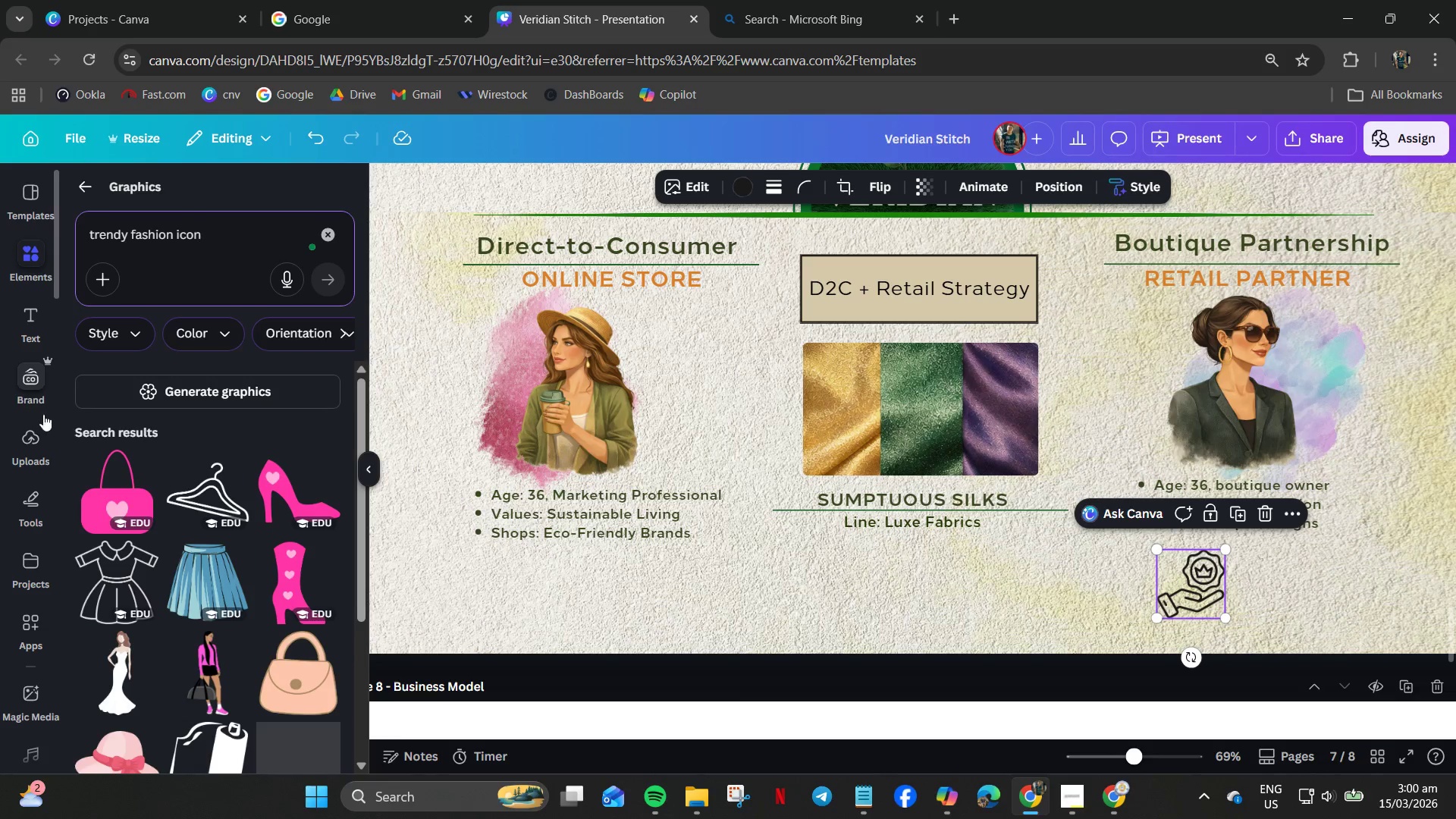 
scroll: coordinate [105, 533], scroll_direction: down, amount: 11.0
 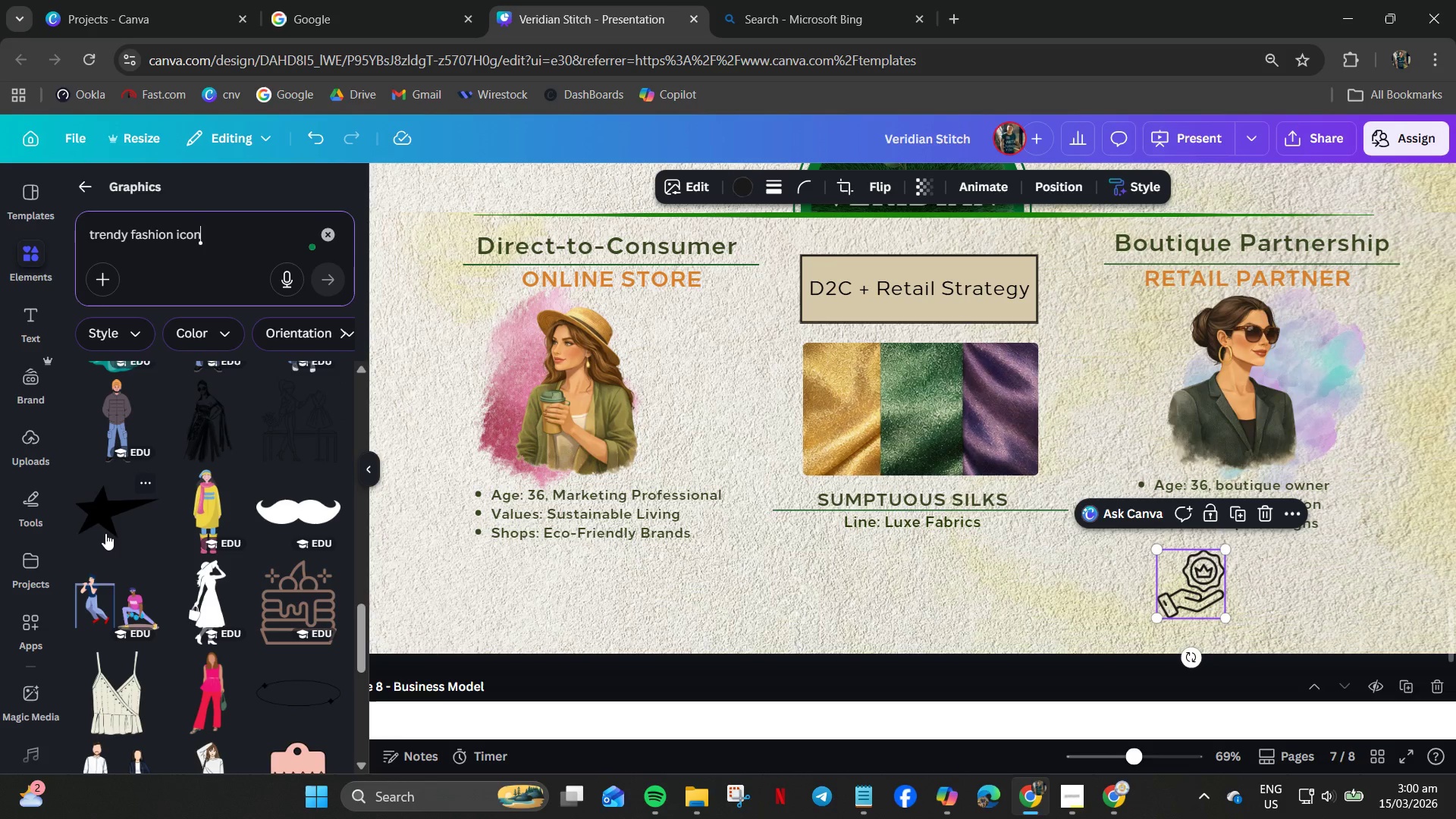 
scroll: coordinate [119, 504], scroll_direction: down, amount: 11.0
 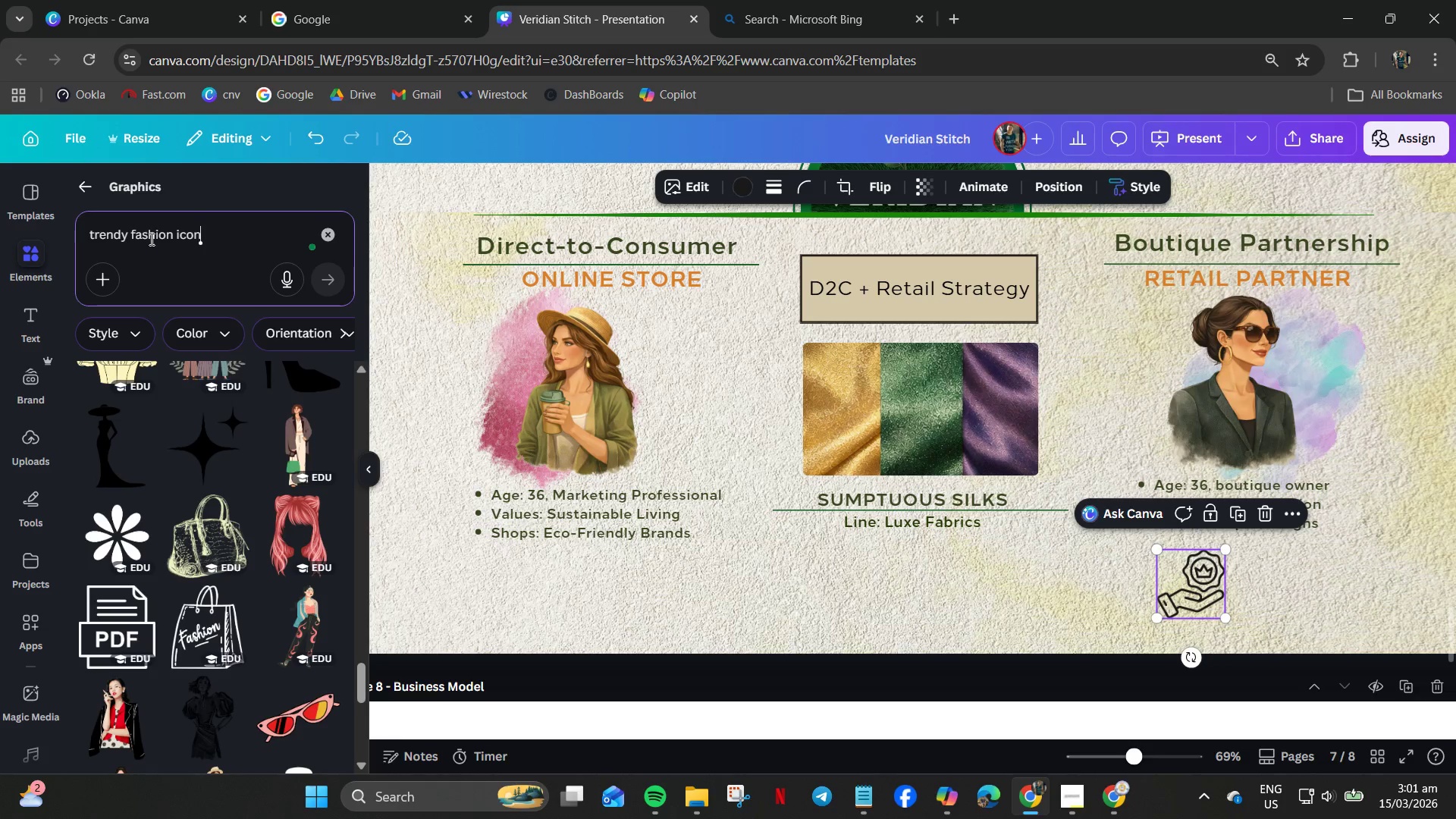 
double_click([149, 236])
 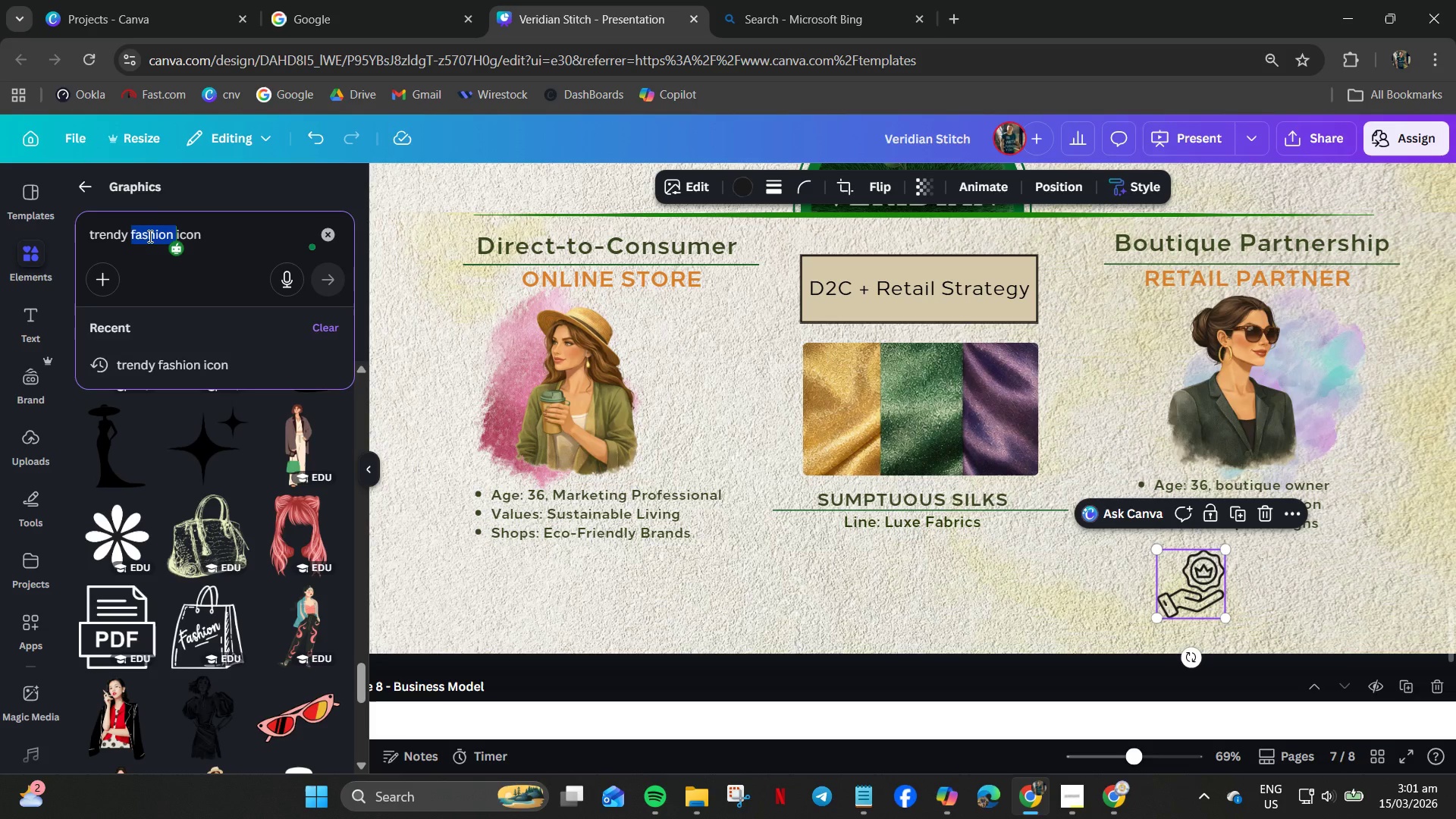 
type(clothes )
 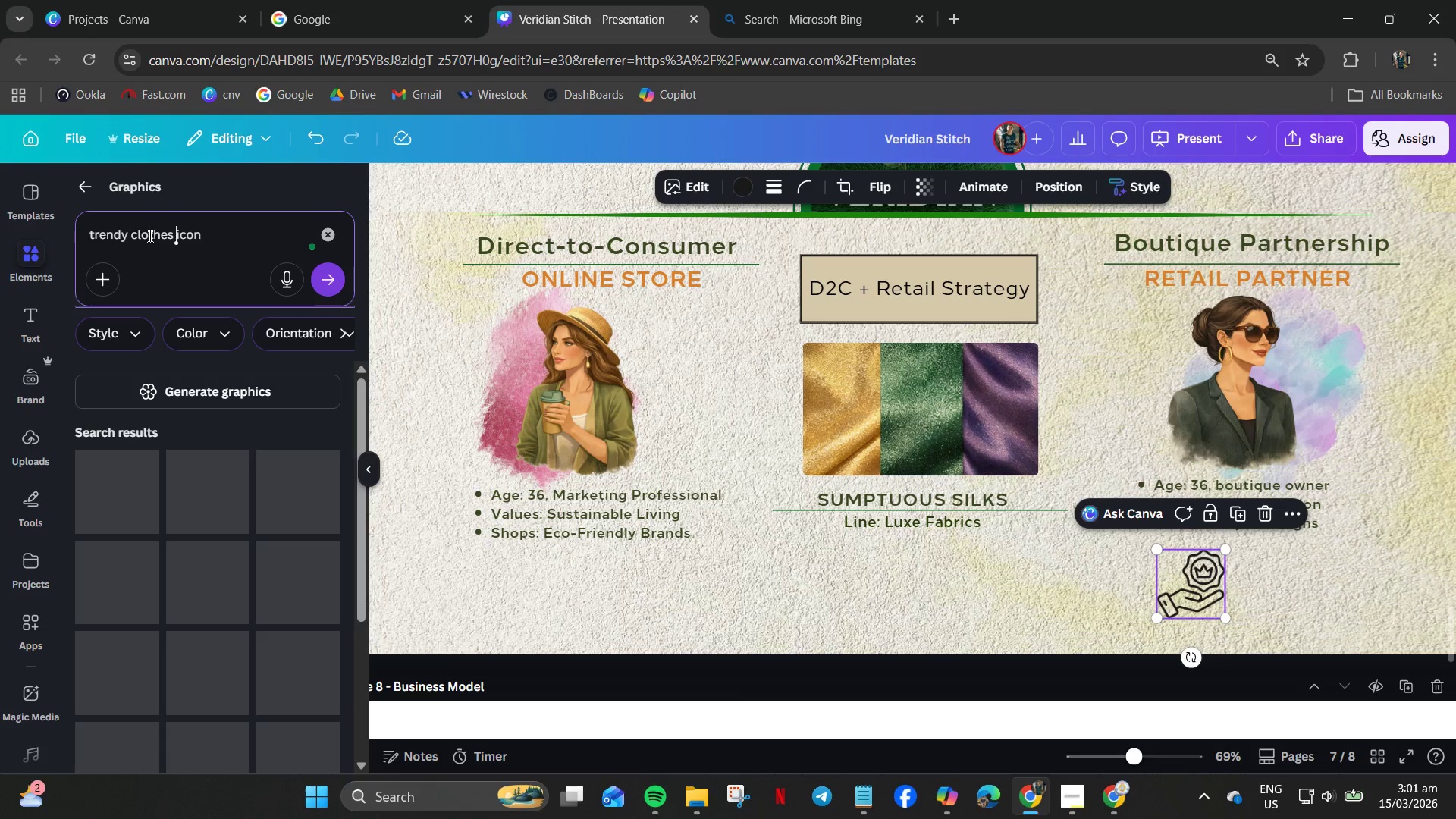 
key(Enter)
 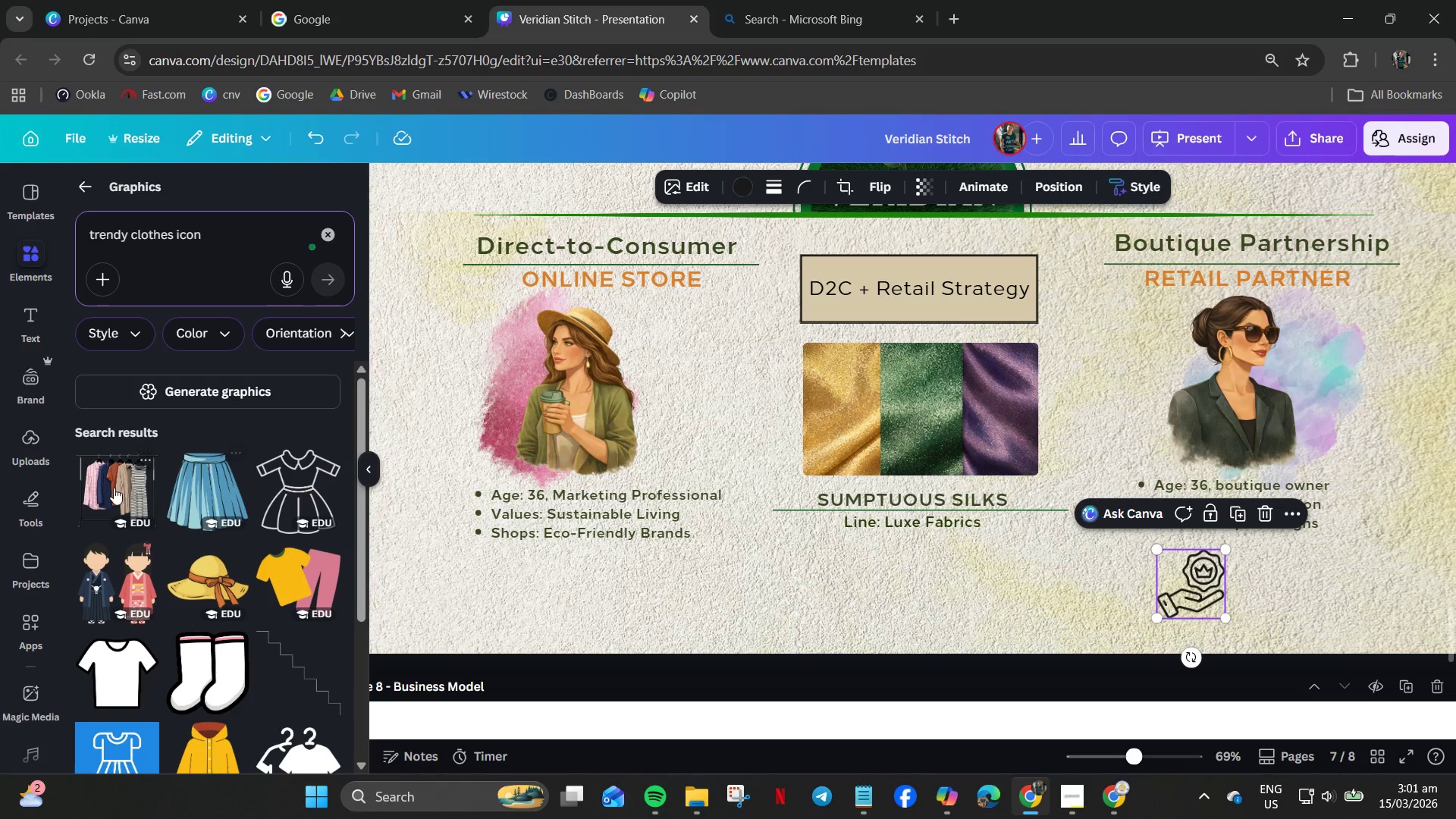 
scroll: coordinate [118, 487], scroll_direction: down, amount: 4.0
 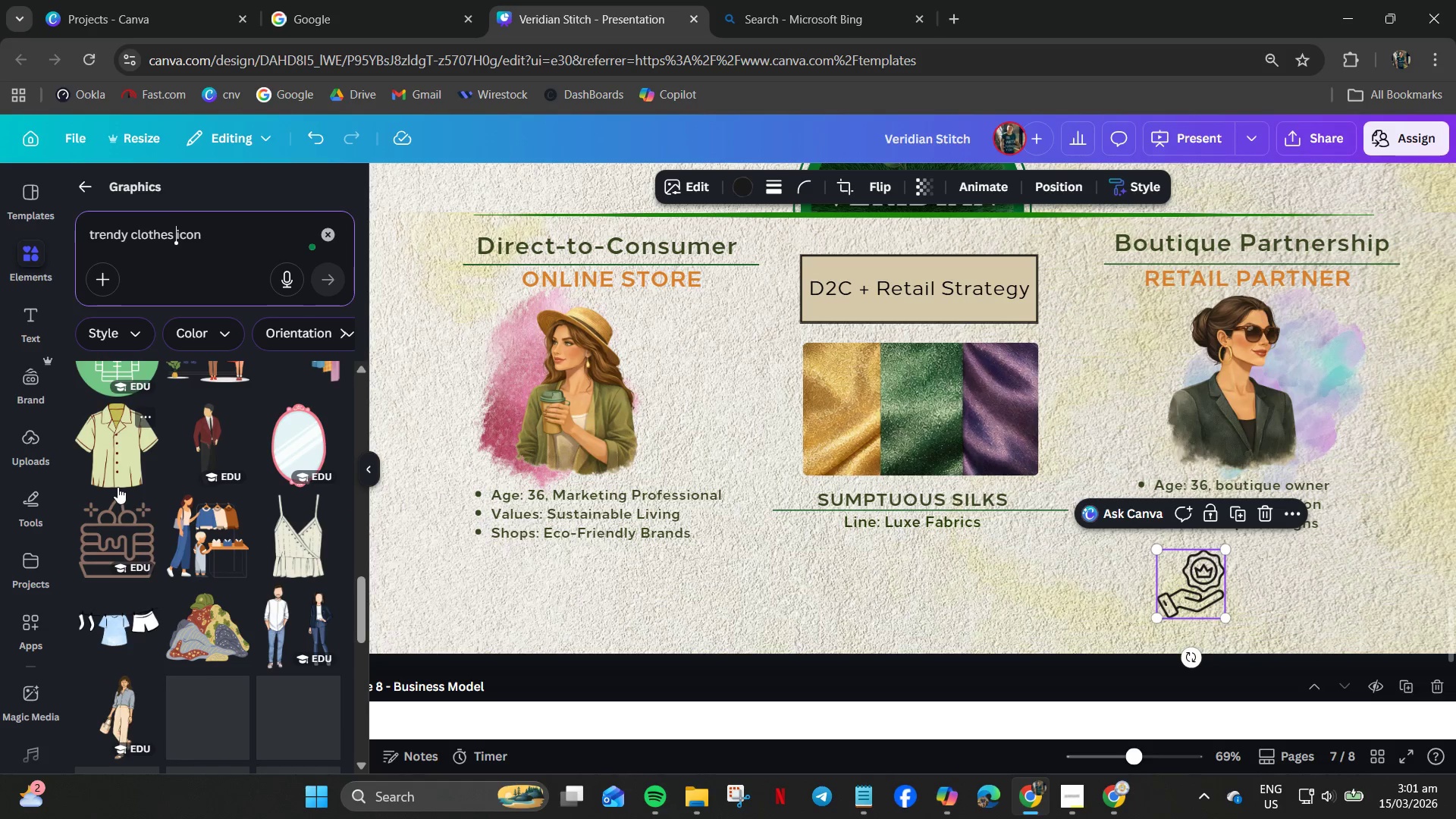 
scroll: coordinate [118, 487], scroll_direction: up, amount: 3.0
 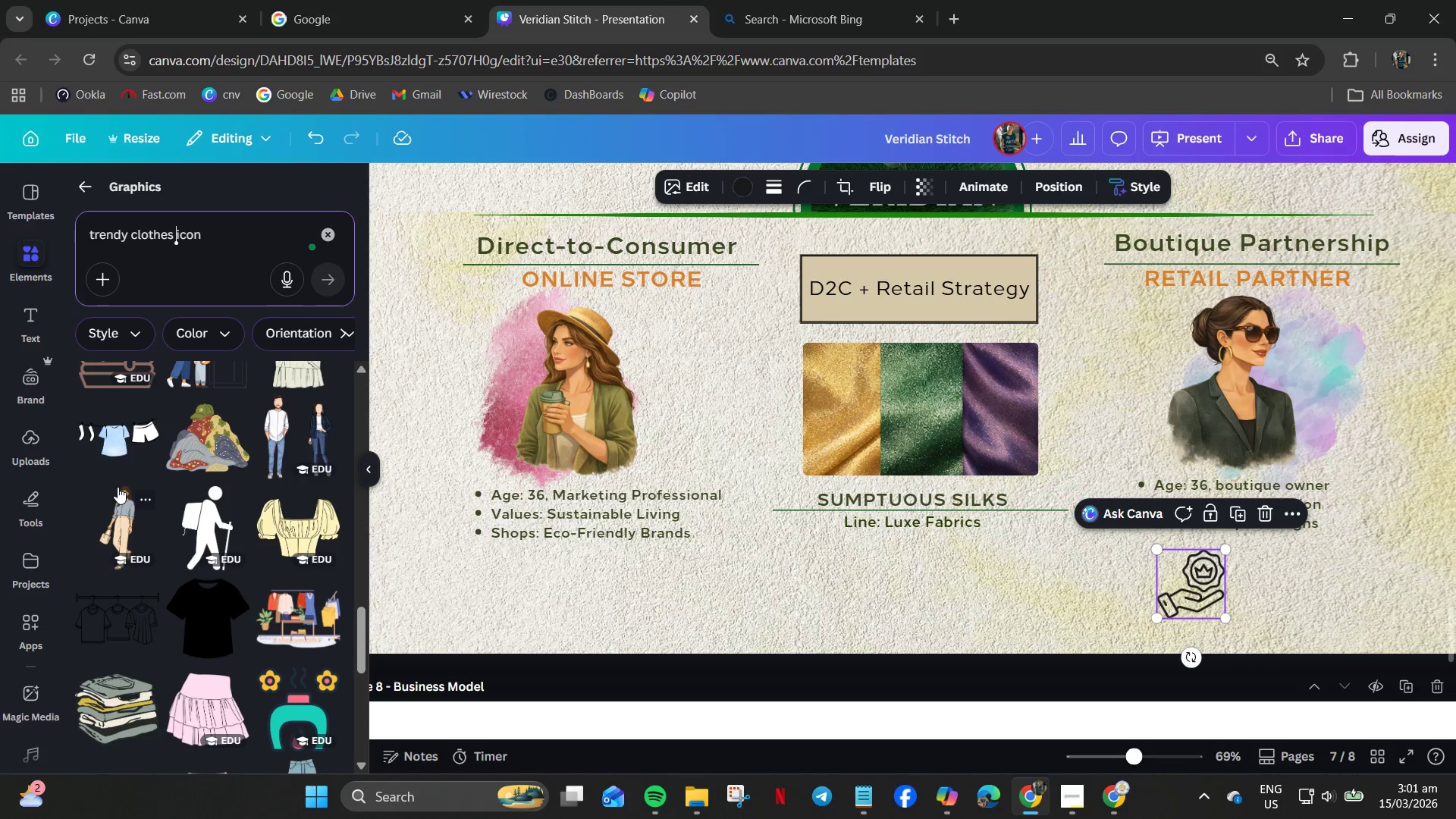 
scroll: coordinate [118, 487], scroll_direction: down, amount: 5.0
 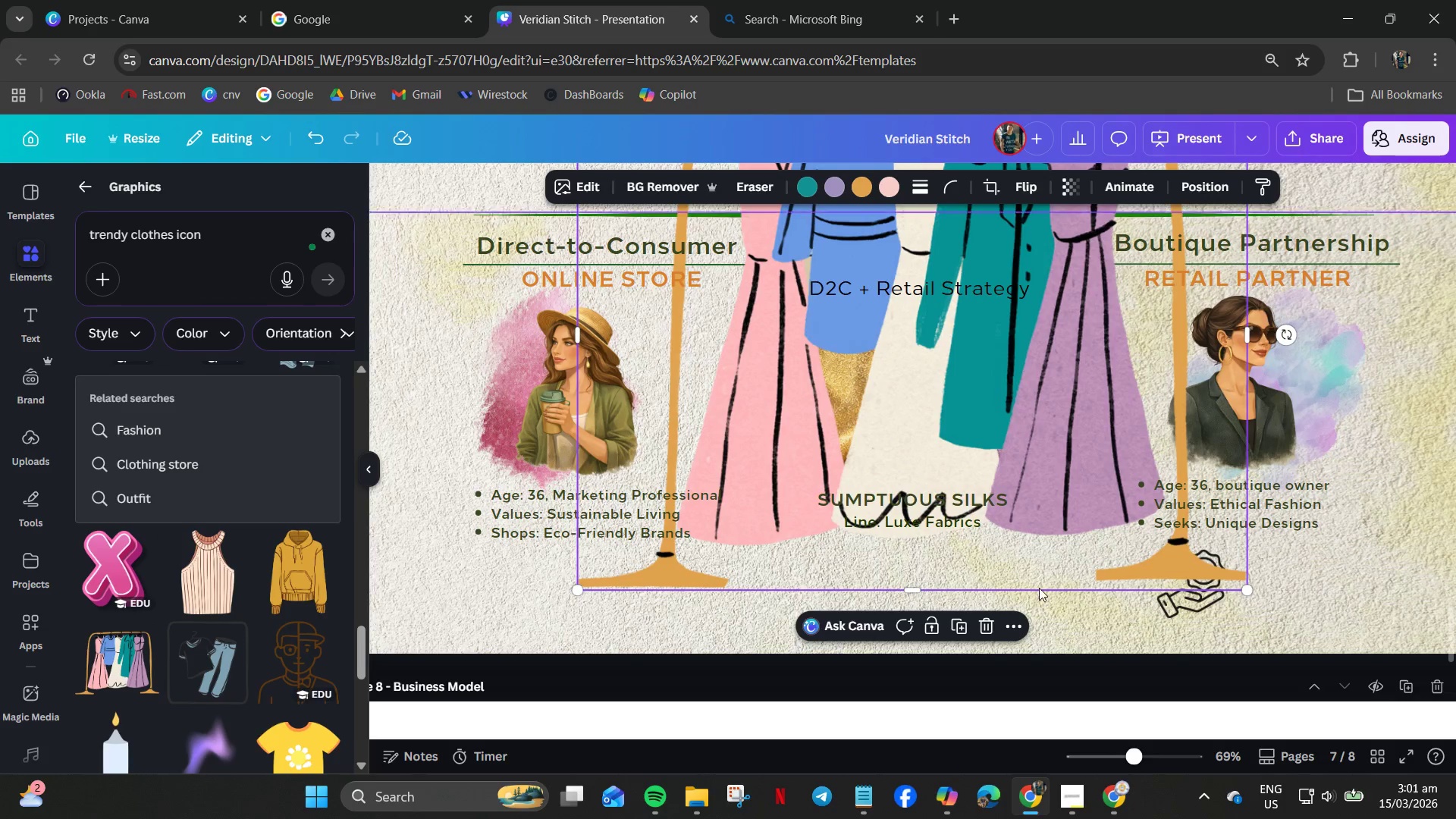 
scroll: coordinate [803, 409], scroll_direction: up, amount: 2.0
 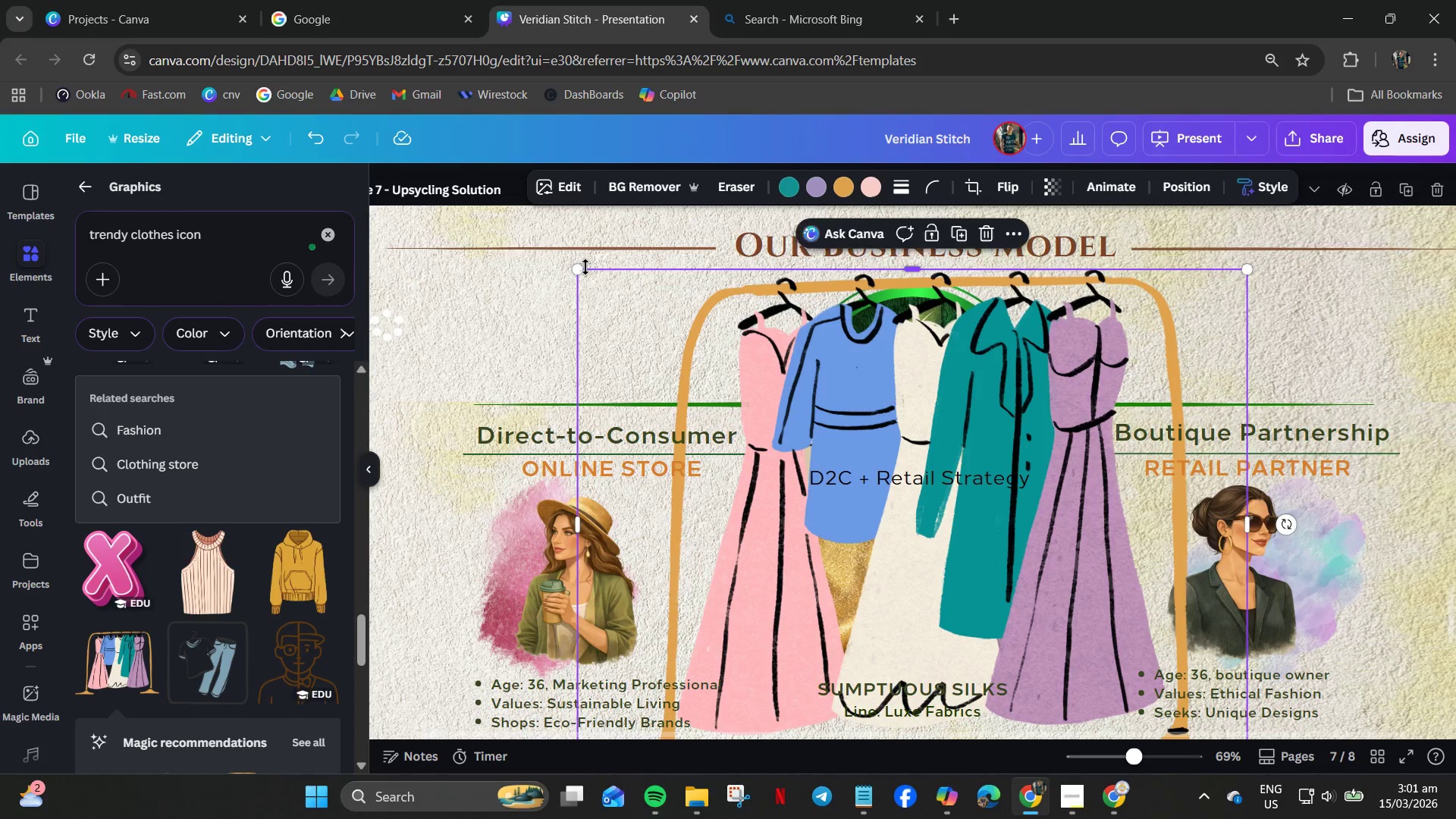 
left_click_drag(start_coordinate=[580, 271], to_coordinate=[1066, 701])
 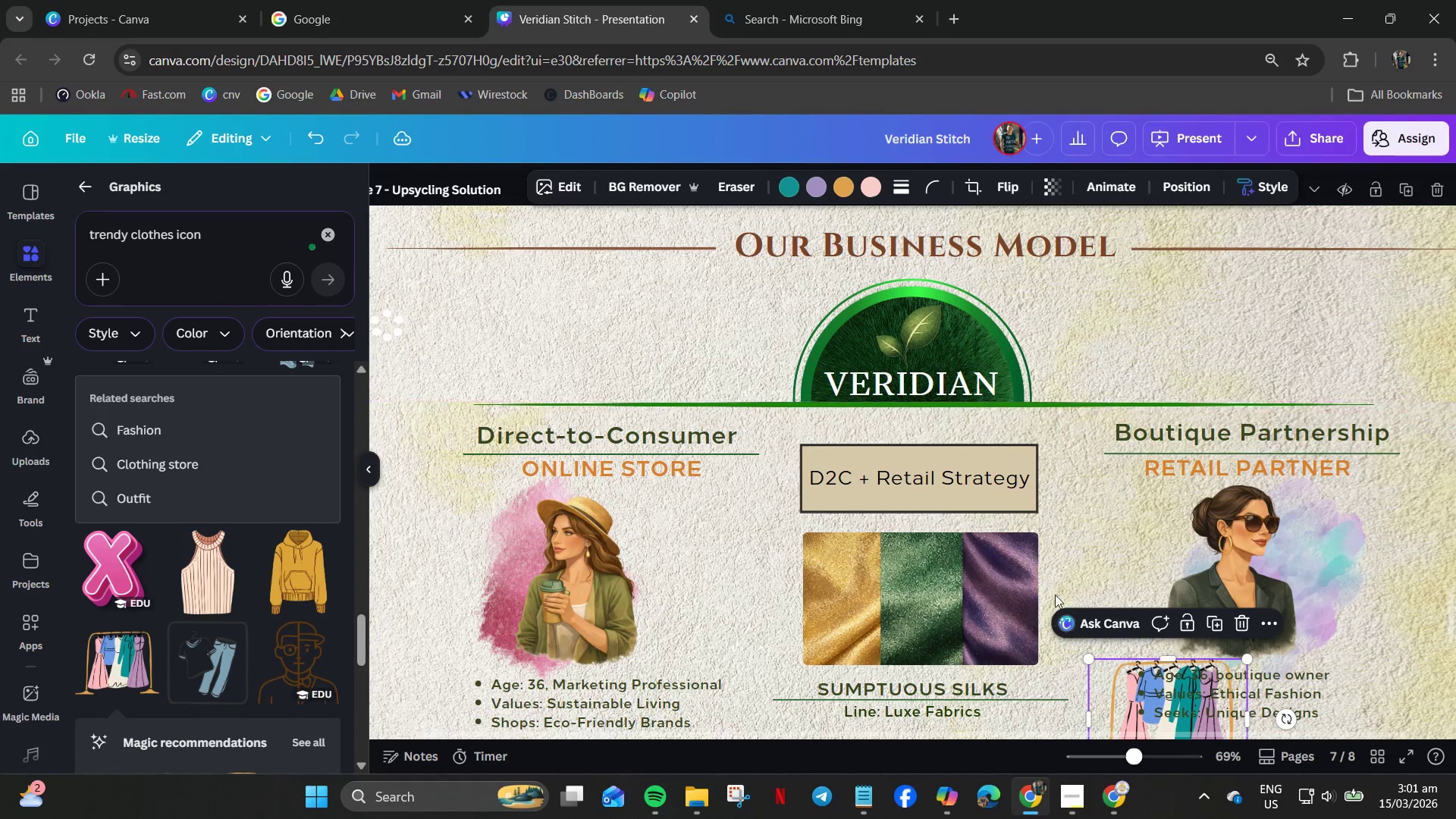 
scroll: coordinate [1053, 583], scroll_direction: down, amount: 4.0
 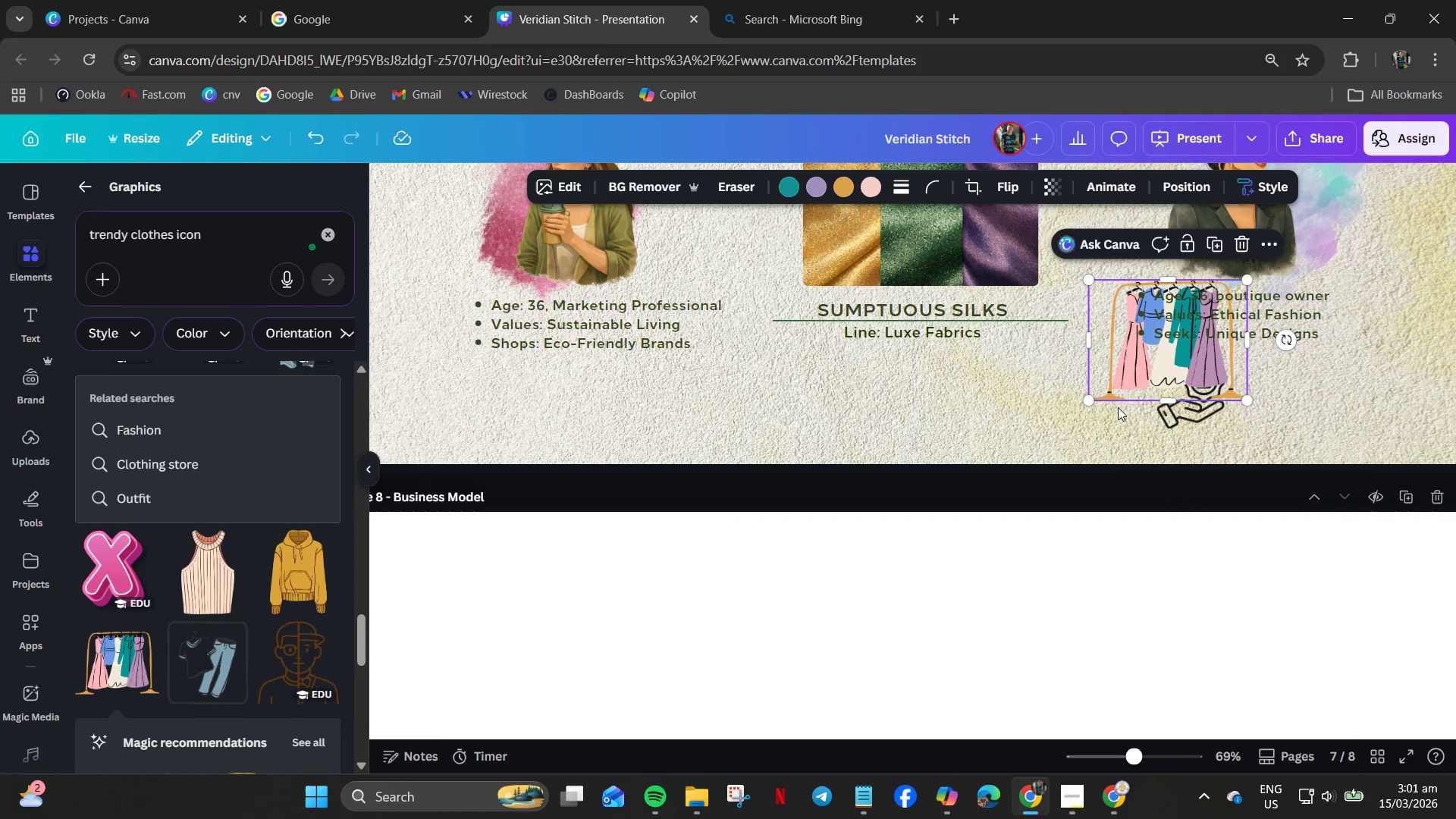 
left_click_drag(start_coordinate=[1134, 374], to_coordinate=[1280, 419])
 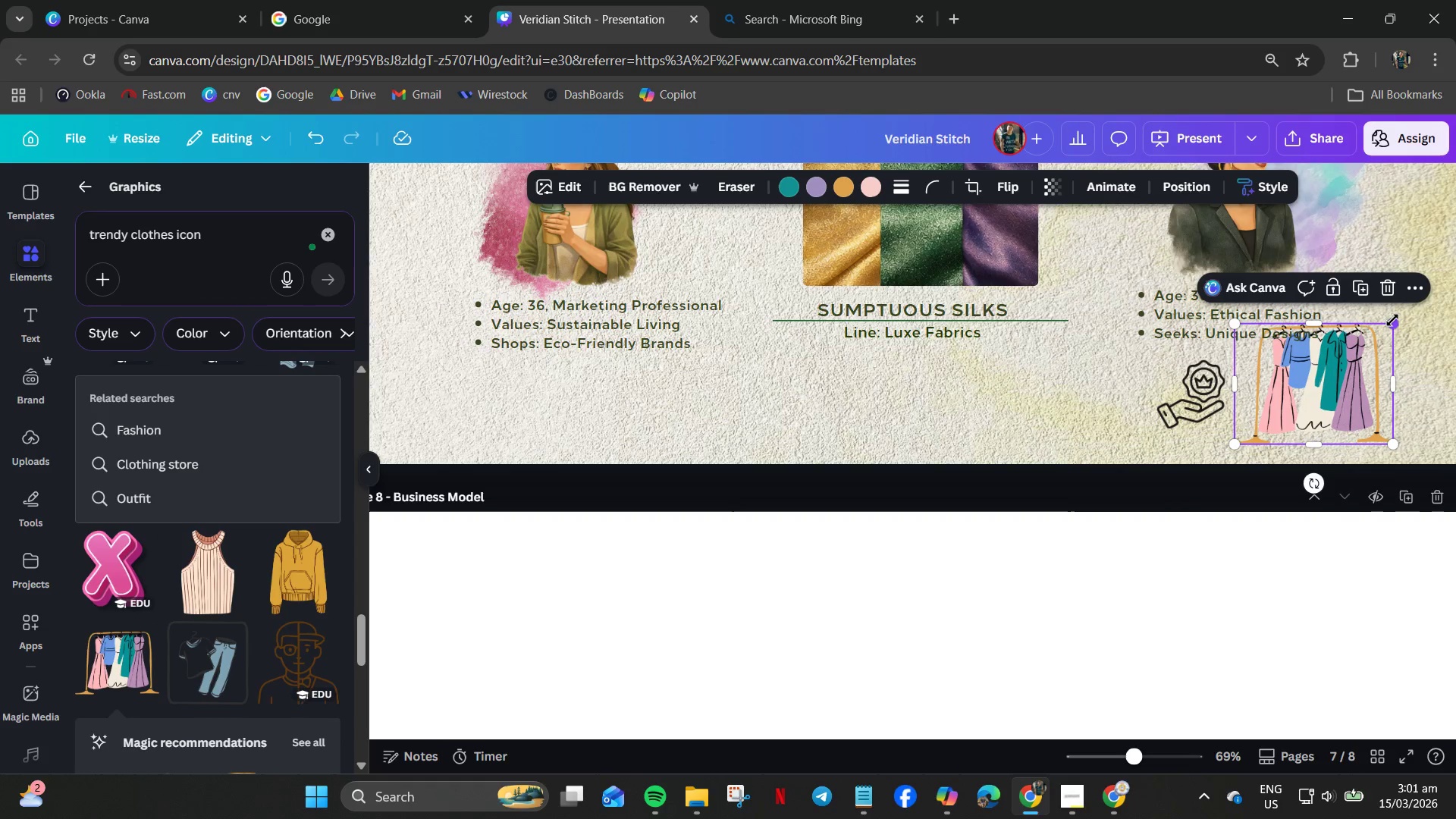 
left_click_drag(start_coordinate=[1393, 325], to_coordinate=[1317, 416])
 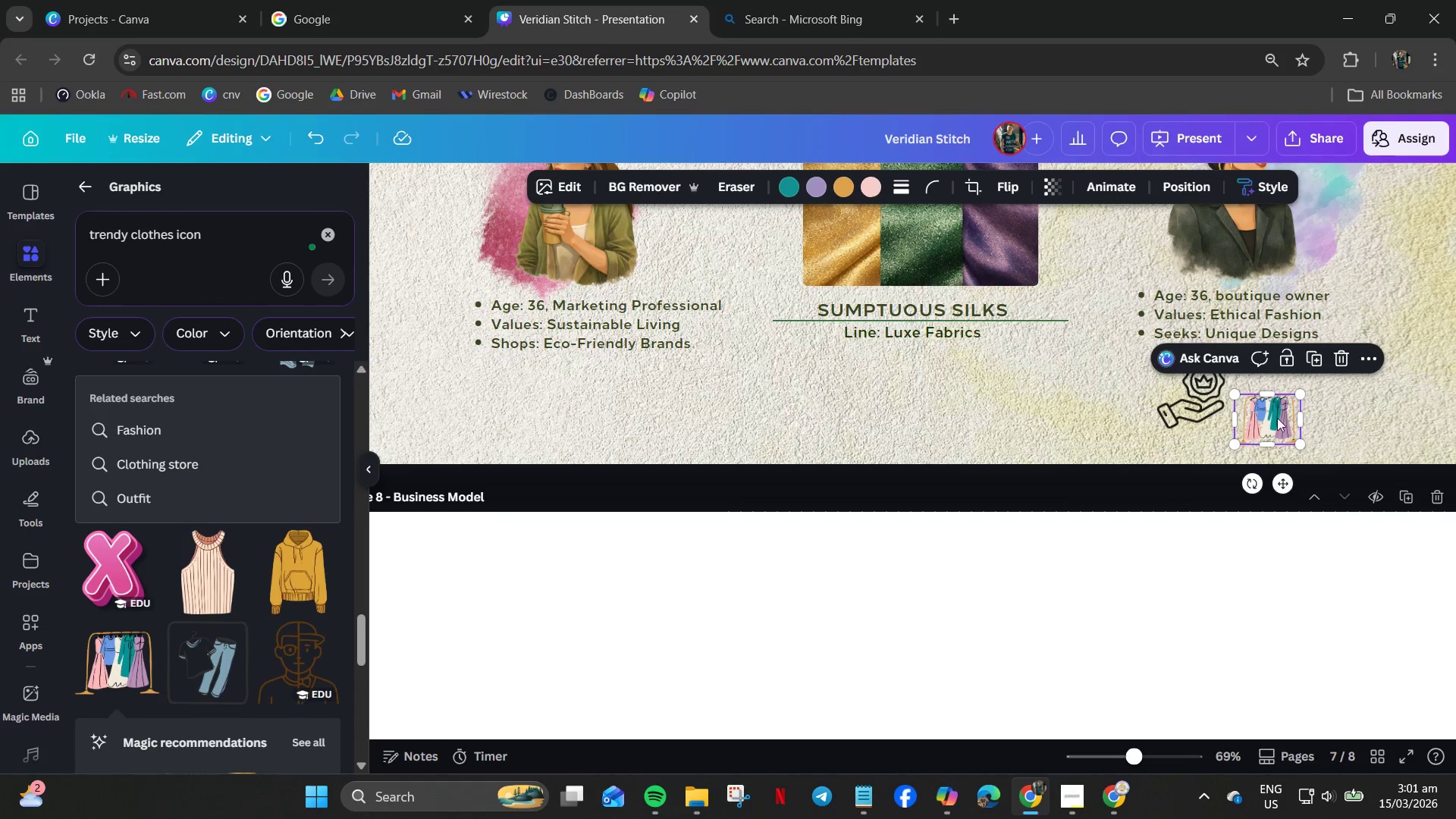 
left_click_drag(start_coordinate=[1276, 418], to_coordinate=[1326, 393])
 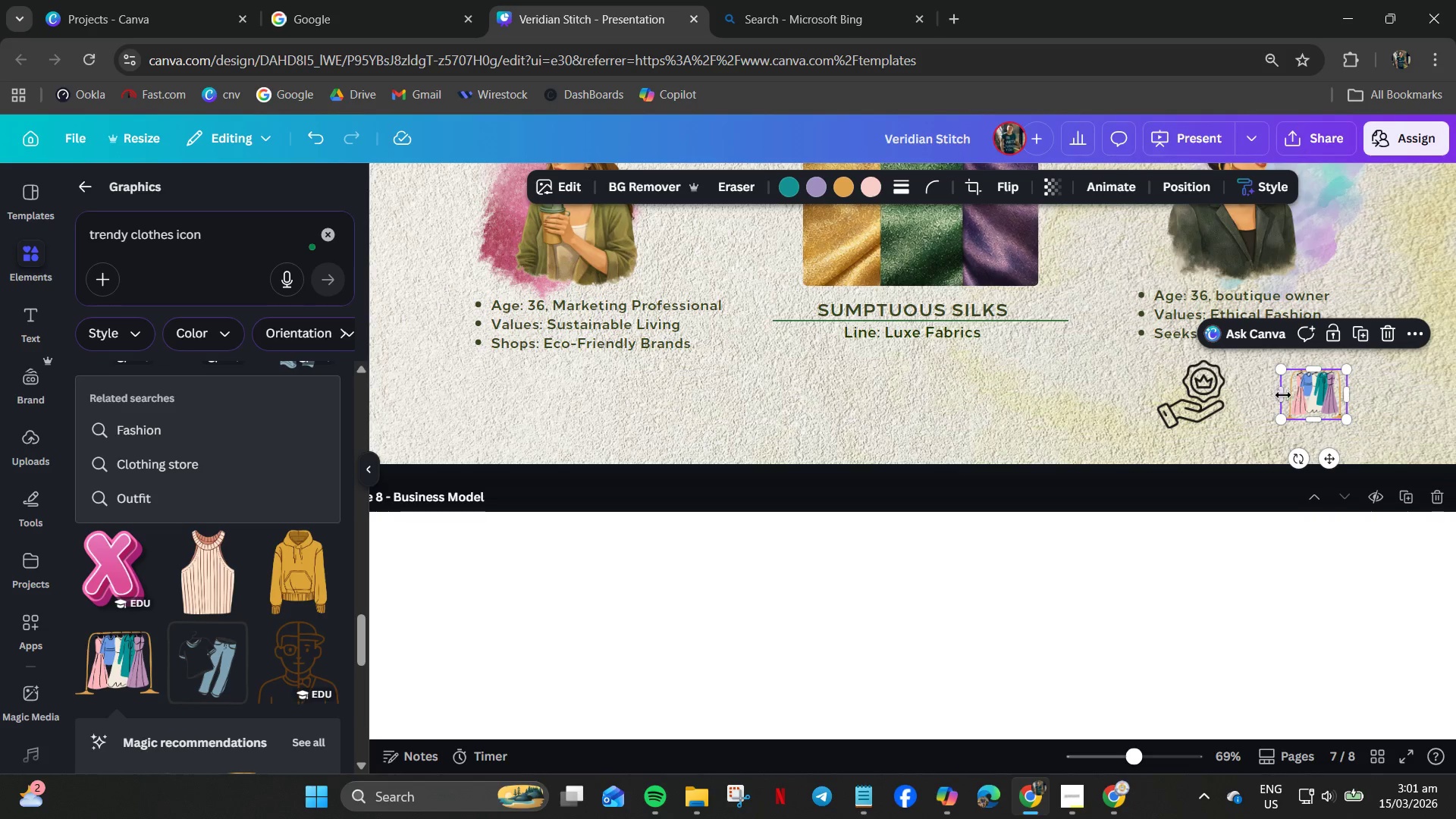 
key(Delete)
 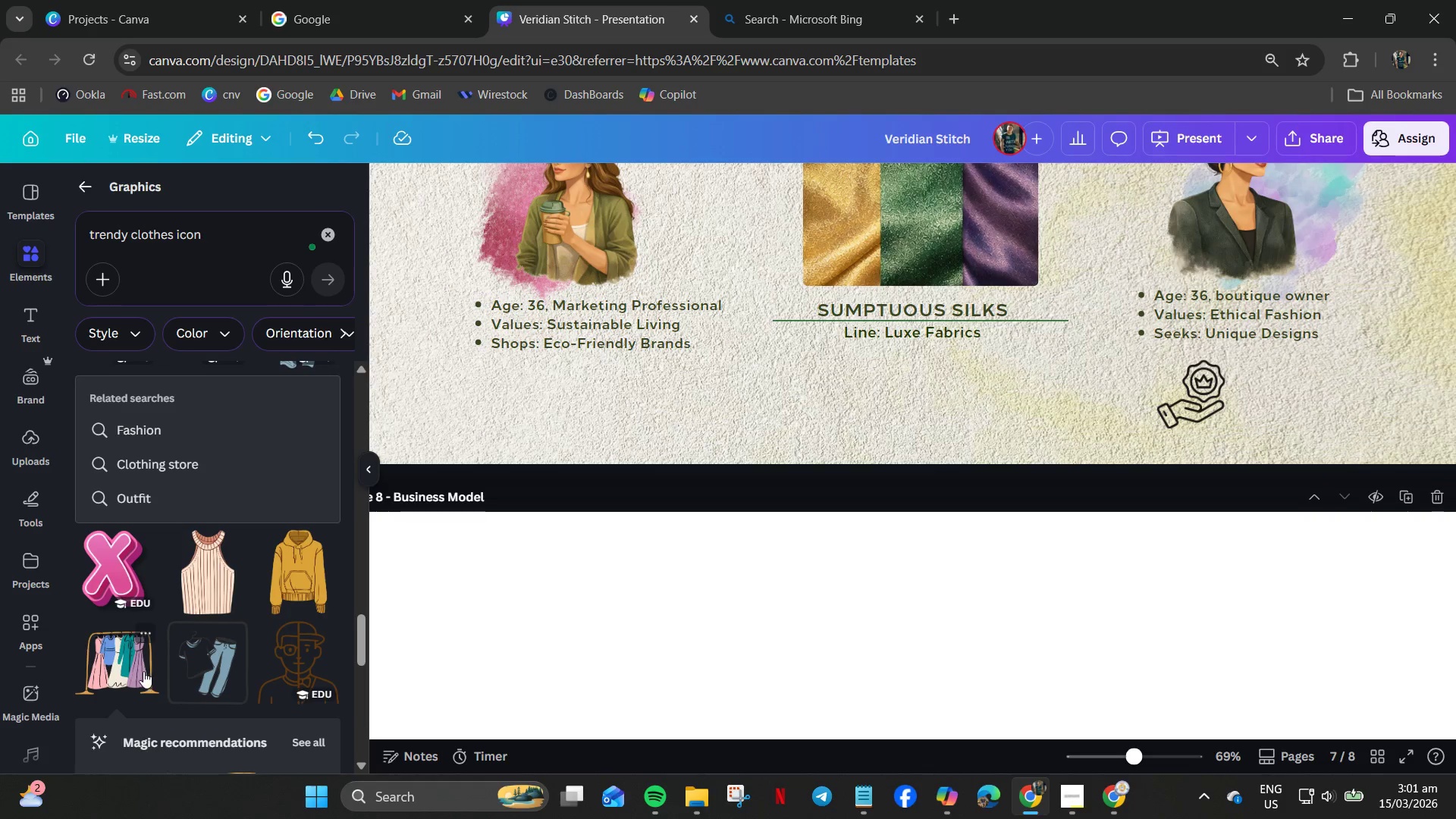 
scroll: coordinate [185, 672], scroll_direction: up, amount: 5.0
 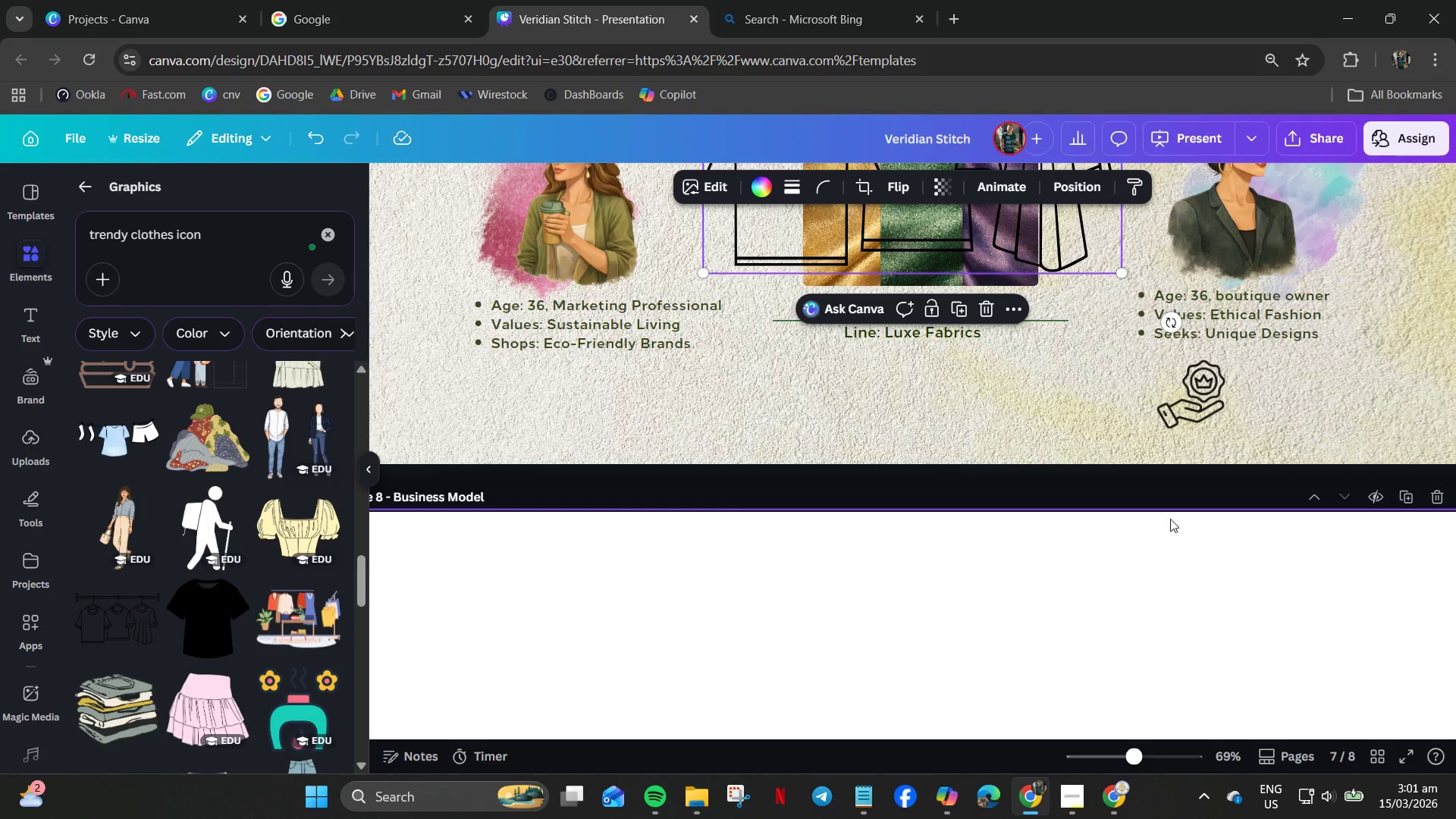 
left_click_drag(start_coordinate=[862, 236], to_coordinate=[1131, 433])
 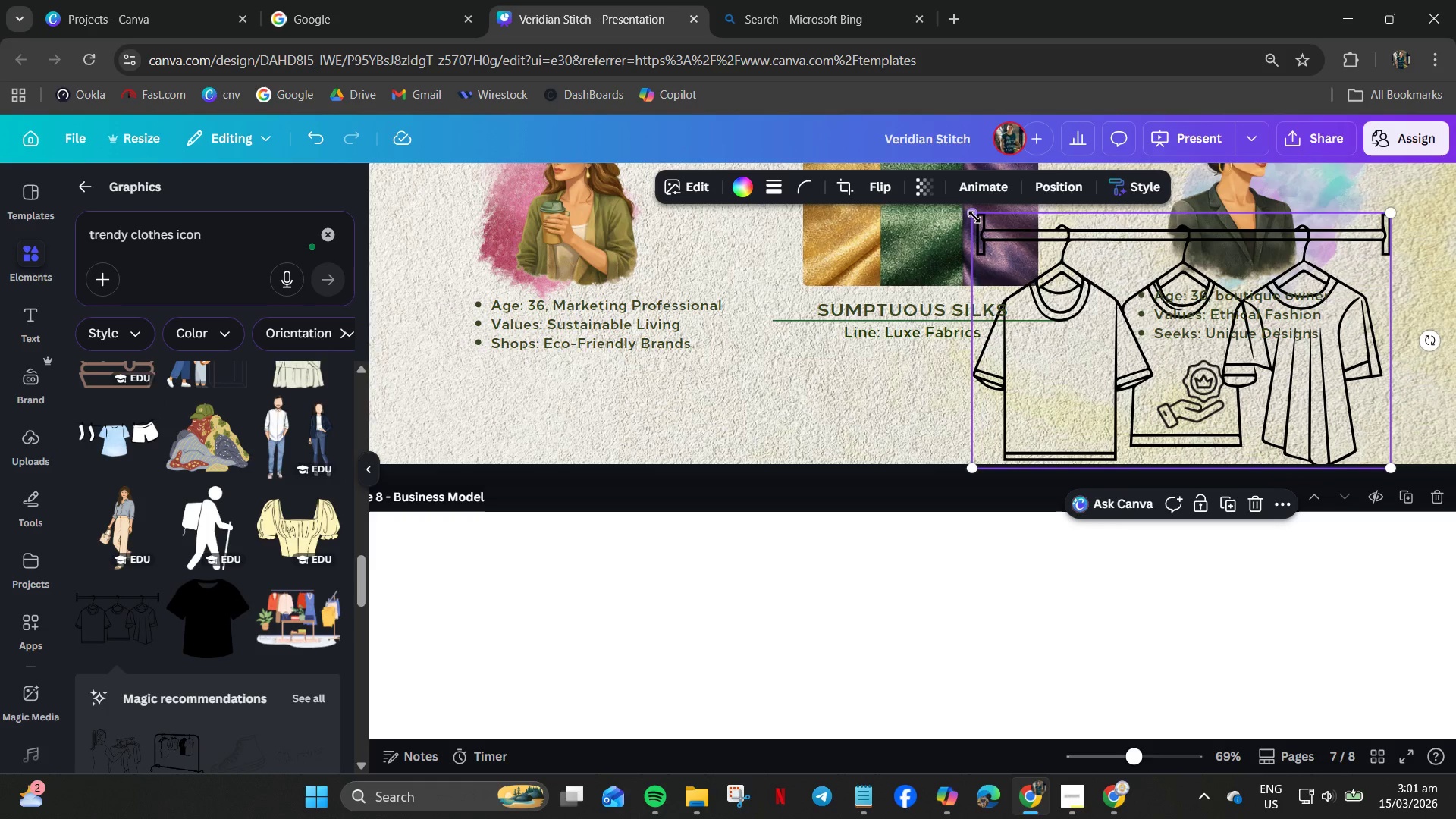 
left_click_drag(start_coordinate=[974, 215], to_coordinate=[1228, 373])
 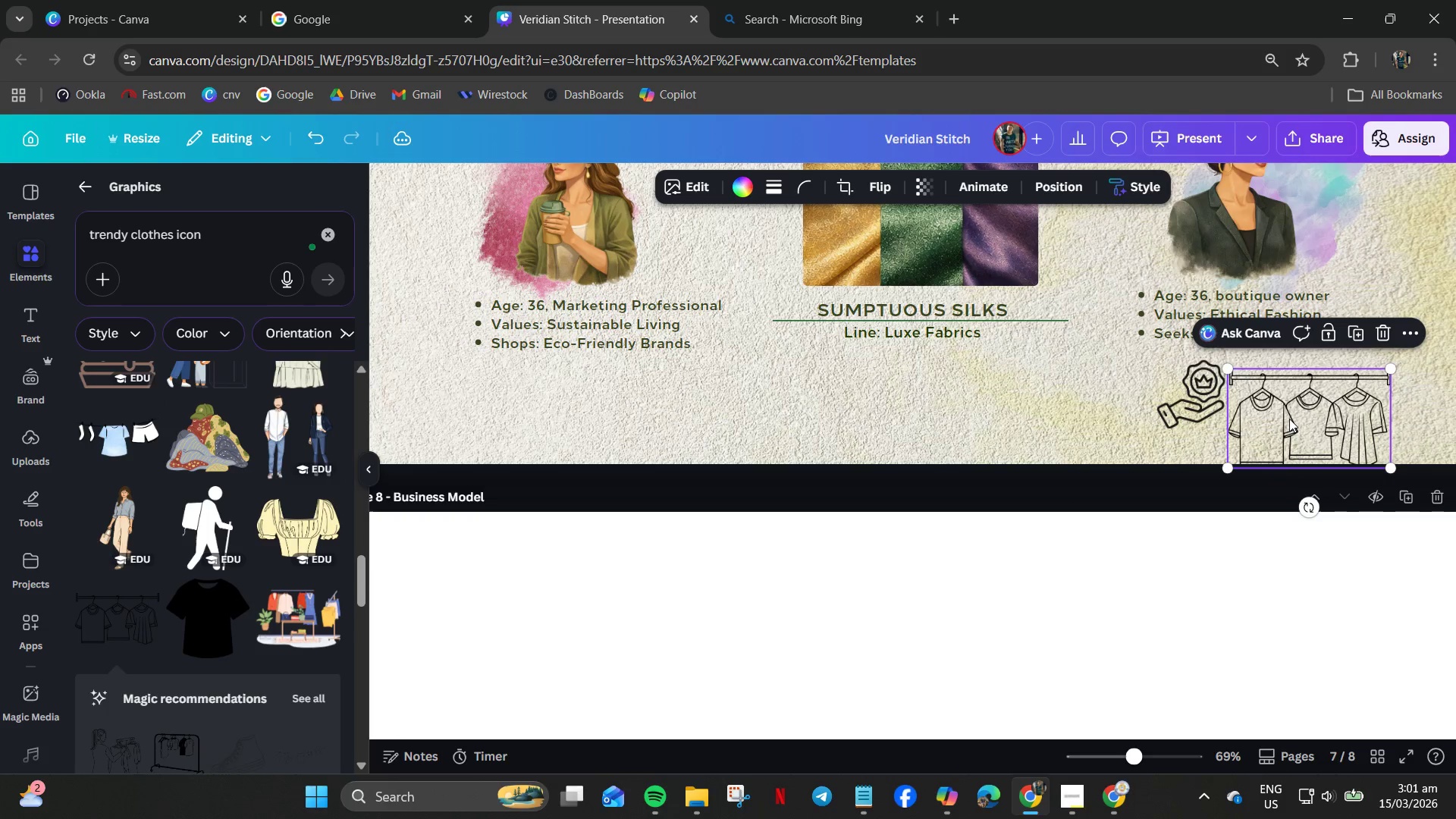 
left_click_drag(start_coordinate=[1290, 419], to_coordinate=[1320, 397])
 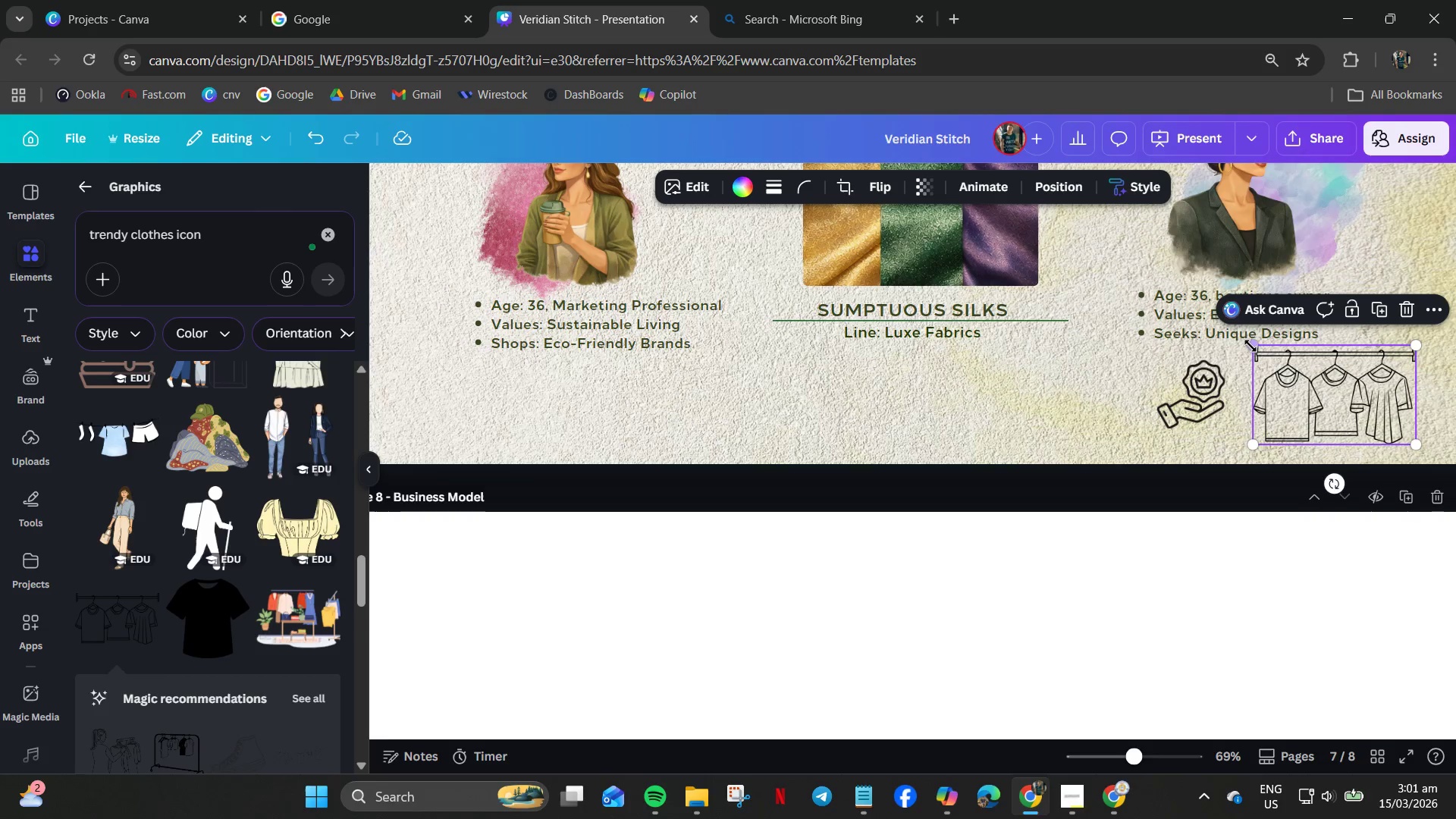 
left_click_drag(start_coordinate=[1254, 346], to_coordinate=[1320, 392])
 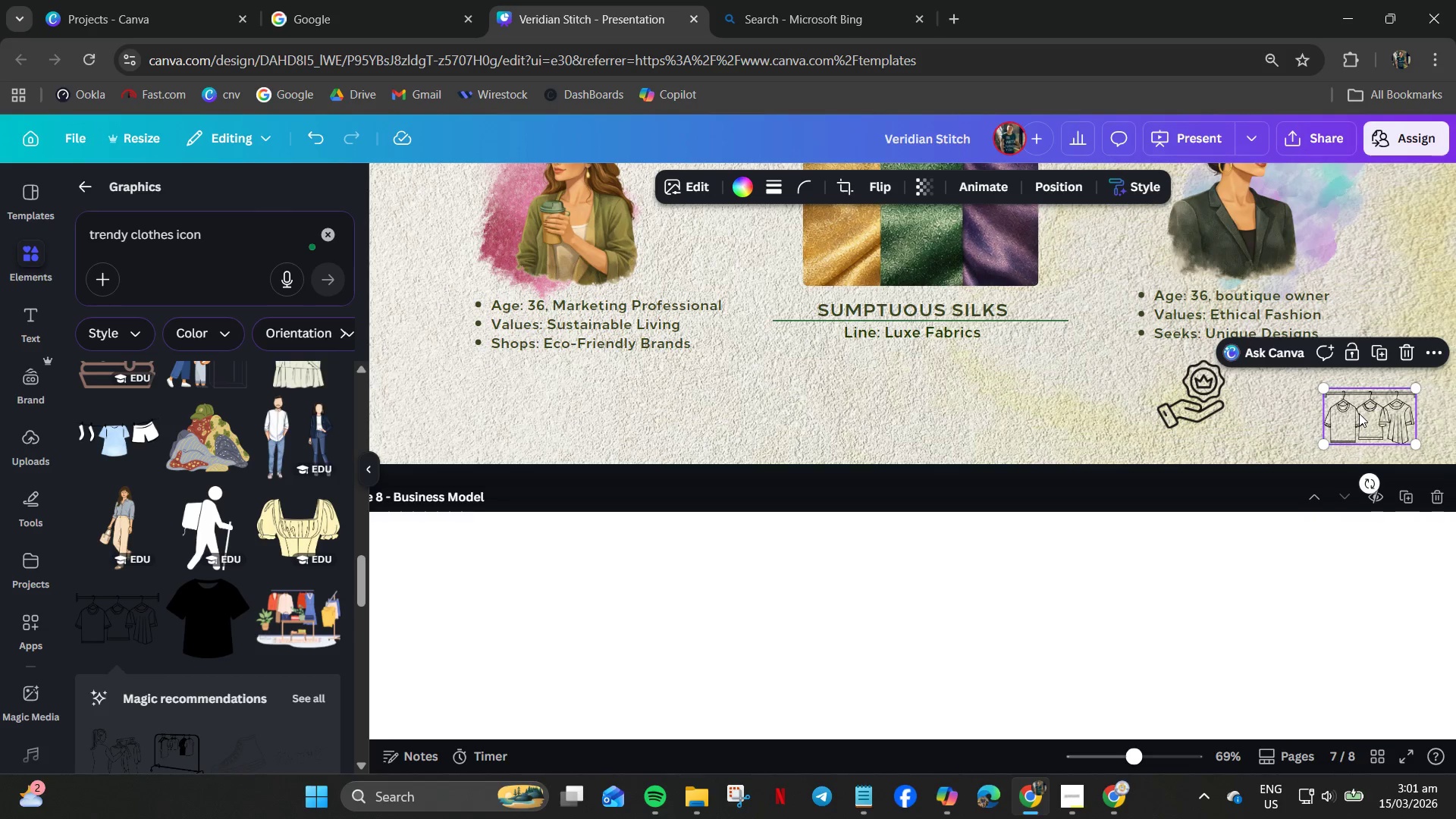 
left_click_drag(start_coordinate=[1359, 413], to_coordinate=[1302, 386])
 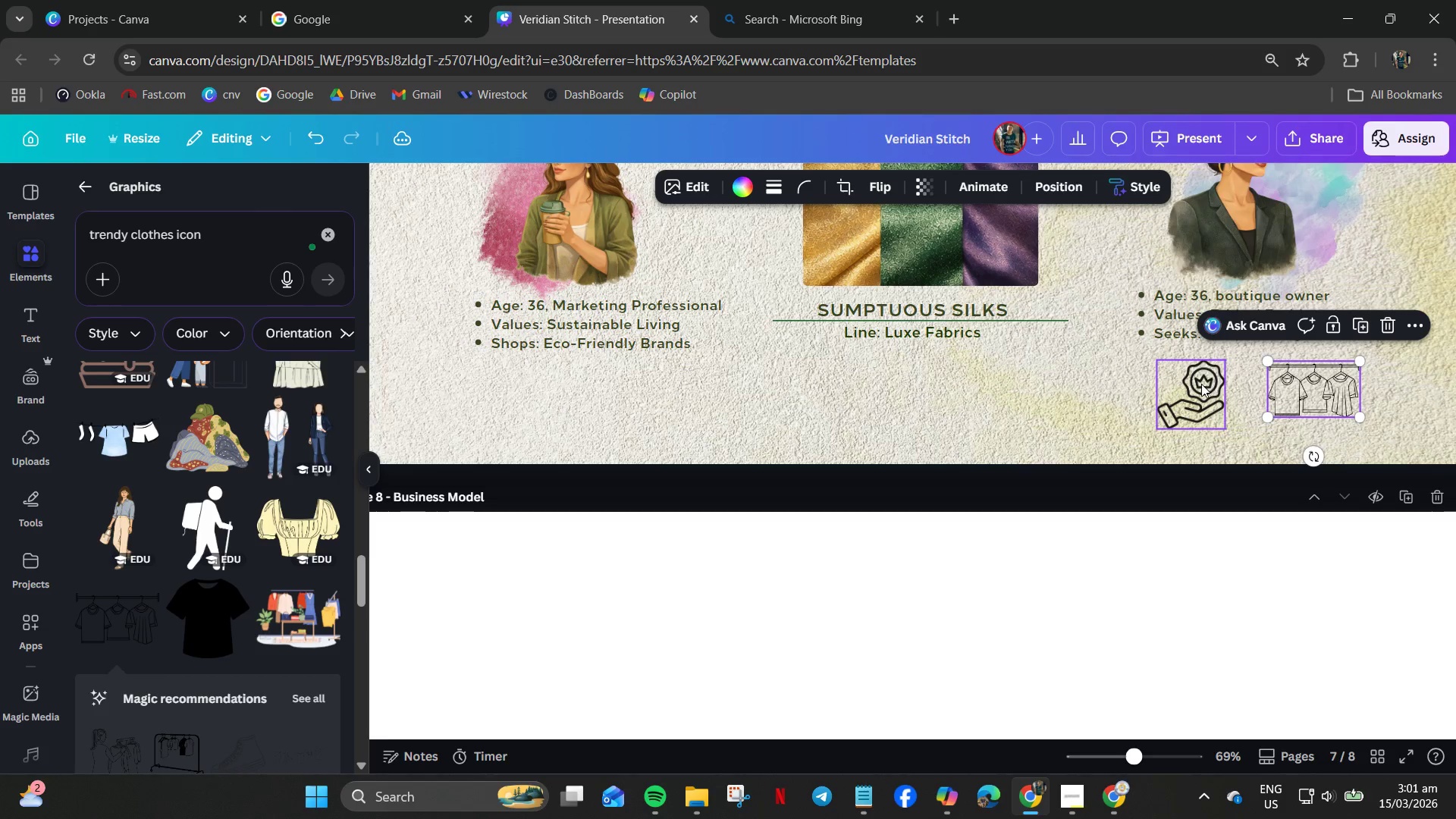 
left_click_drag(start_coordinate=[1201, 384], to_coordinate=[1179, 375])
 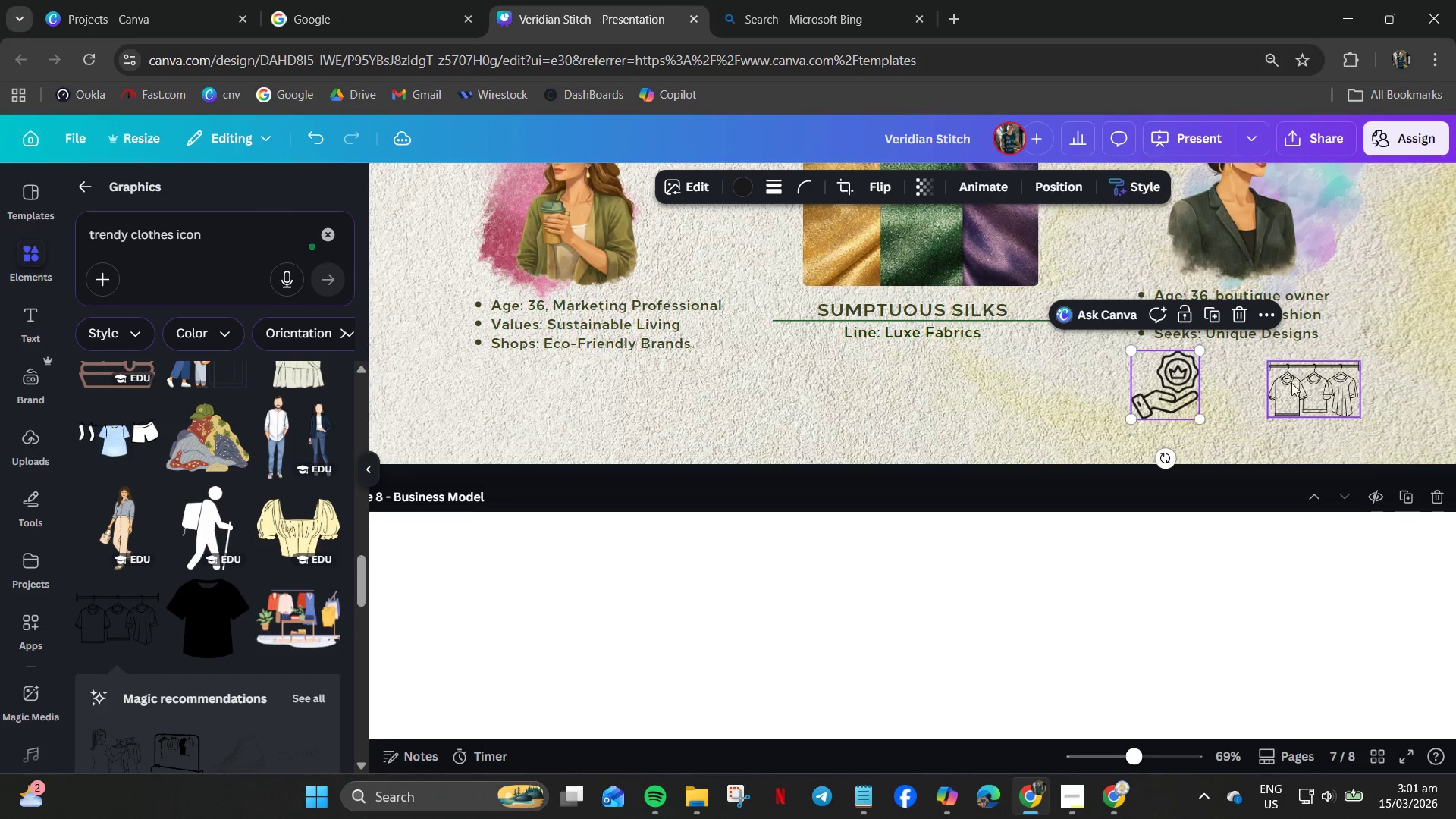 
left_click_drag(start_coordinate=[1298, 383], to_coordinate=[1316, 380])
 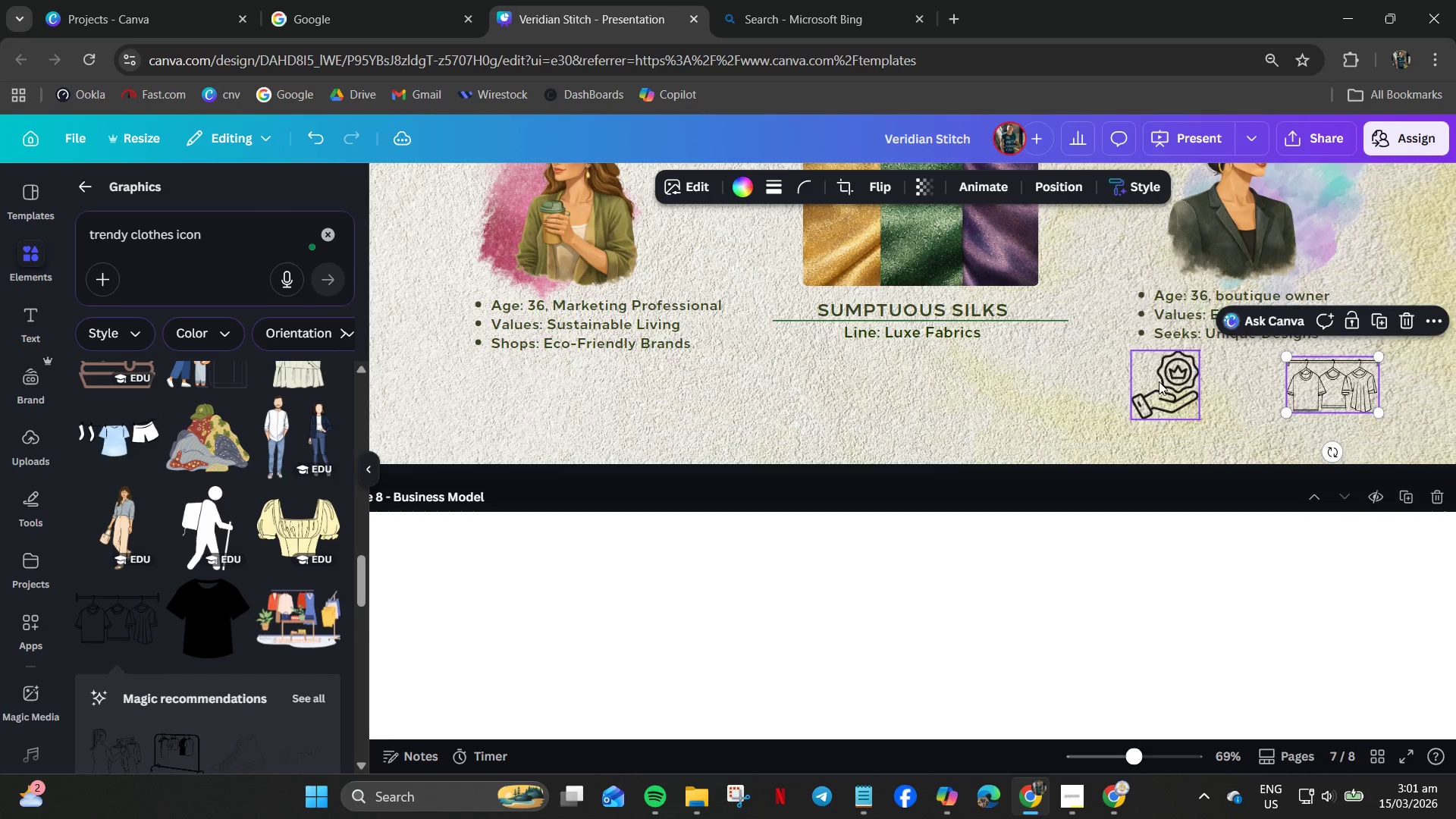 
left_click_drag(start_coordinate=[1159, 381], to_coordinate=[1195, 383])
 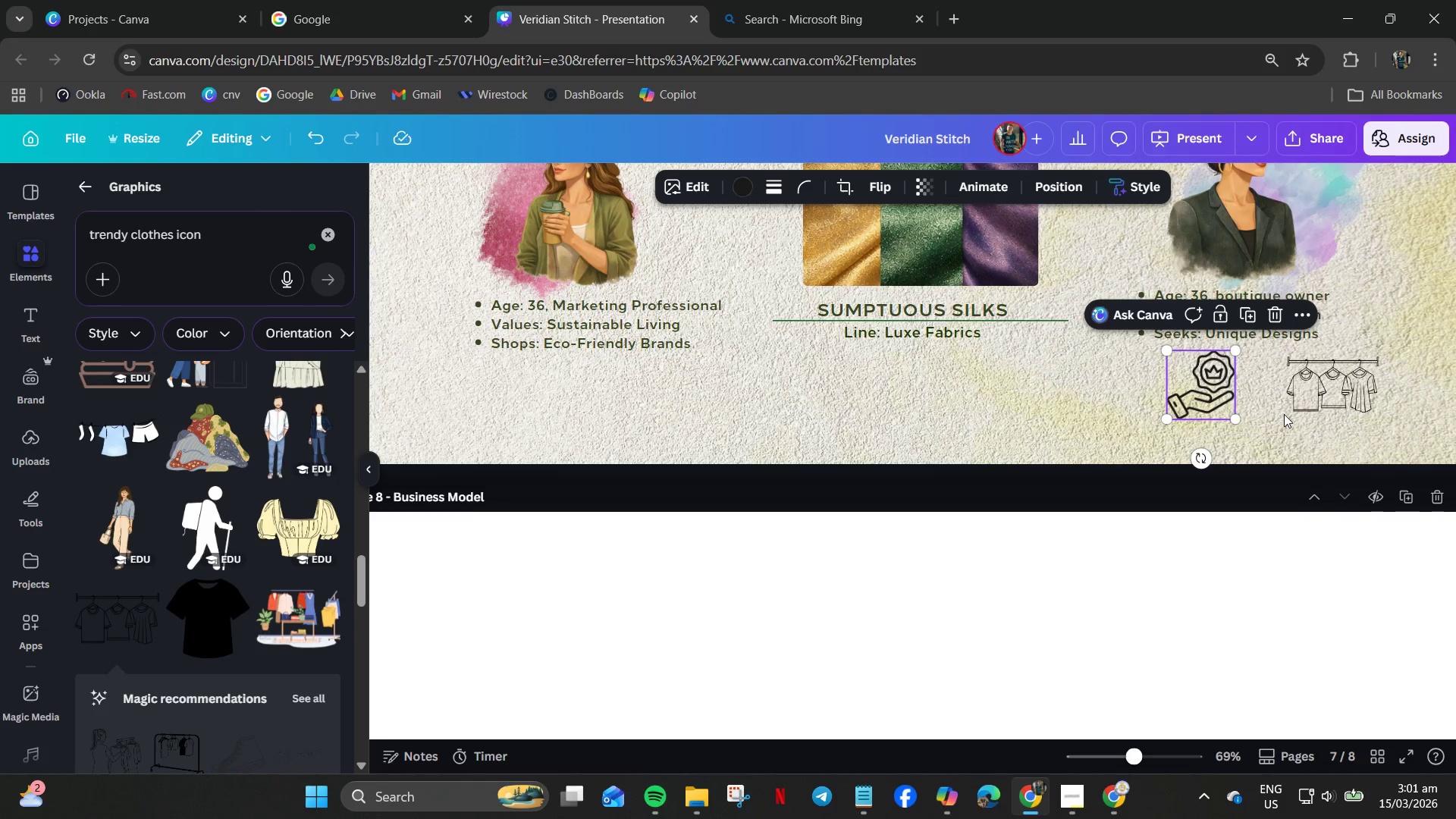 
left_click([1284, 414])
 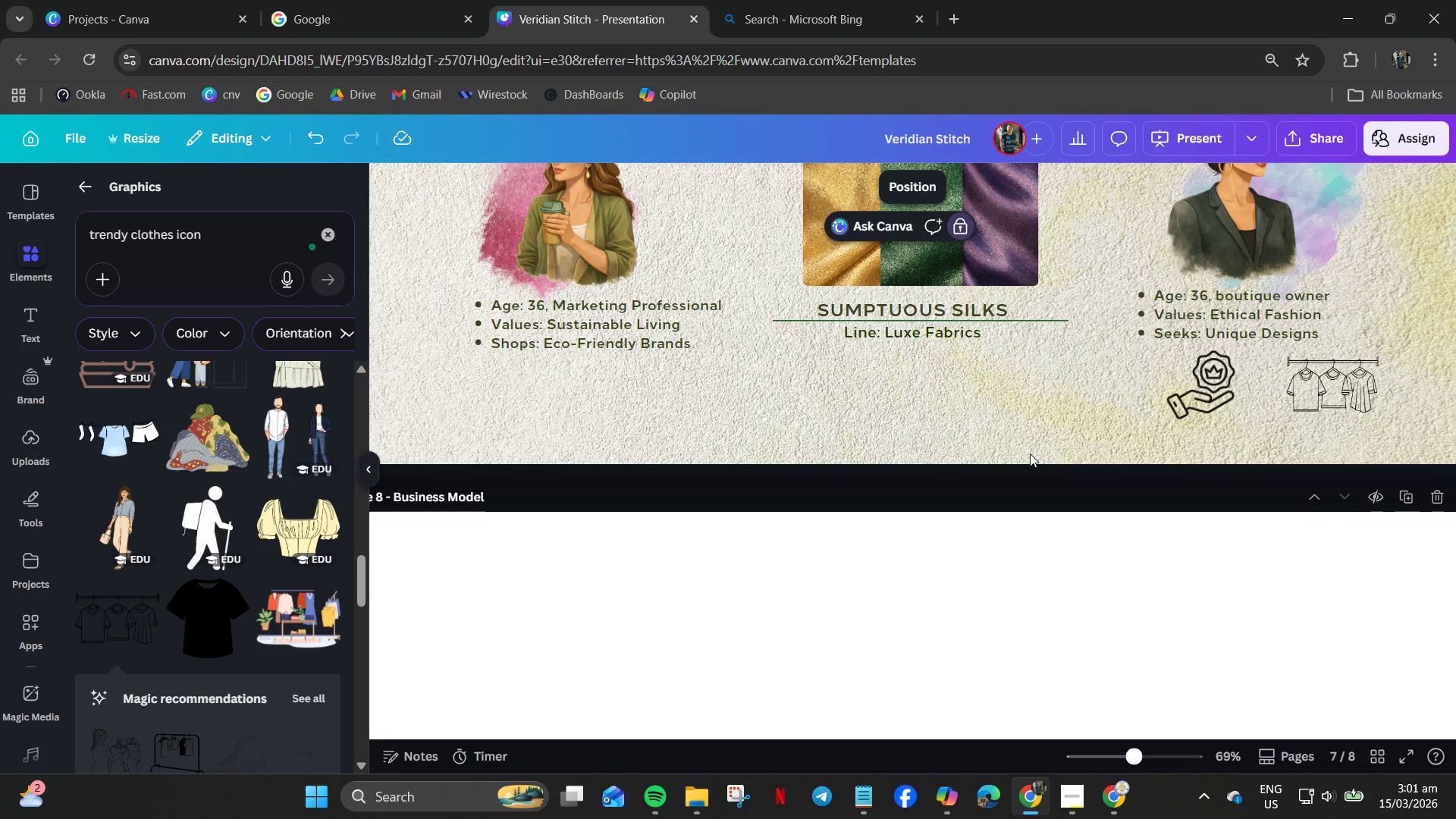 
wait(5.58)
 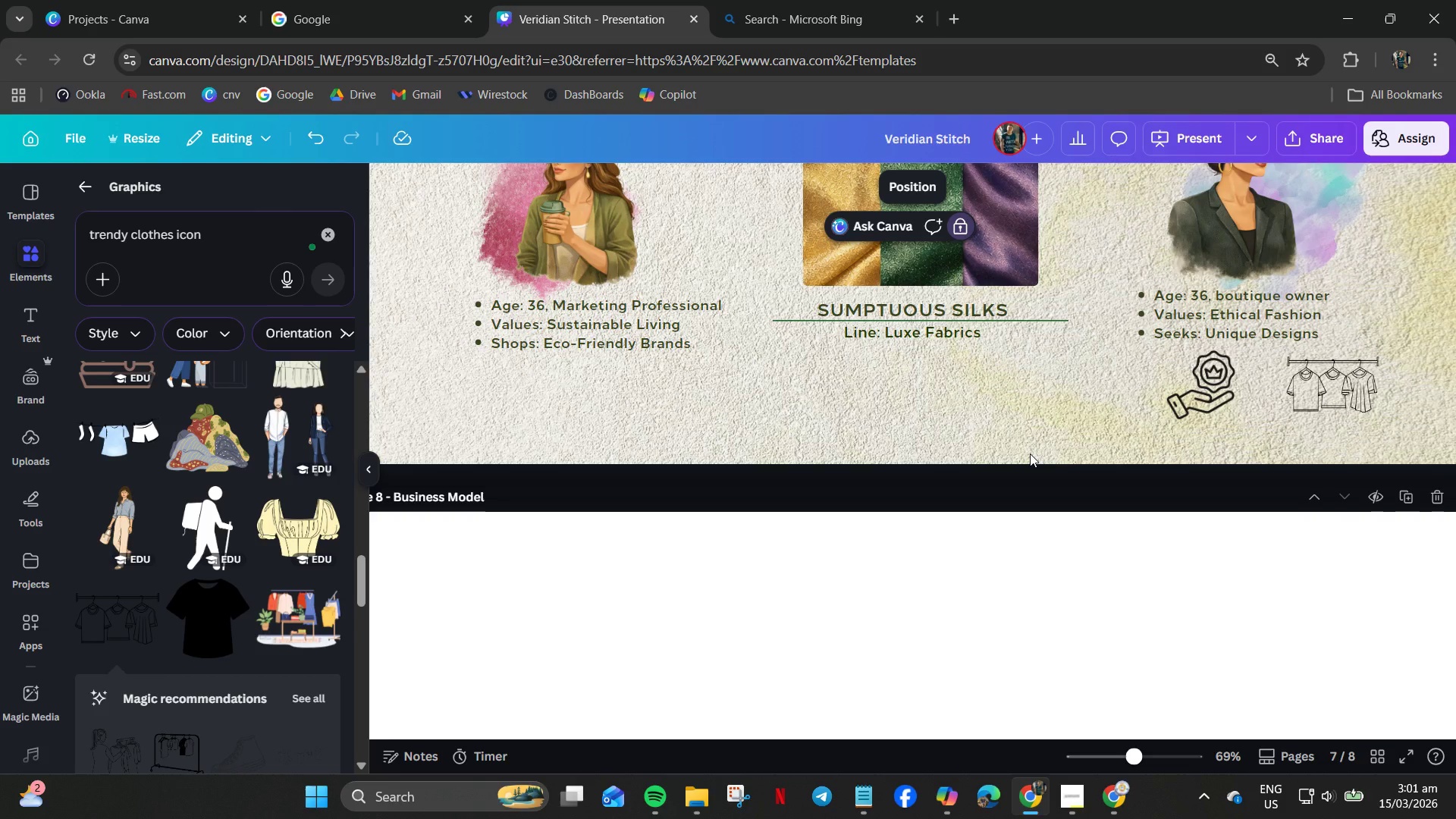 
left_click([162, 244])
 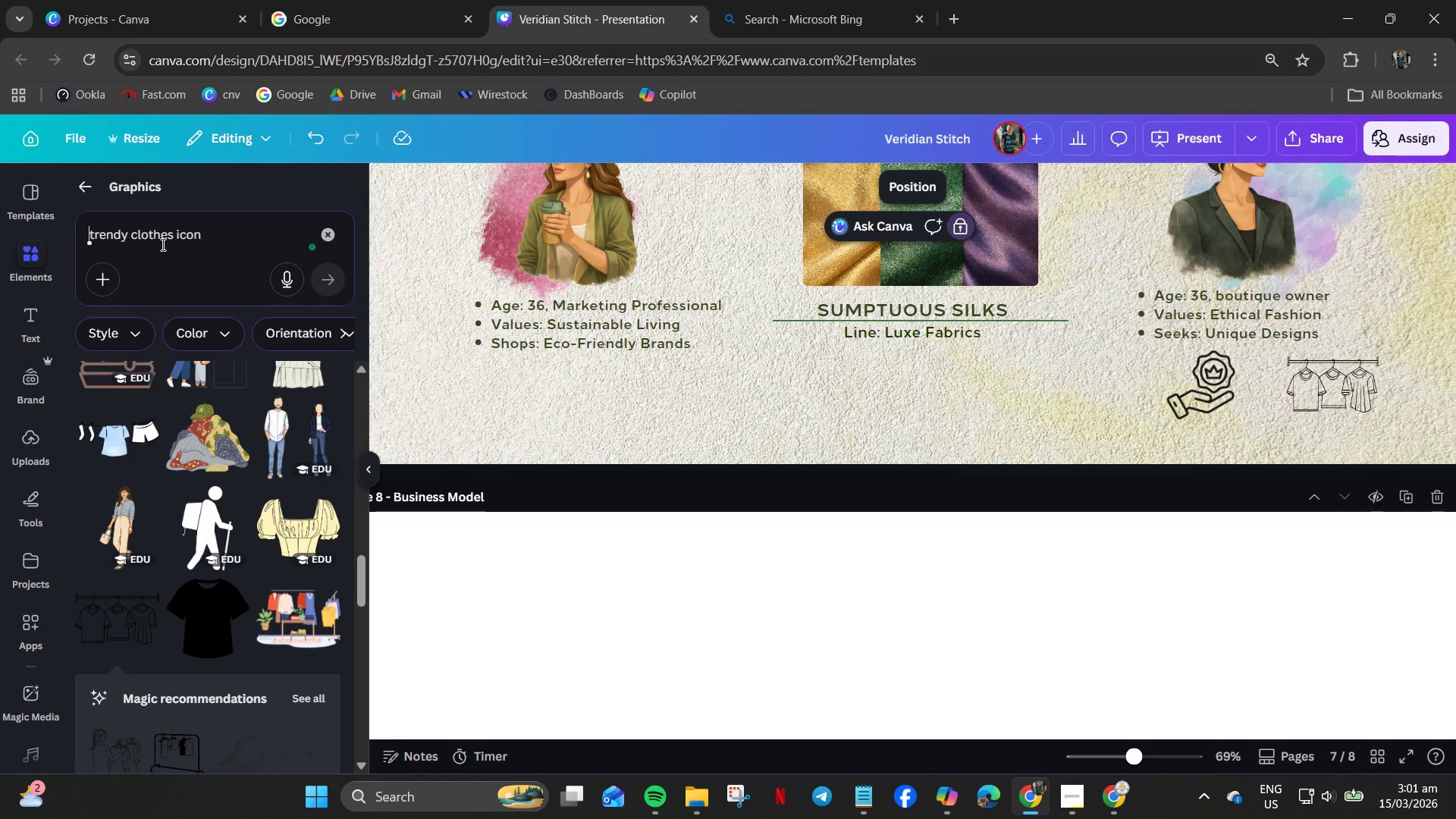 
key(Control+ControlLeft)
 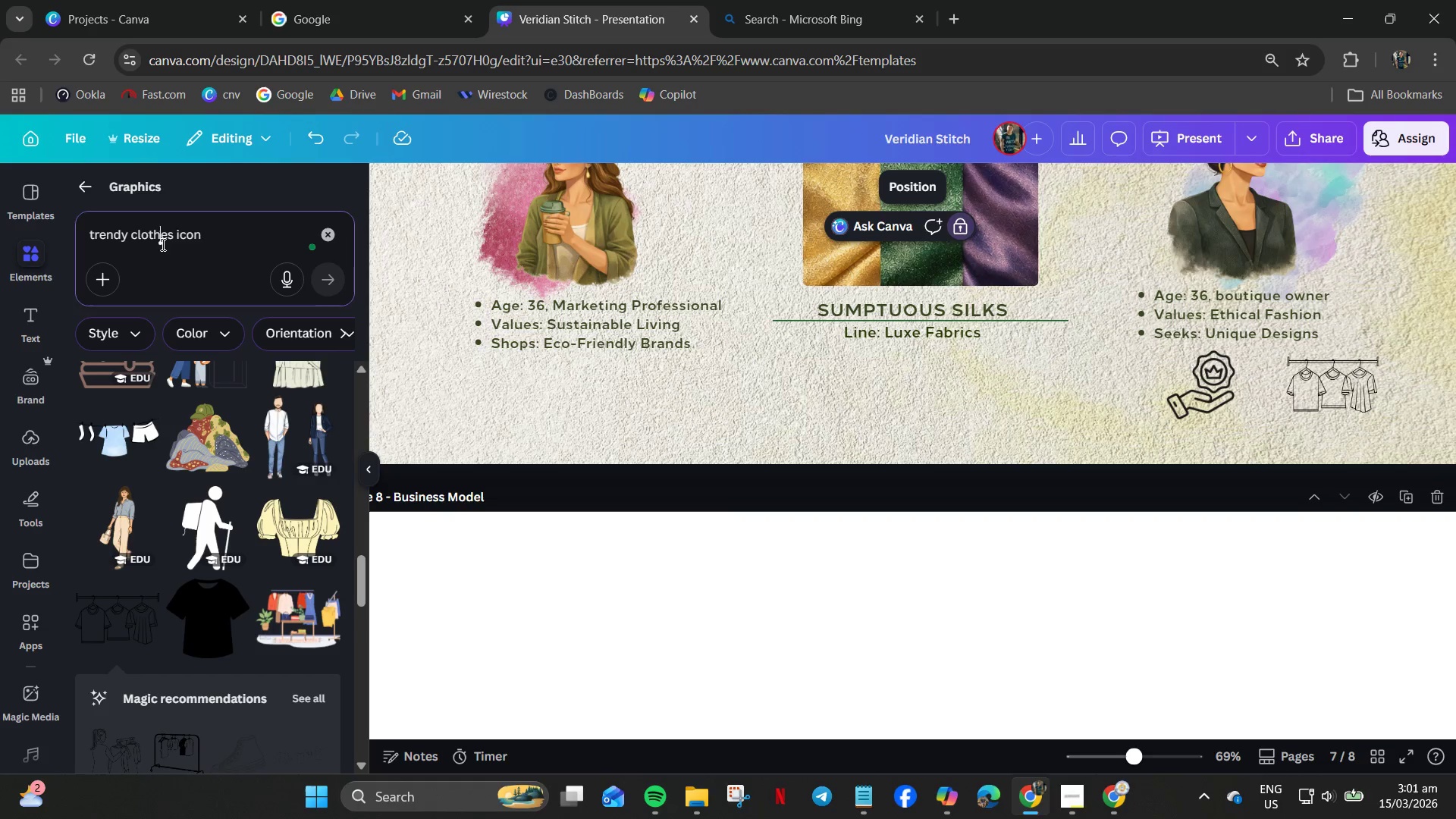 
key(Control+A)
 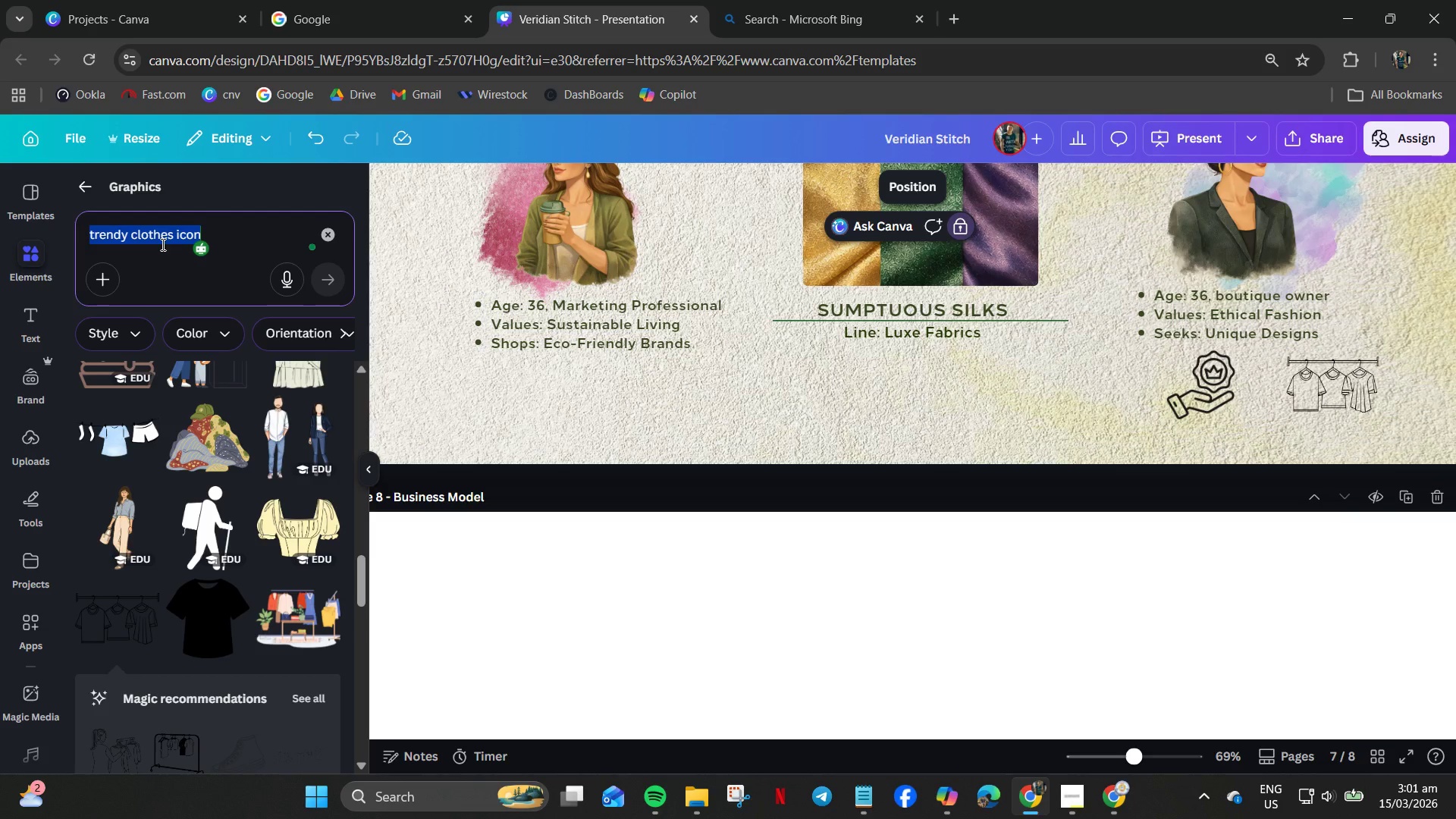 
type(recycle icon)
 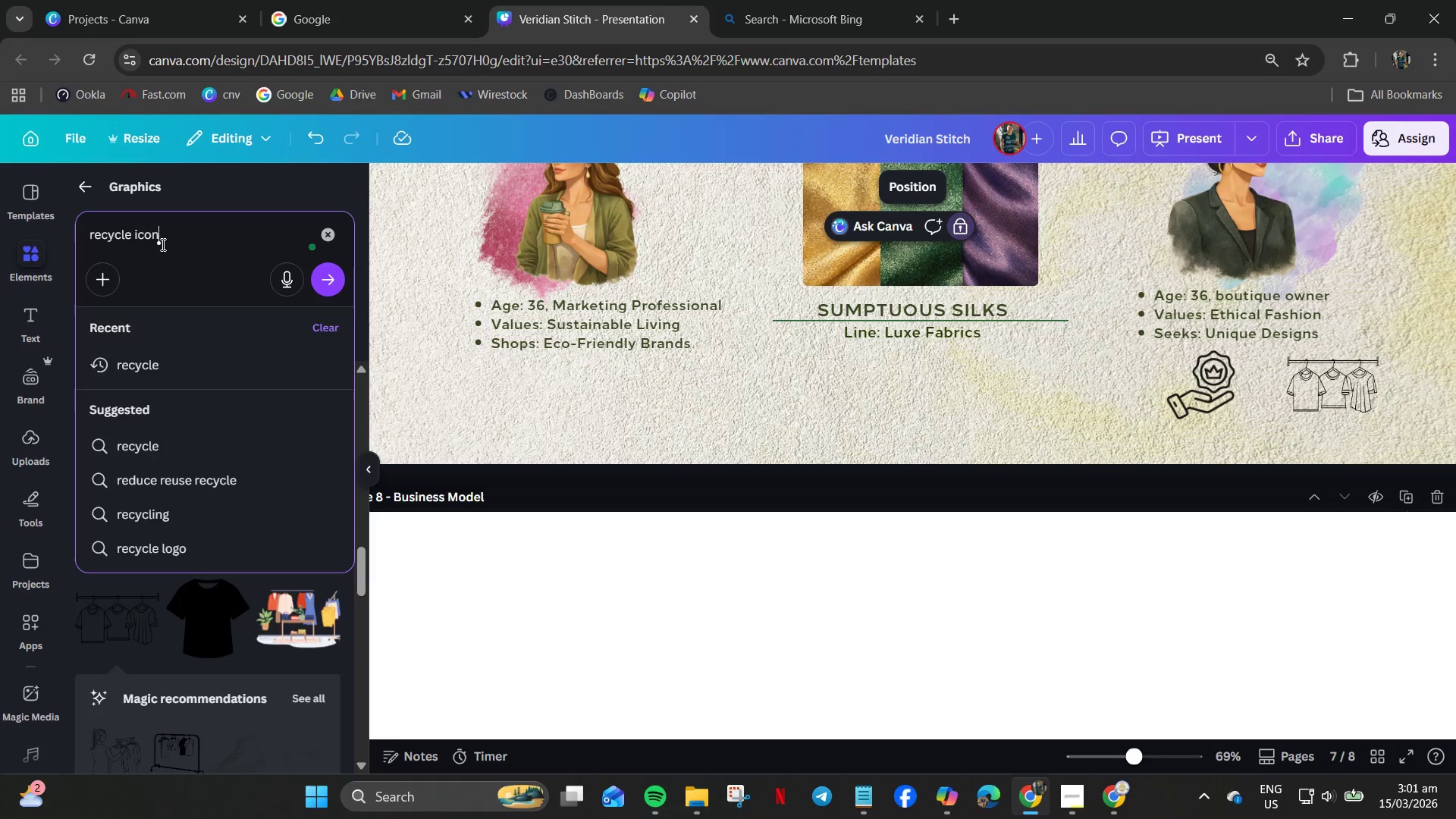 
key(Enter)
 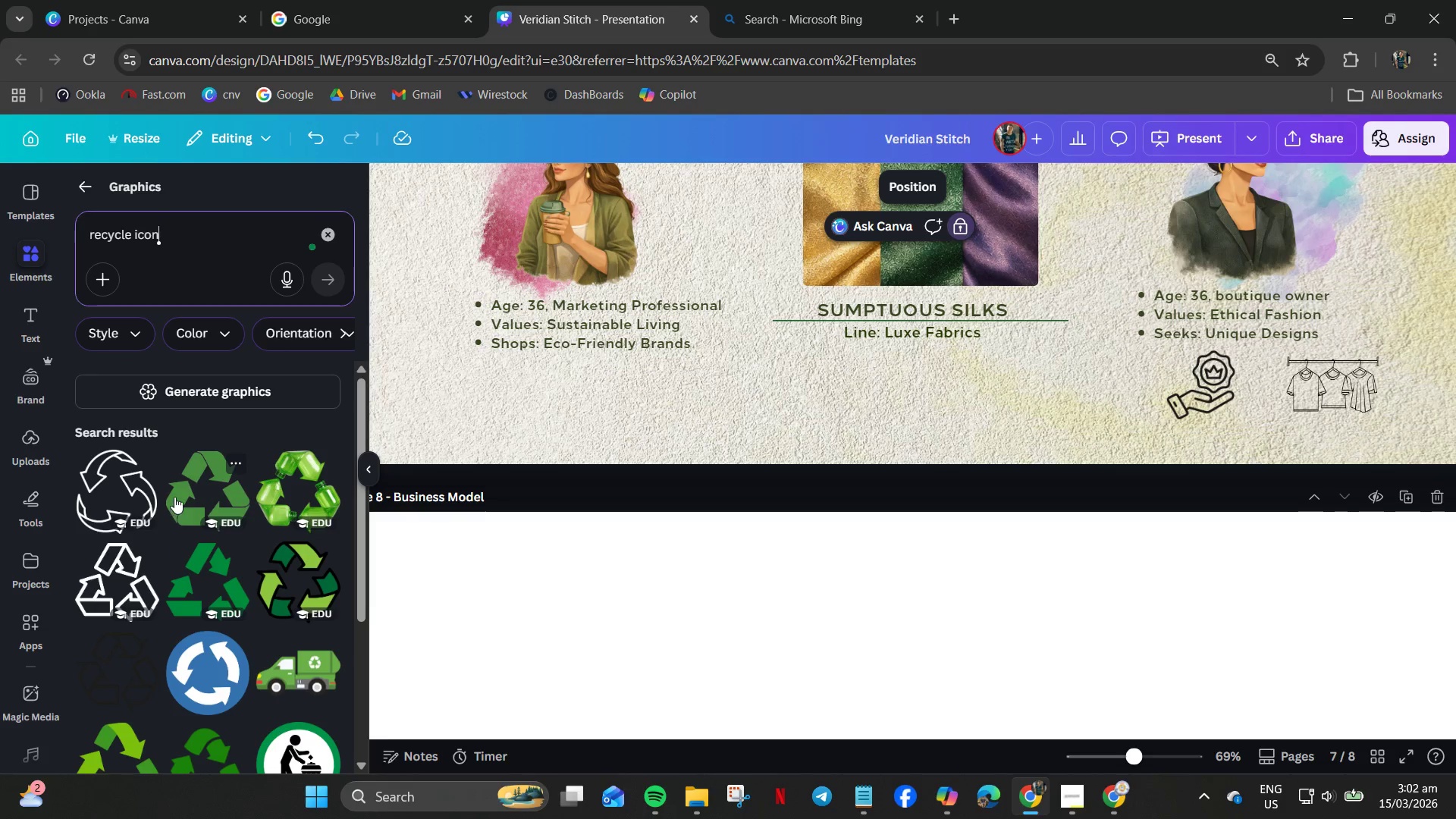 
wait(5.56)
 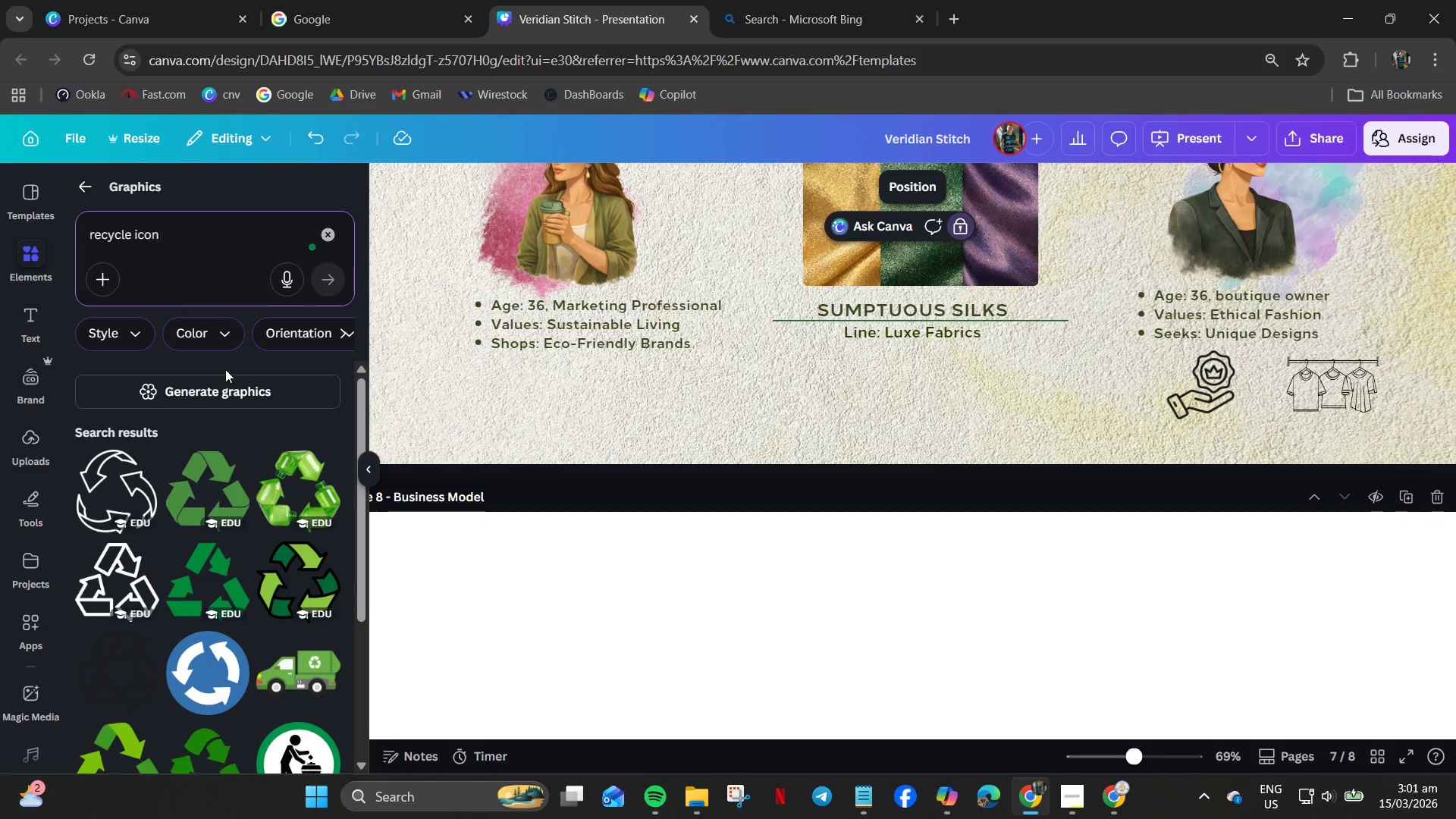 
scroll: coordinate [175, 514], scroll_direction: down, amount: 2.0
 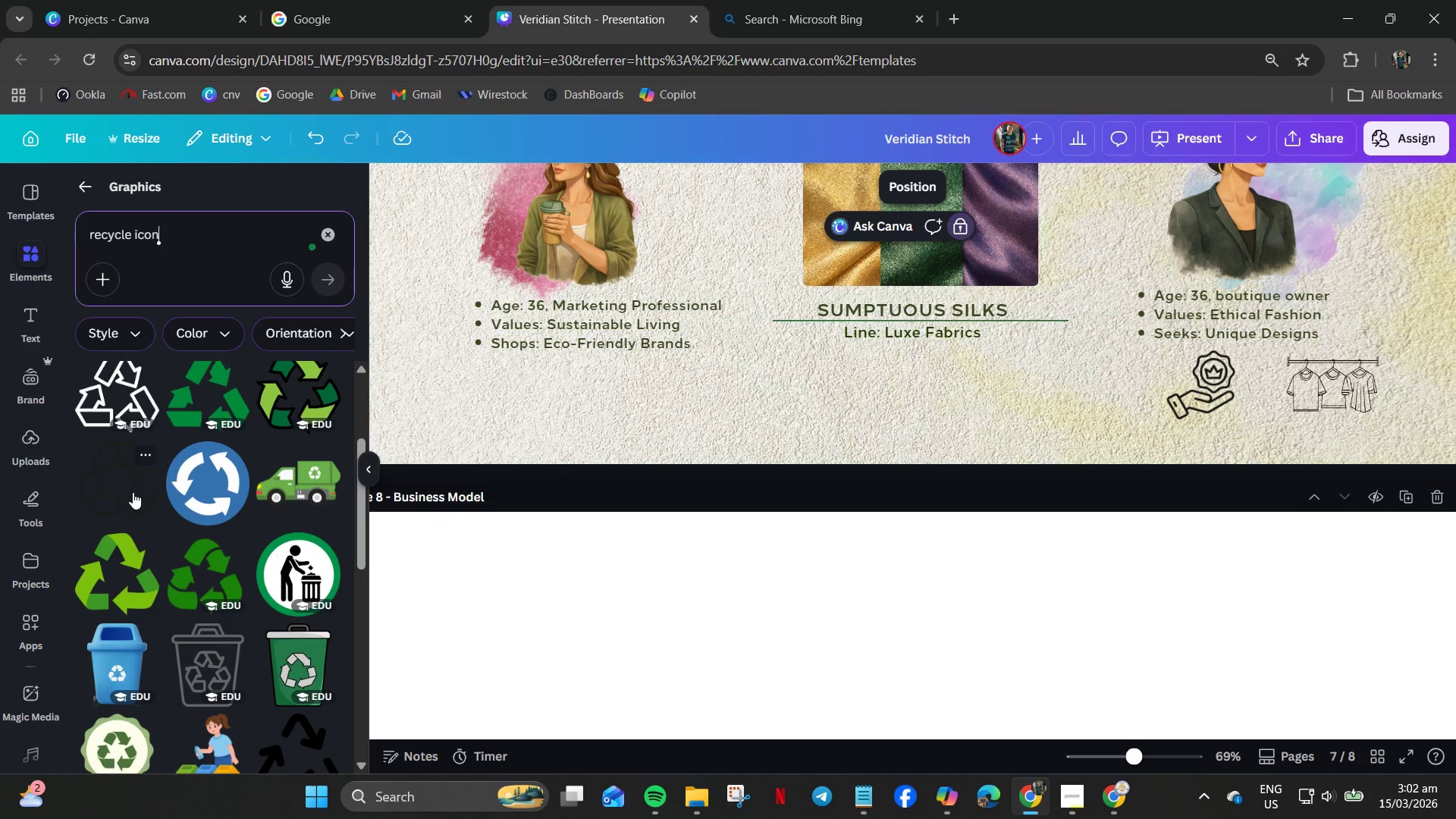 
left_click([130, 490])
 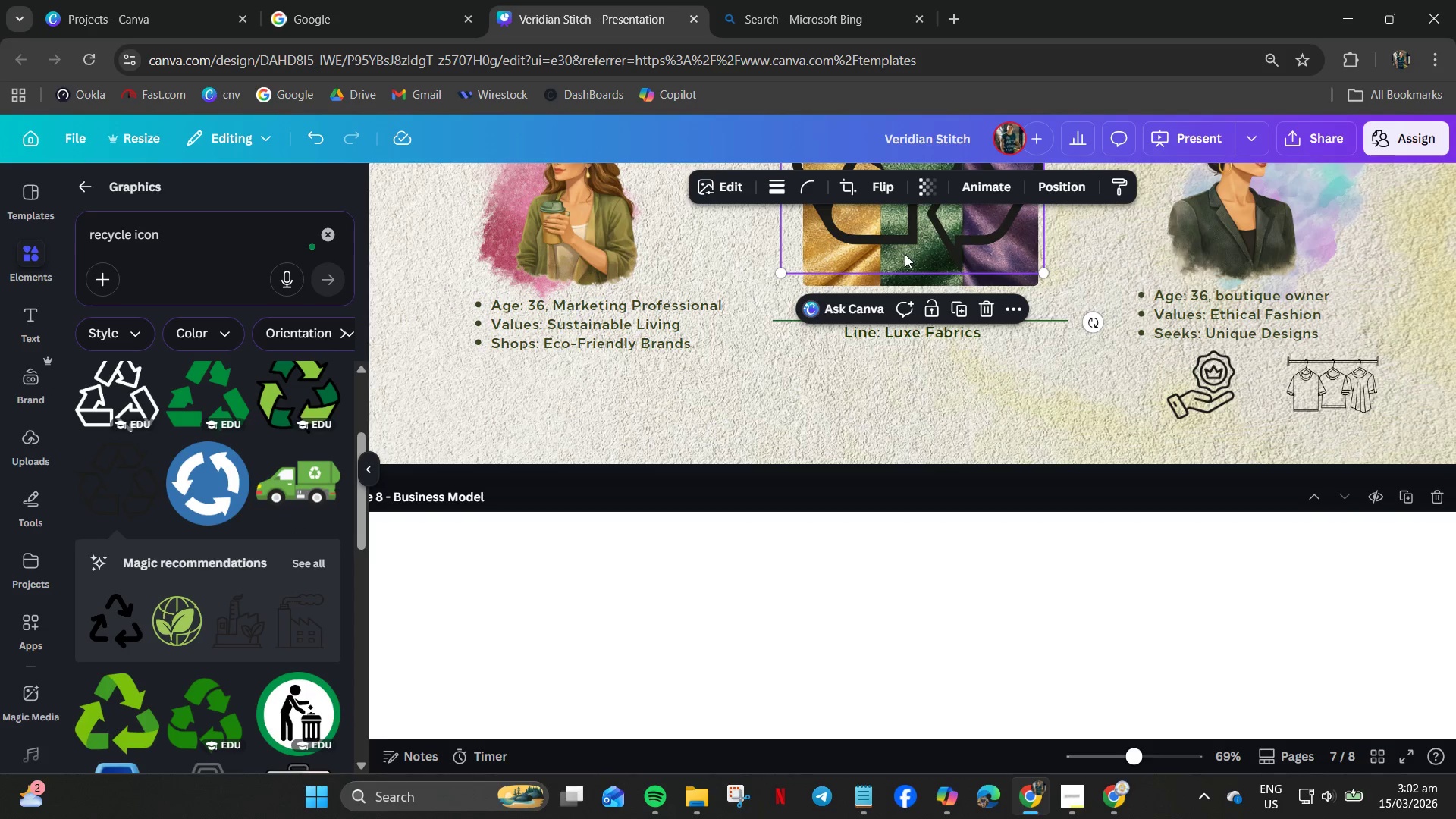 
left_click_drag(start_coordinate=[891, 231], to_coordinate=[535, 416])
 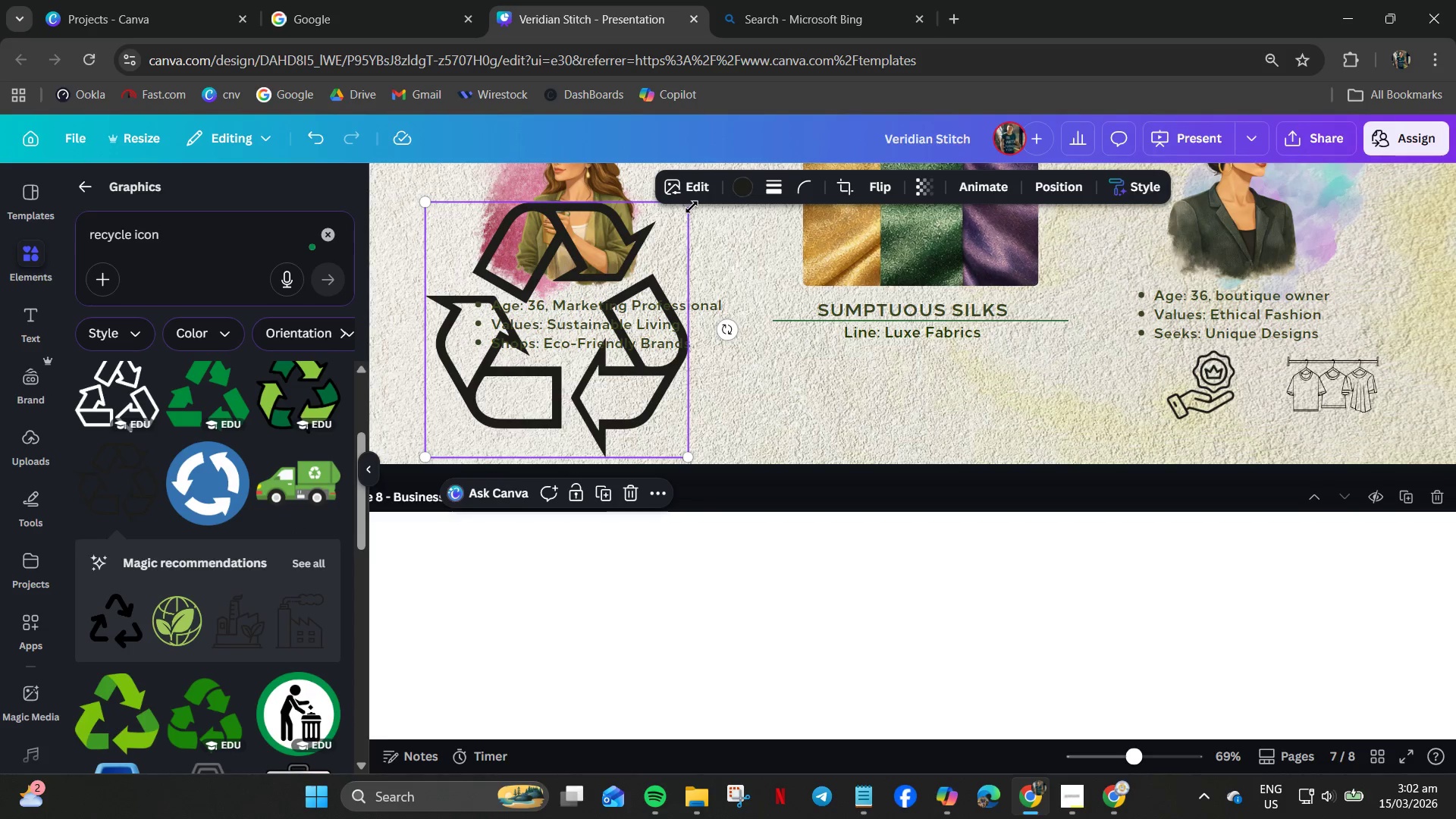 
left_click_drag(start_coordinate=[692, 207], to_coordinate=[488, 406])
 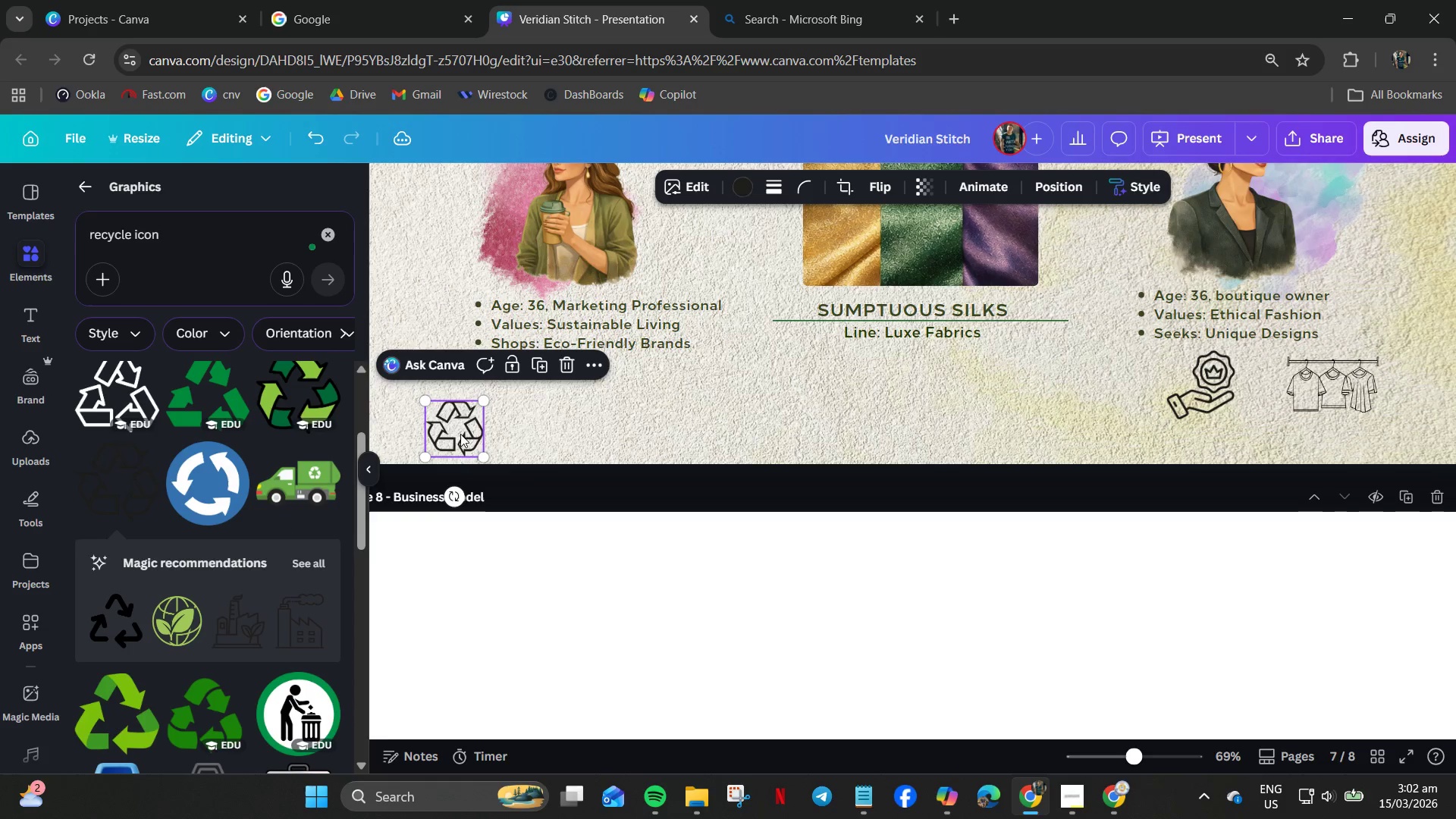 
left_click_drag(start_coordinate=[460, 434], to_coordinate=[514, 399])
 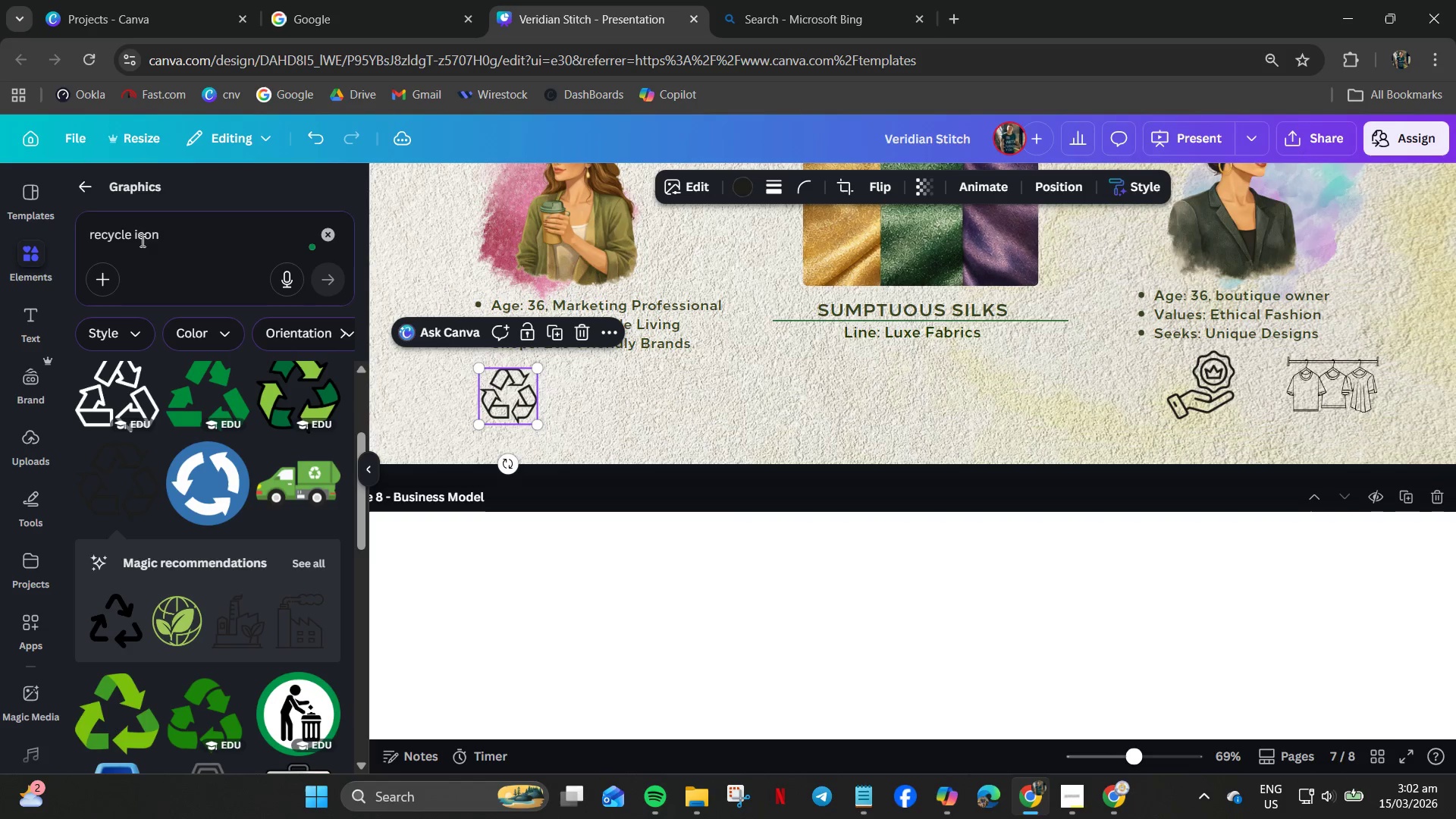 
left_click([165, 243])
 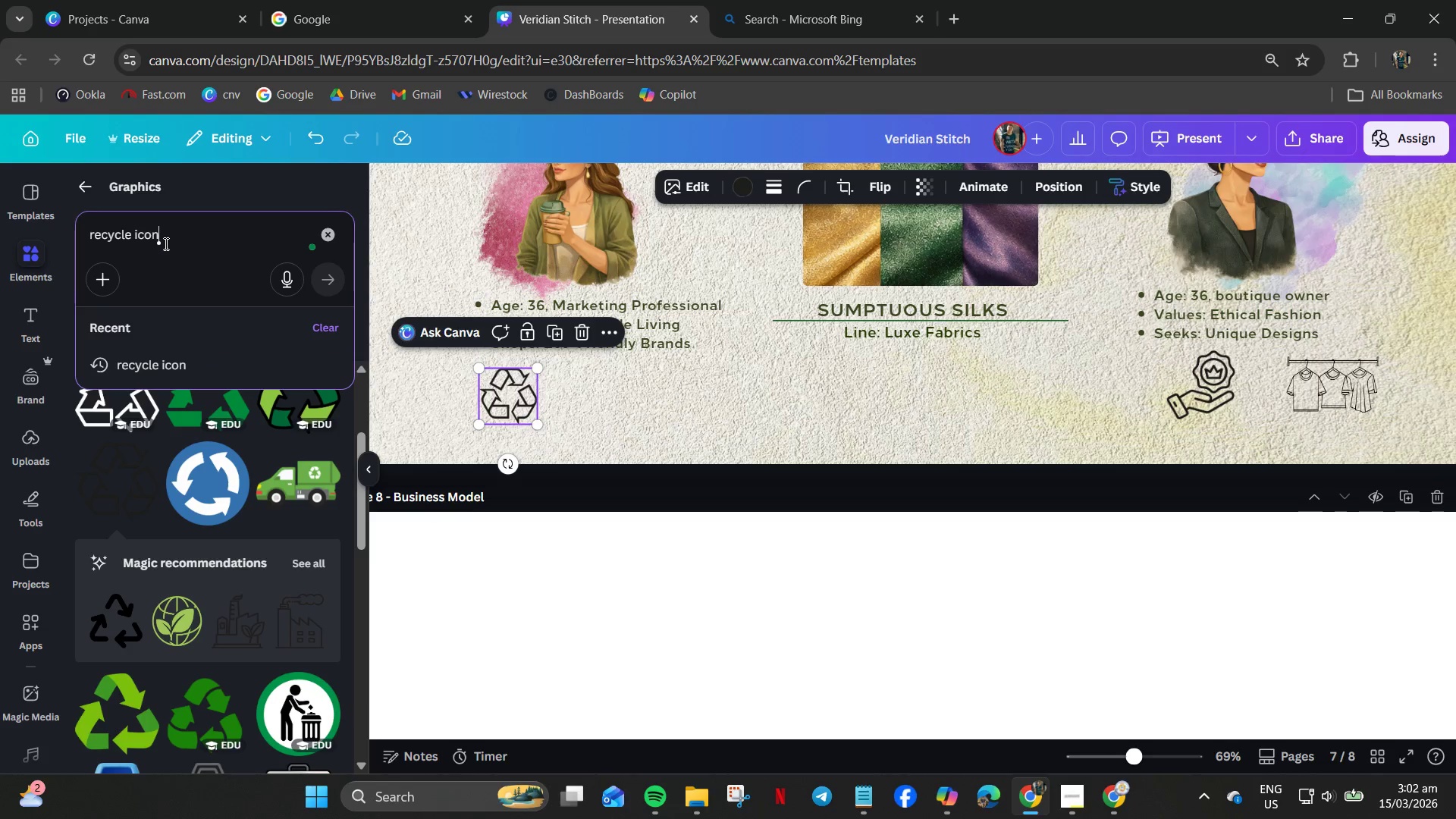 
key(Control+A)
 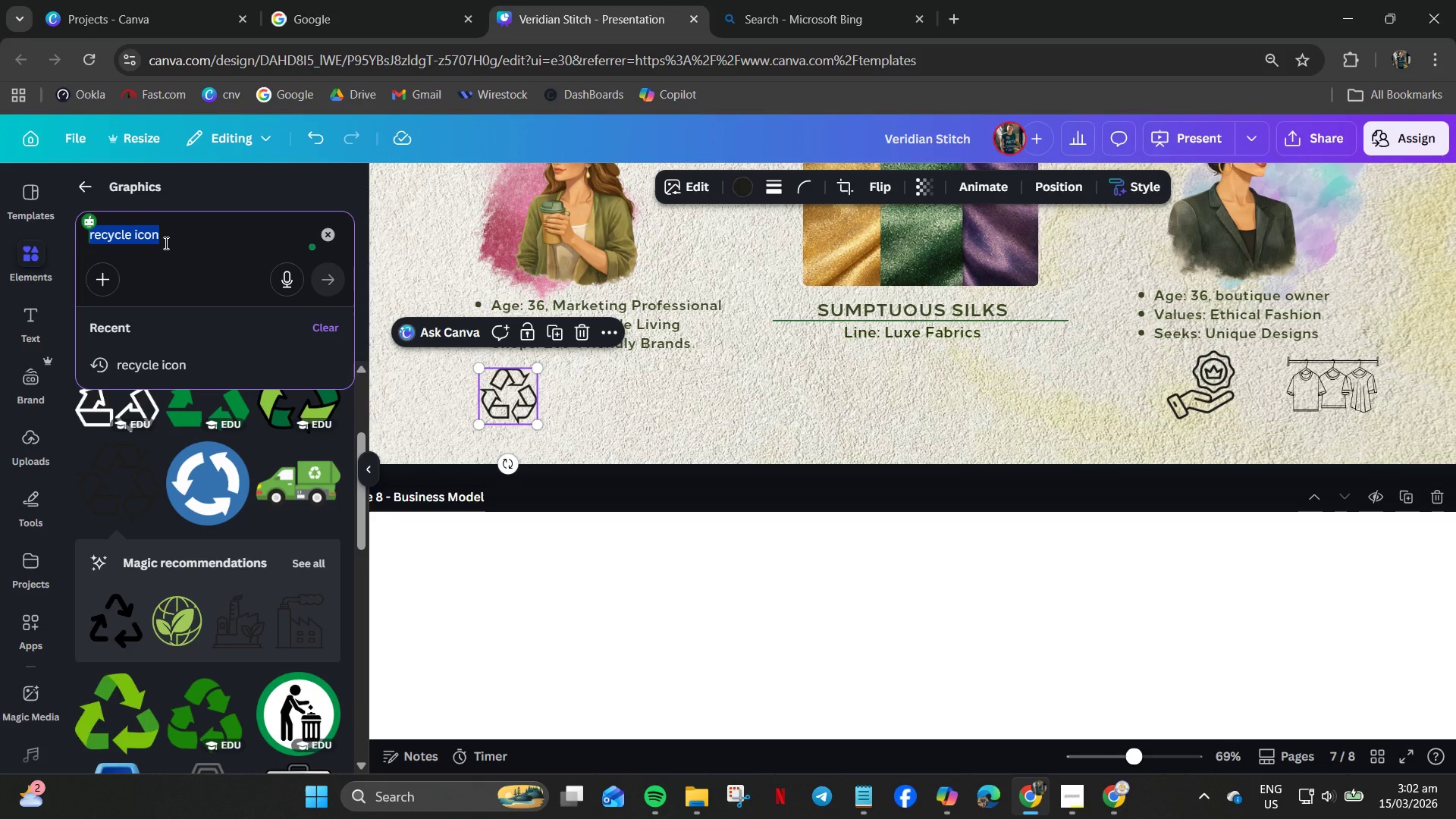 
type(Reusable fasi)
key(Backspace)
type(j)
key(Backspace)
type(hion)
 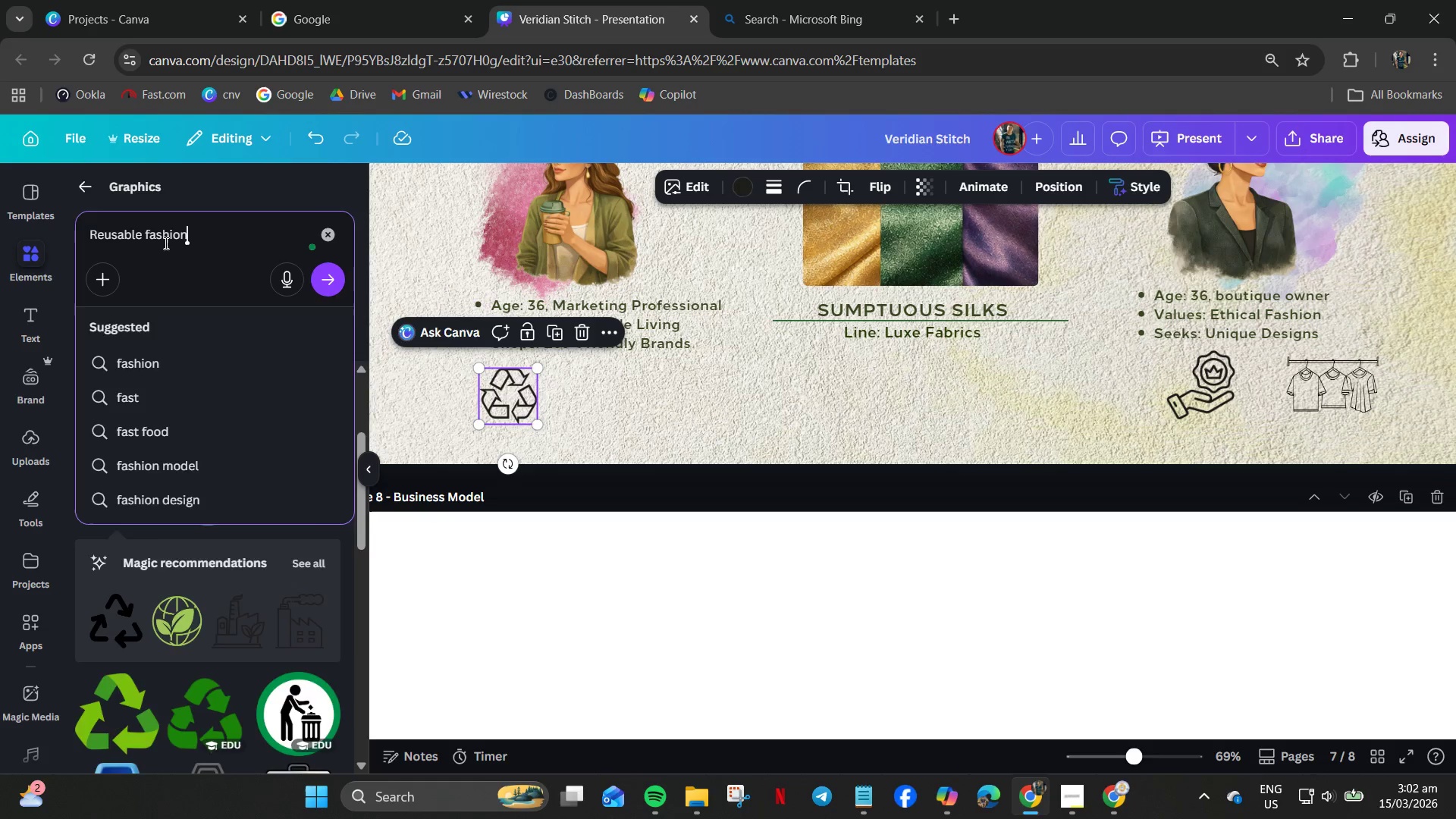 
key(Enter)
 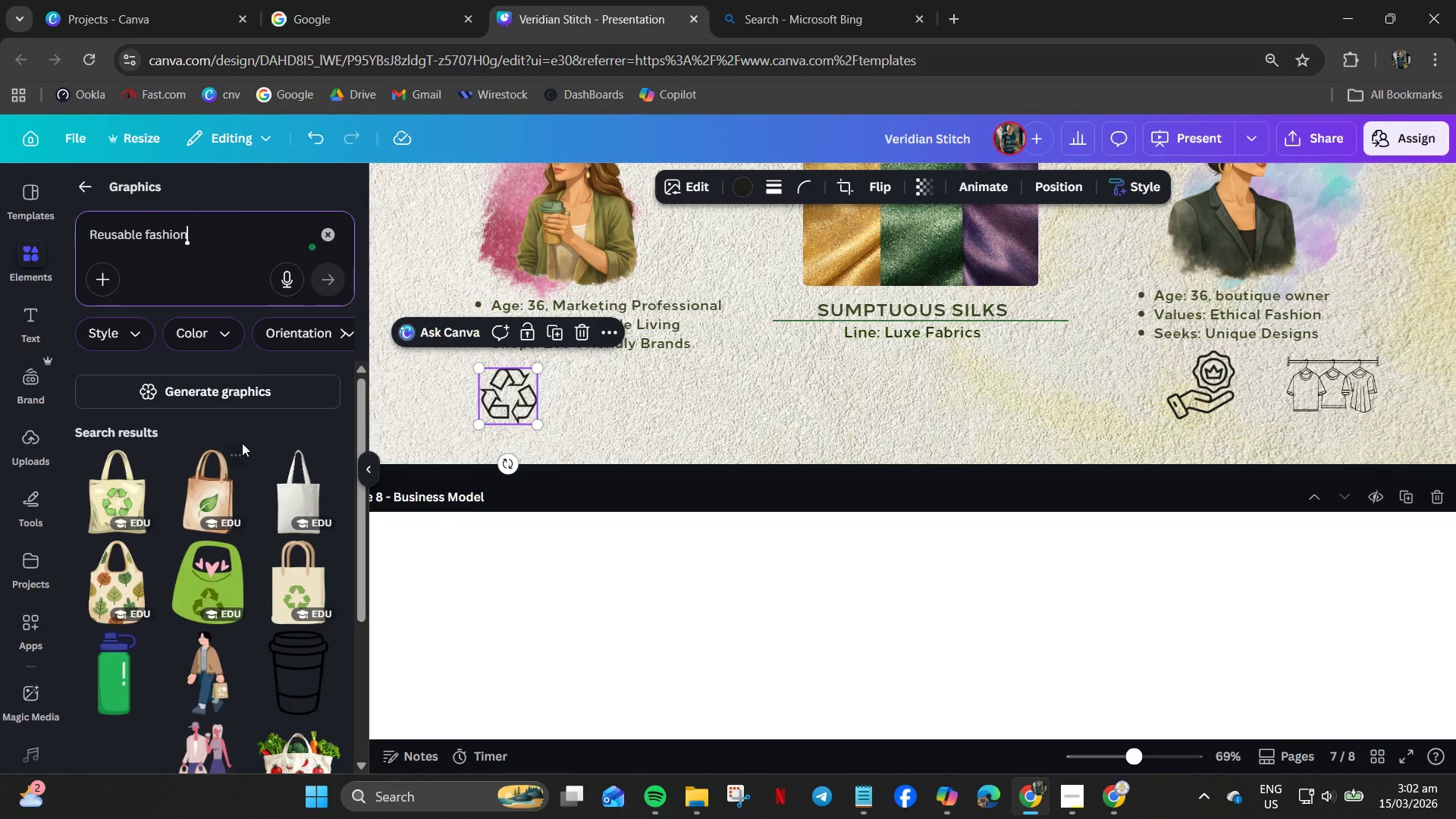 
scroll: coordinate [254, 456], scroll_direction: down, amount: 5.0
 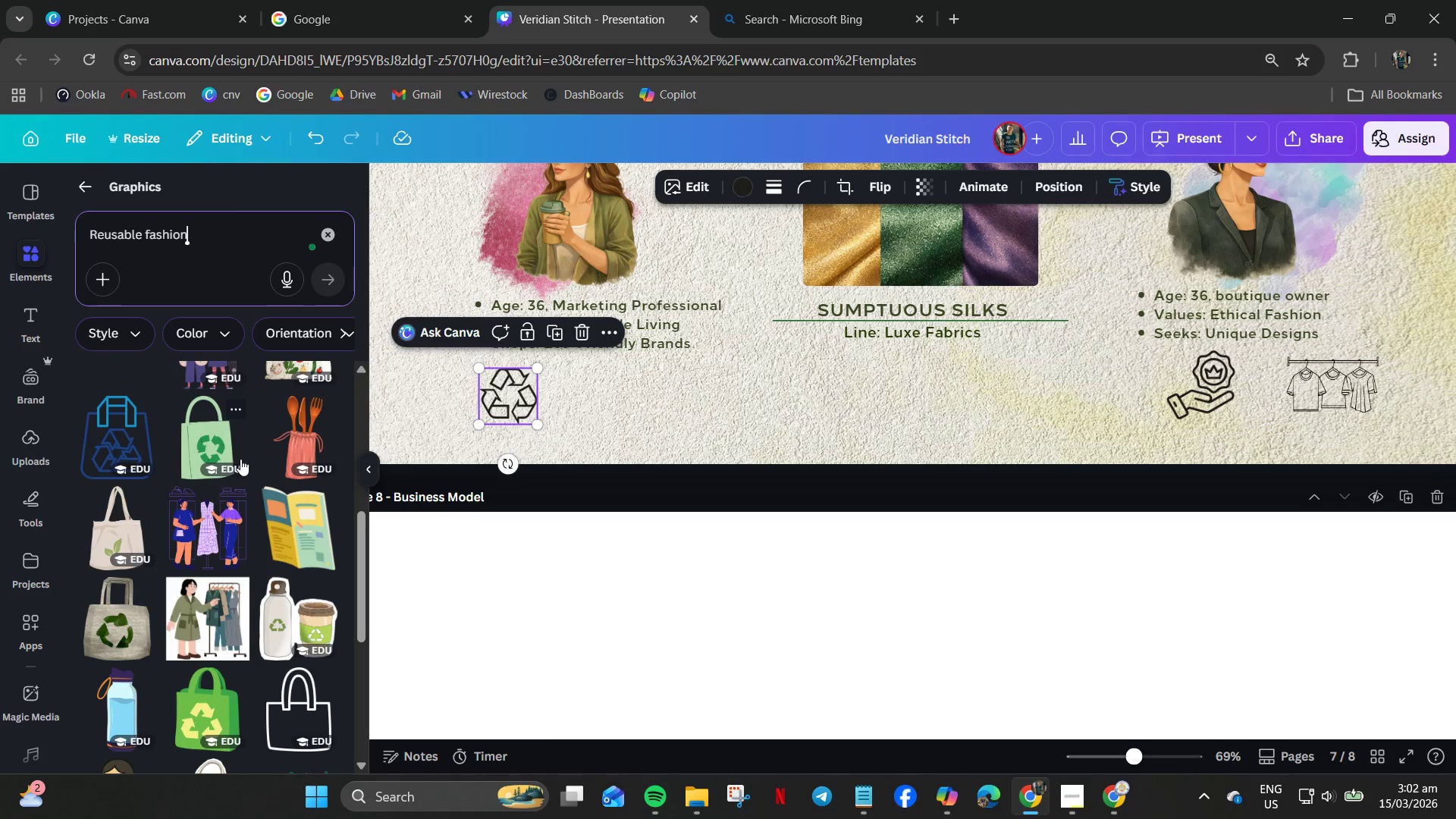 
mouse_move([210, 707])
 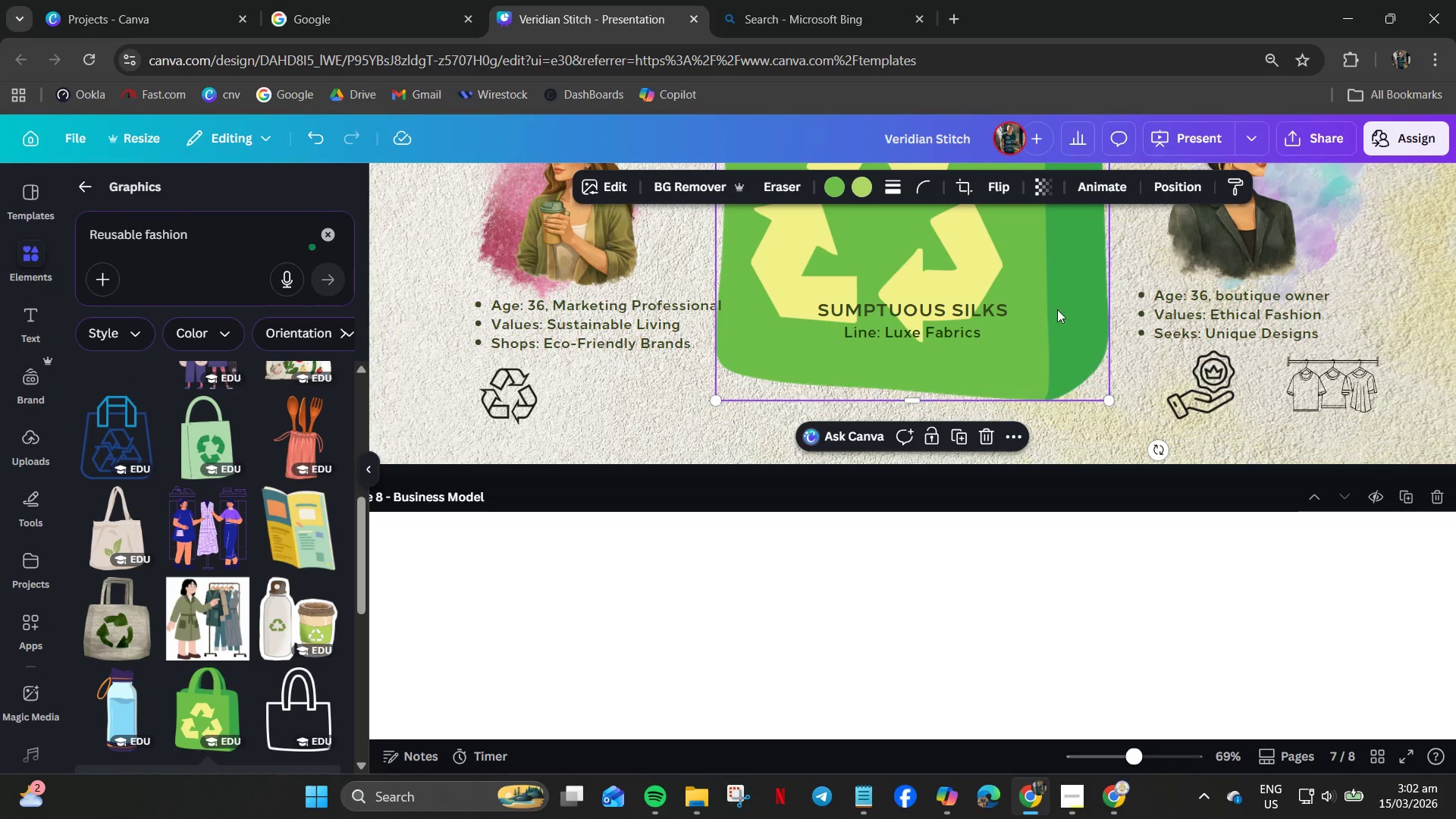 
left_click_drag(start_coordinate=[1030, 268], to_coordinate=[892, 328])
 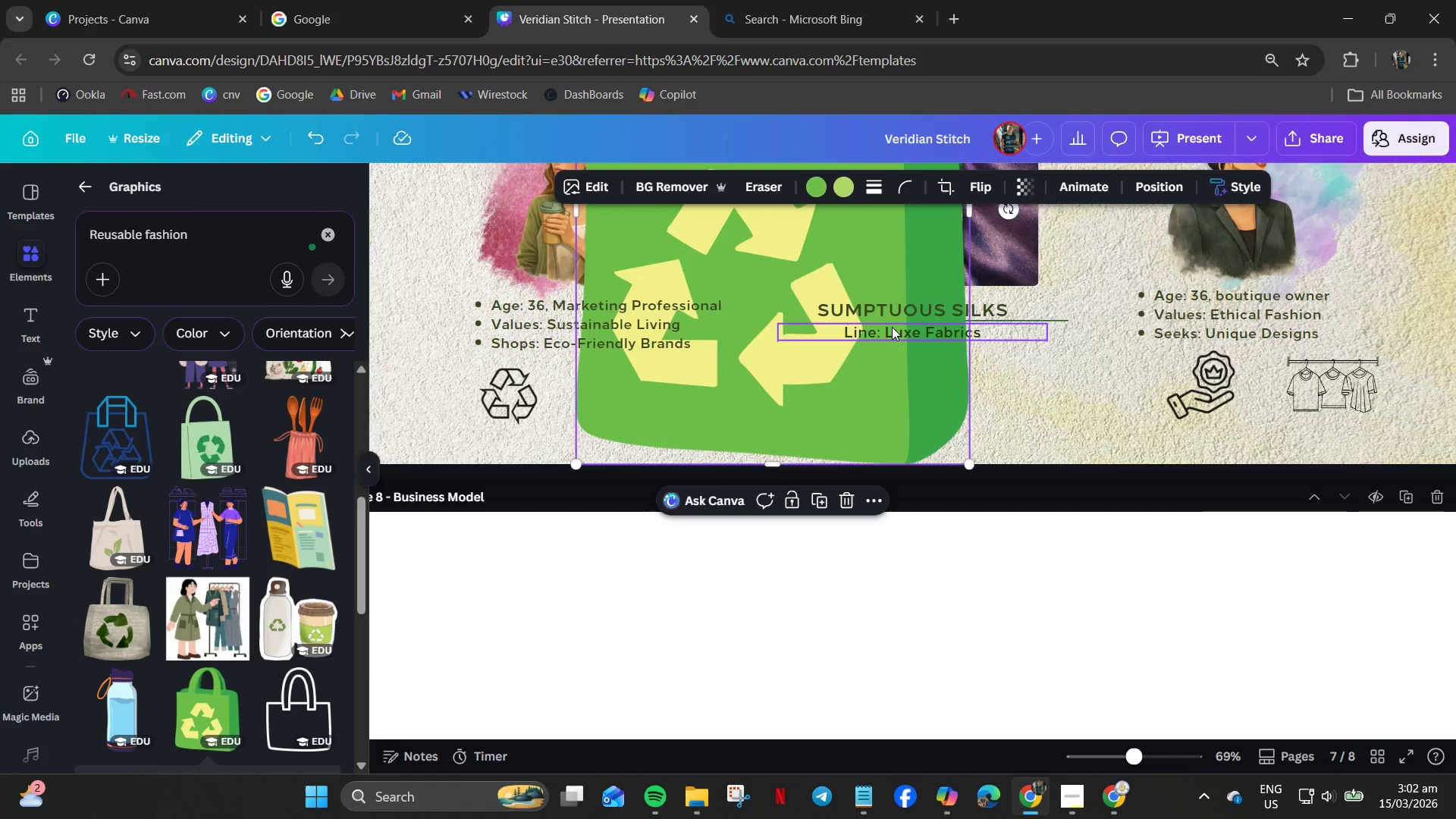 
scroll: coordinate [892, 327], scroll_direction: up, amount: 2.0
 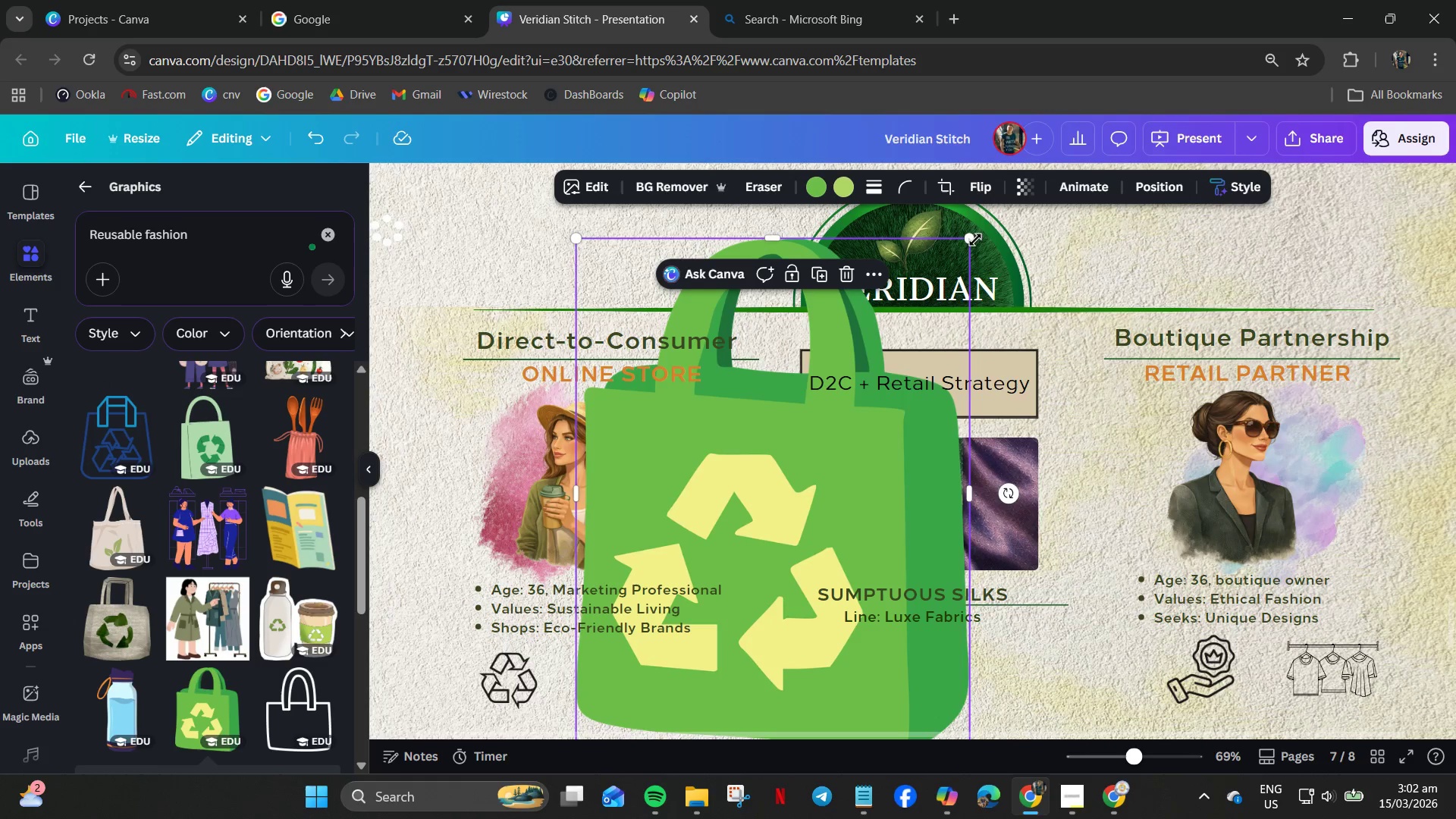 
left_click_drag(start_coordinate=[965, 240], to_coordinate=[612, 661])
 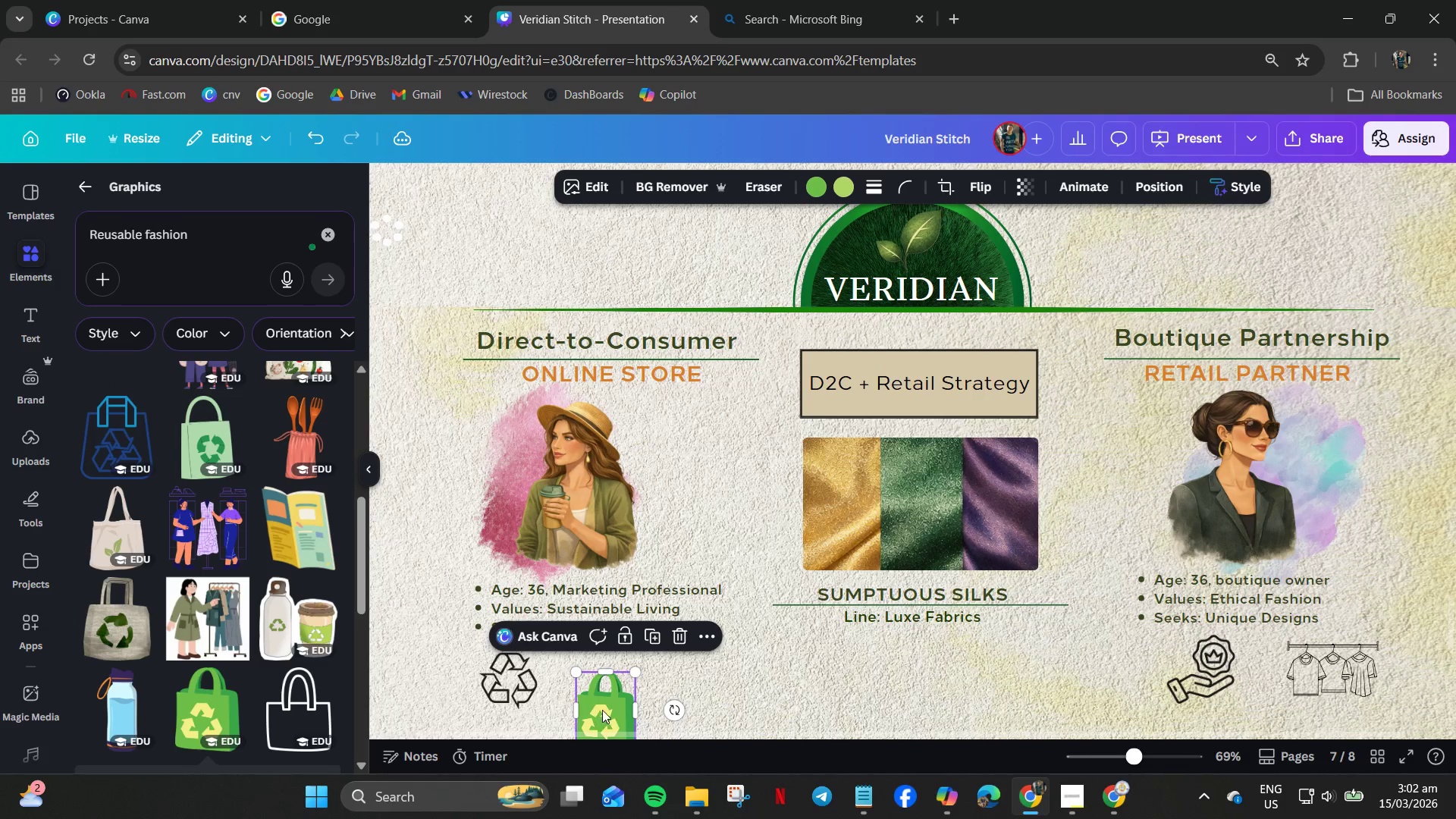 
left_click_drag(start_coordinate=[600, 713], to_coordinate=[635, 670])
 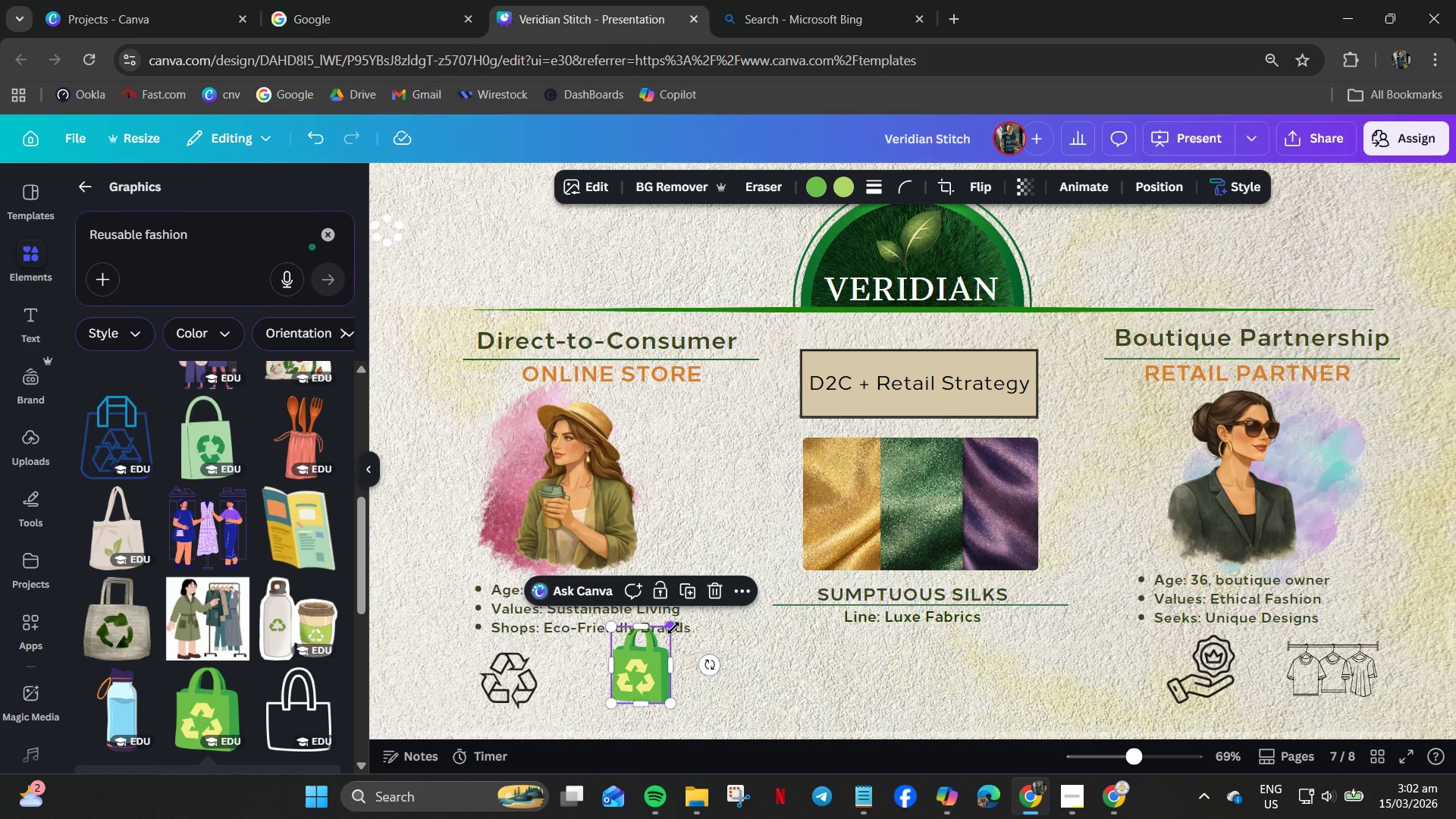 
left_click_drag(start_coordinate=[673, 628], to_coordinate=[659, 650])
 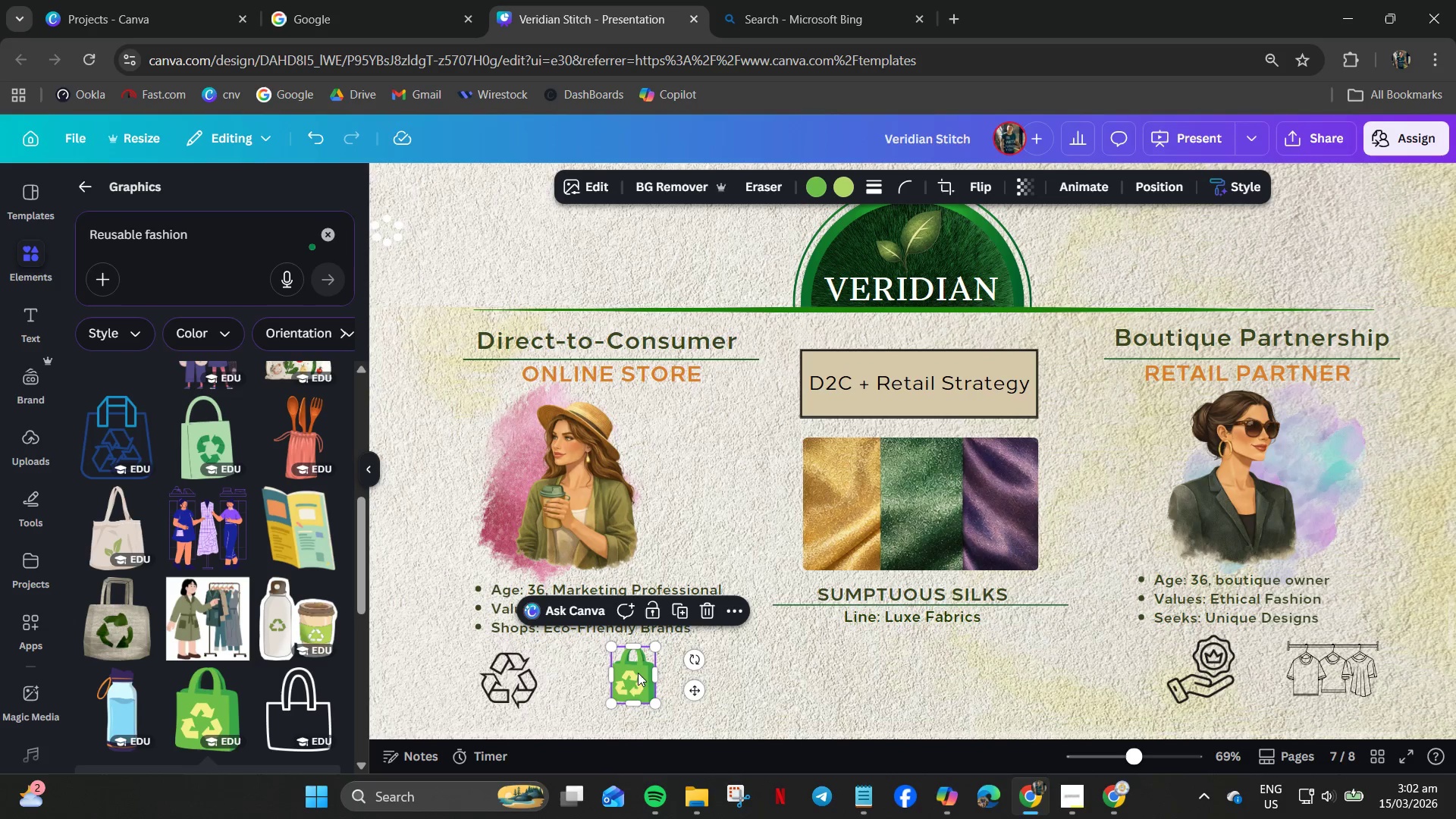 
left_click_drag(start_coordinate=[638, 673], to_coordinate=[644, 670])
 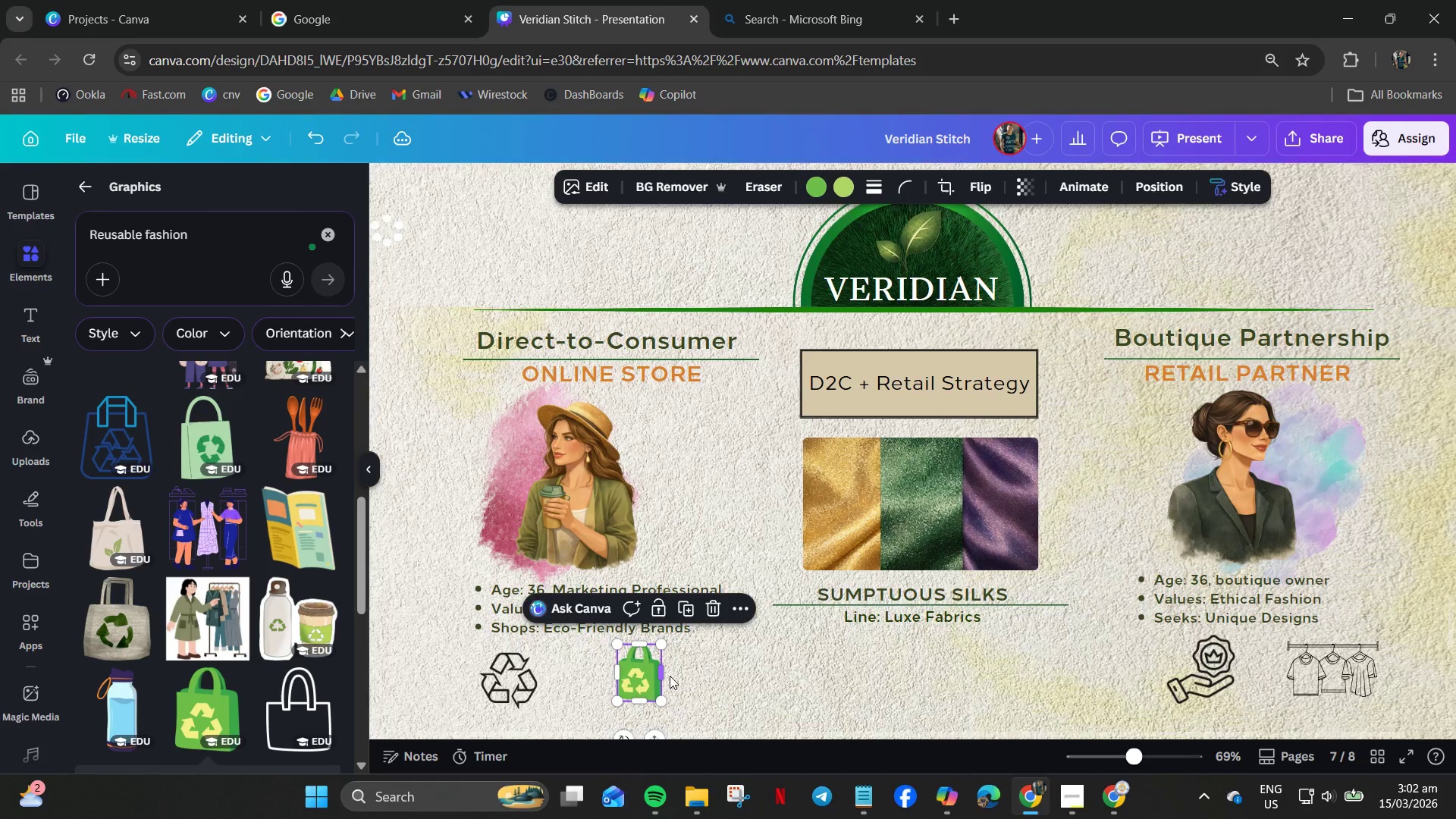 
scroll: coordinate [668, 674], scroll_direction: down, amount: 1.0
 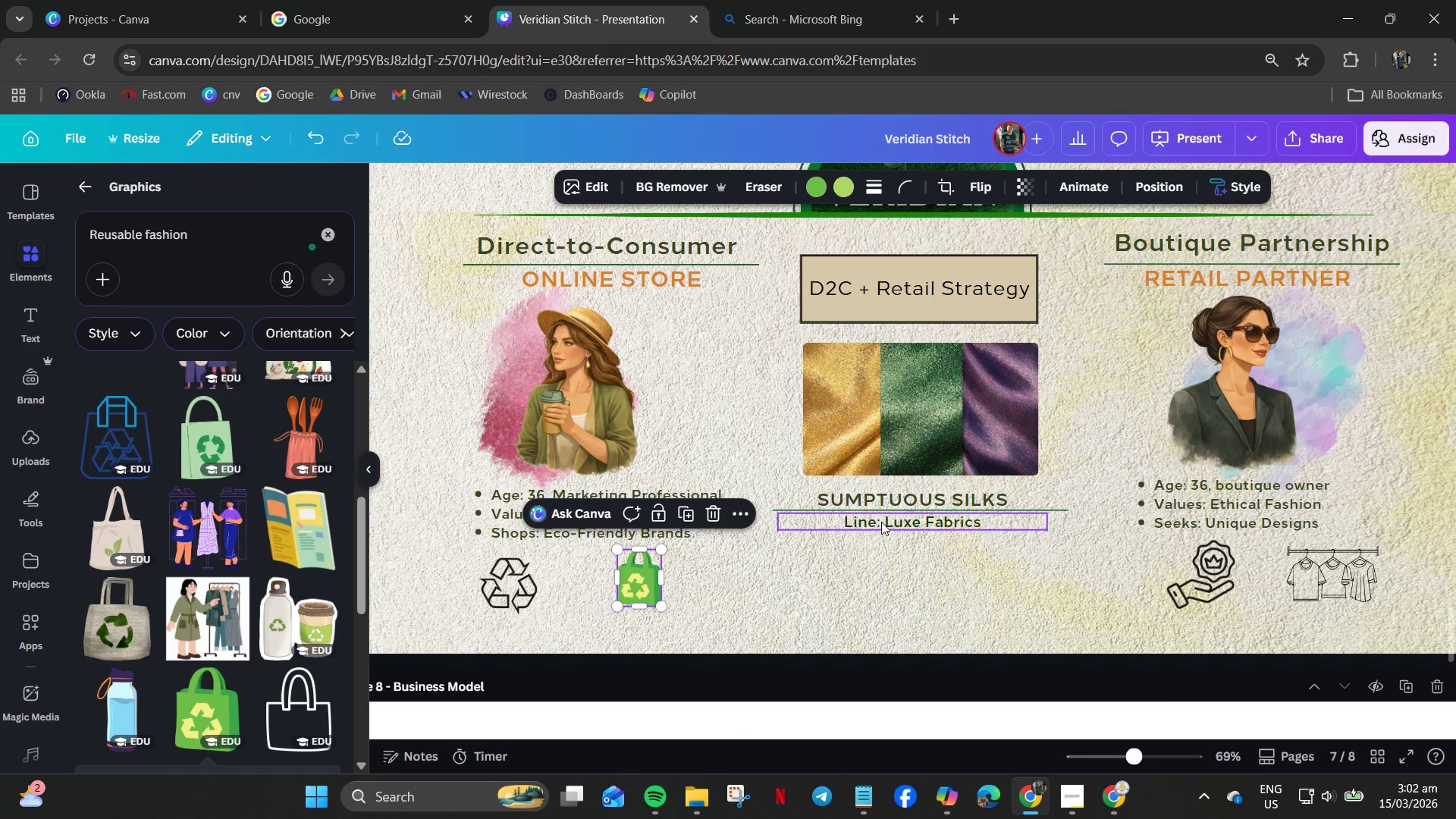 
wait(12.47)
 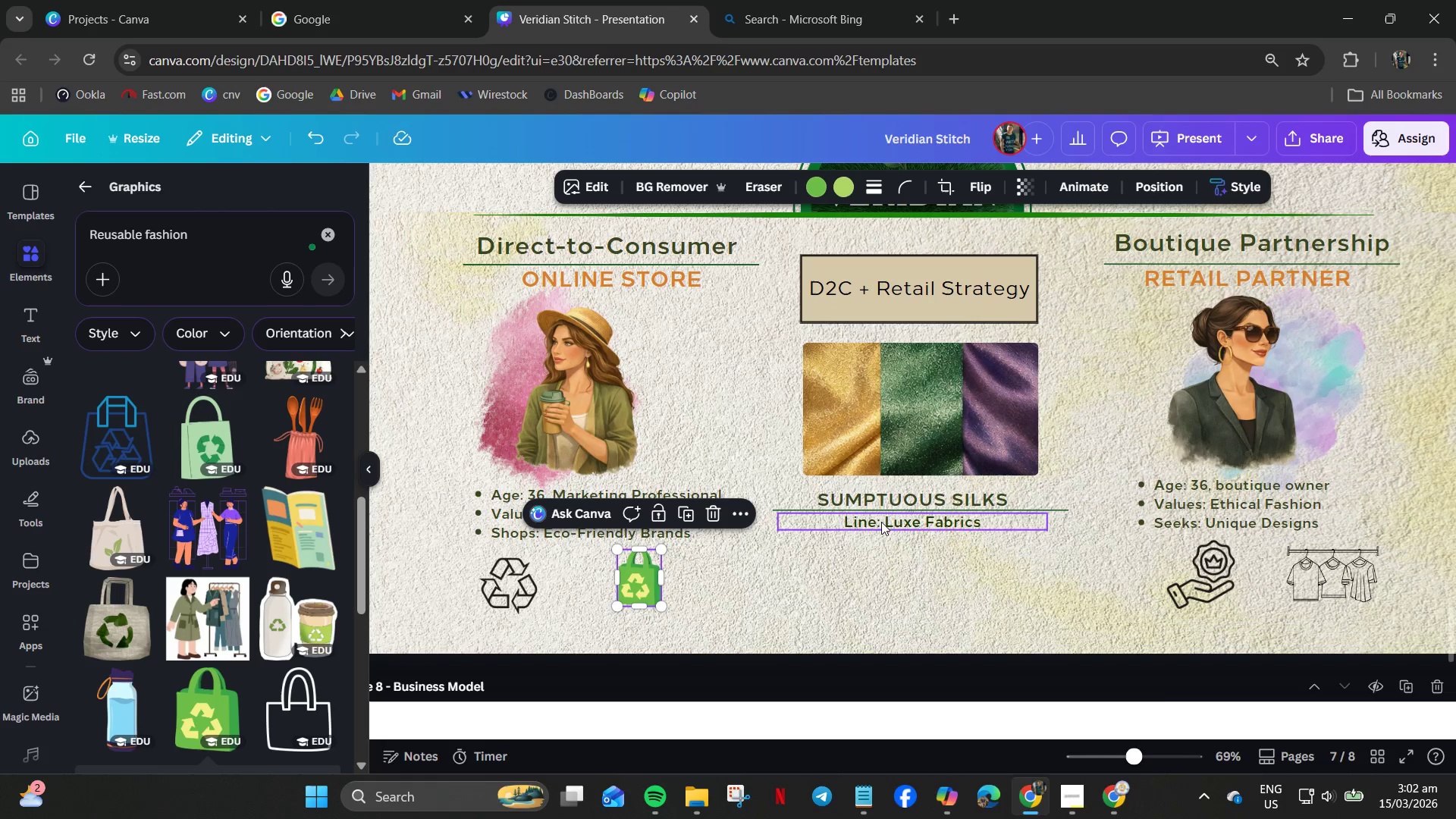 
left_click_drag(start_coordinate=[30, 436], to_coordinate=[30, 314])
 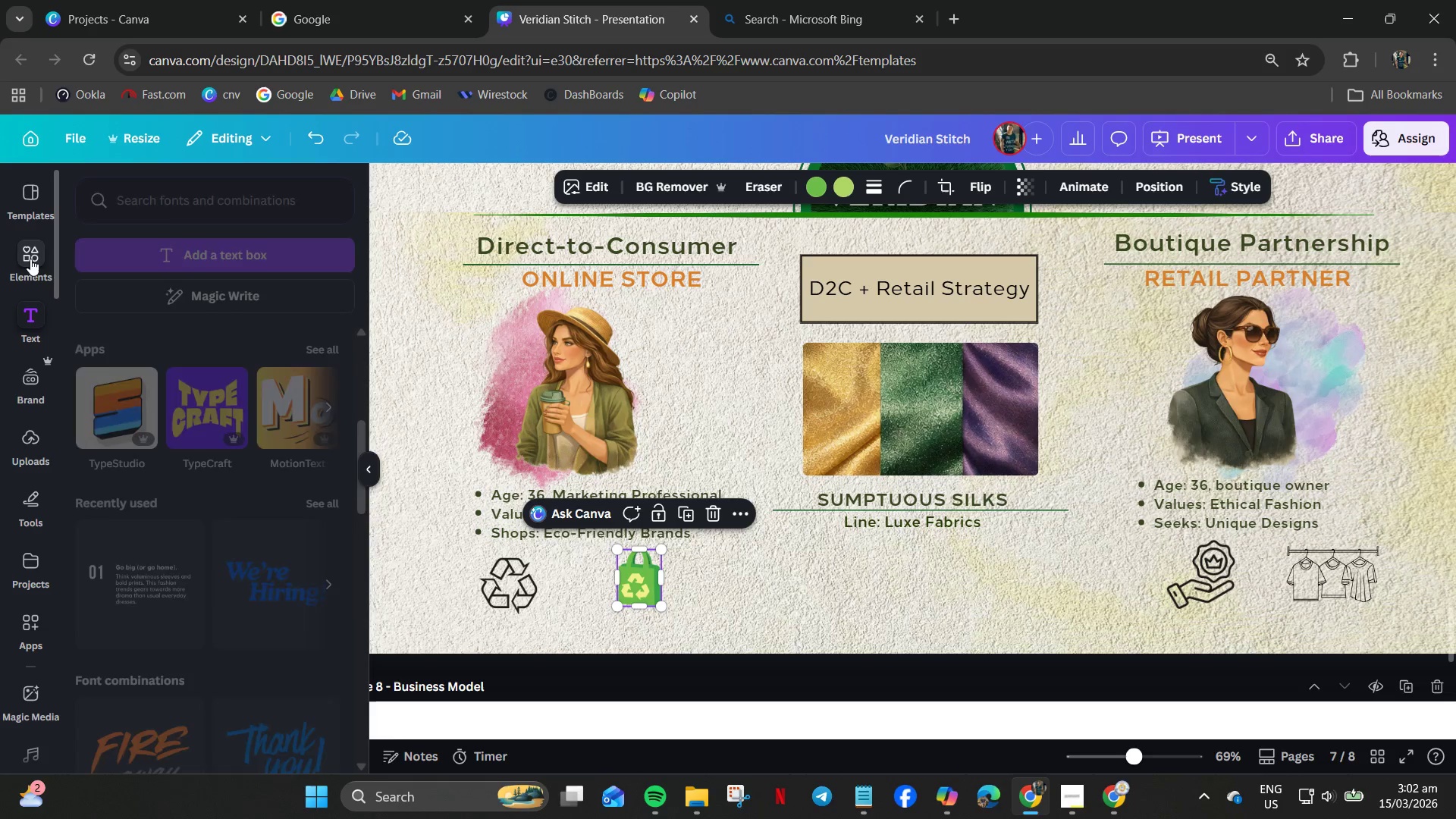 
double_click([30, 258])
 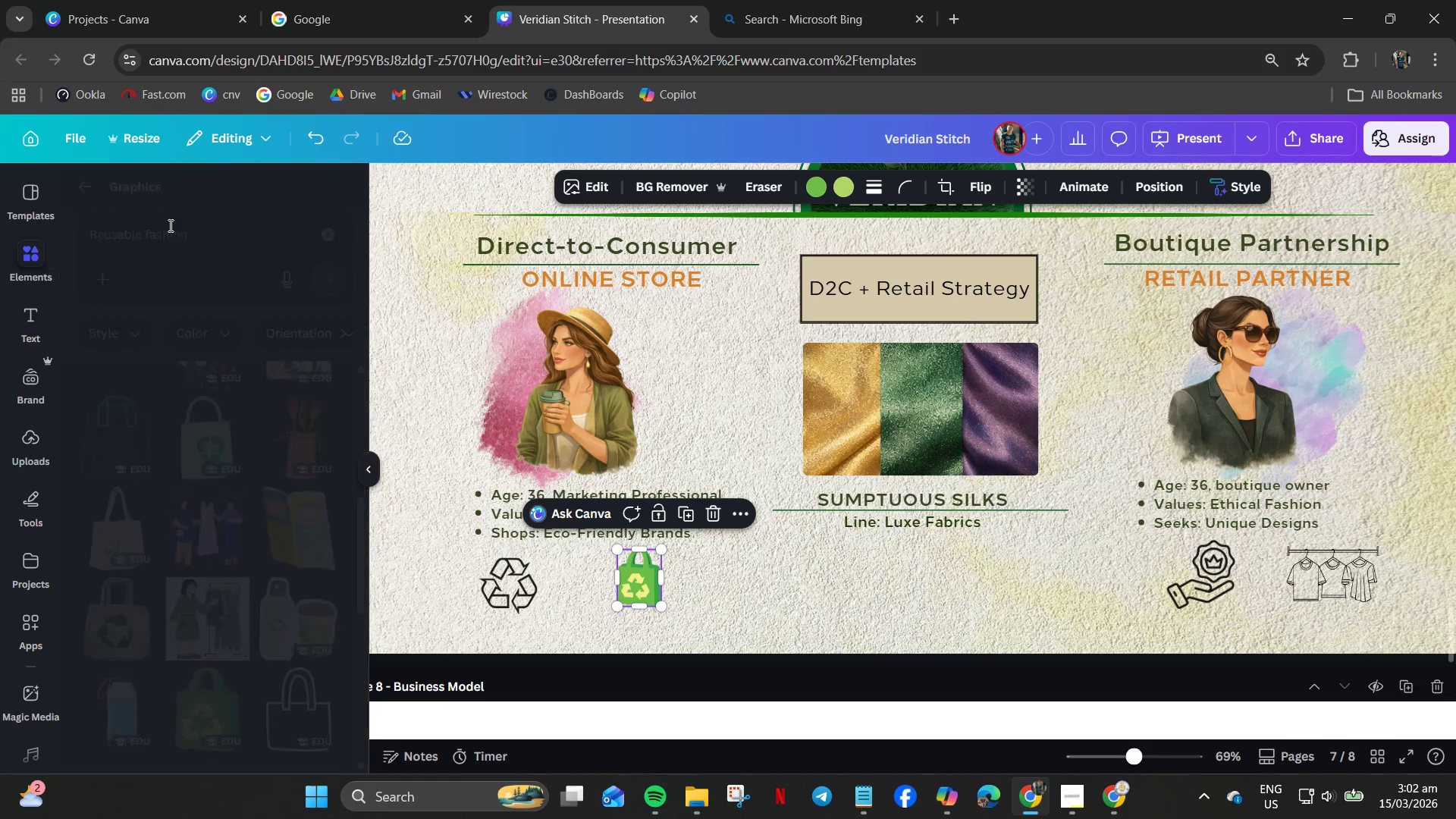 
left_click([158, 221])
 